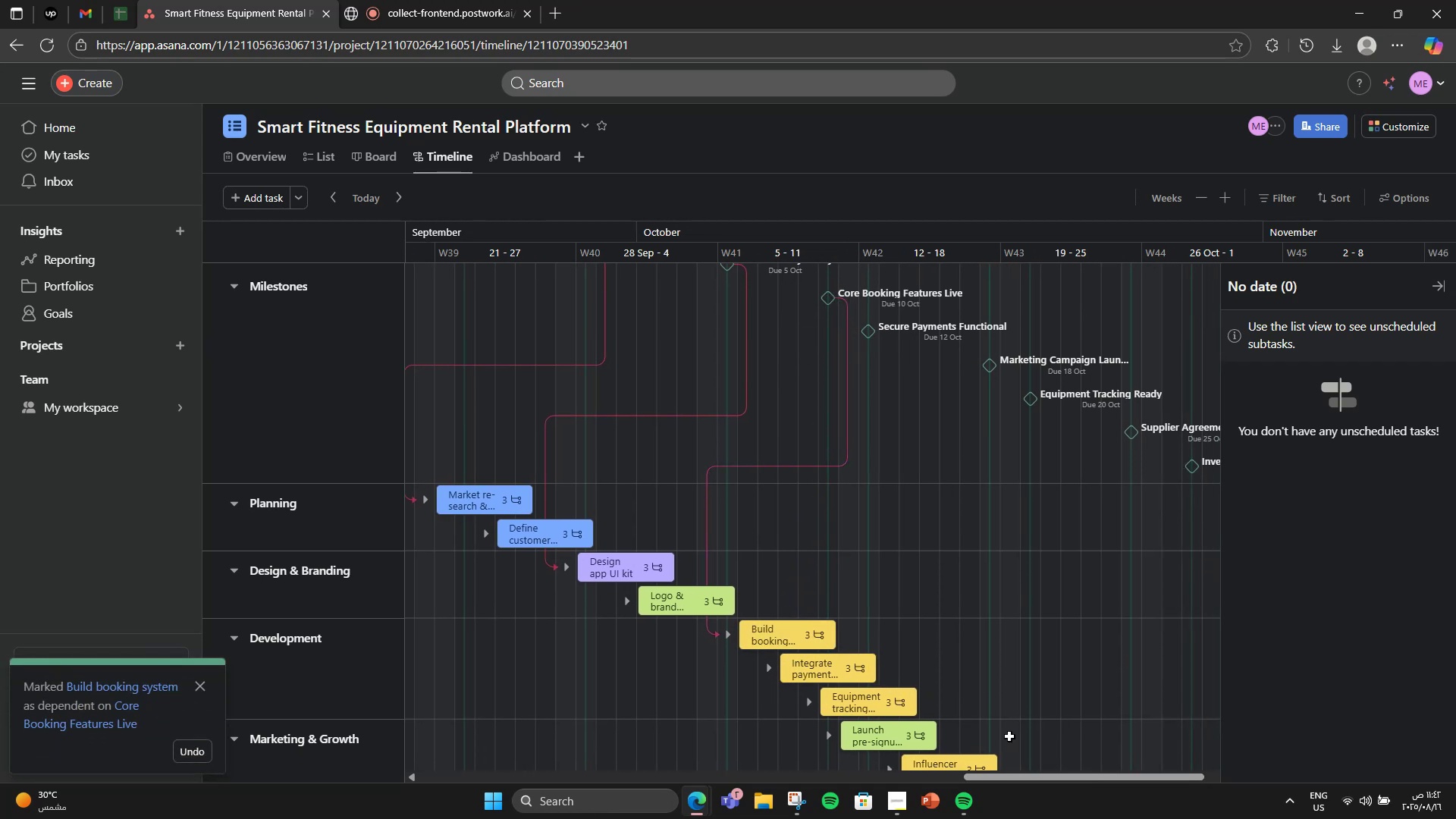 
scroll: coordinate [985, 649], scroll_direction: up, amount: 2.0
 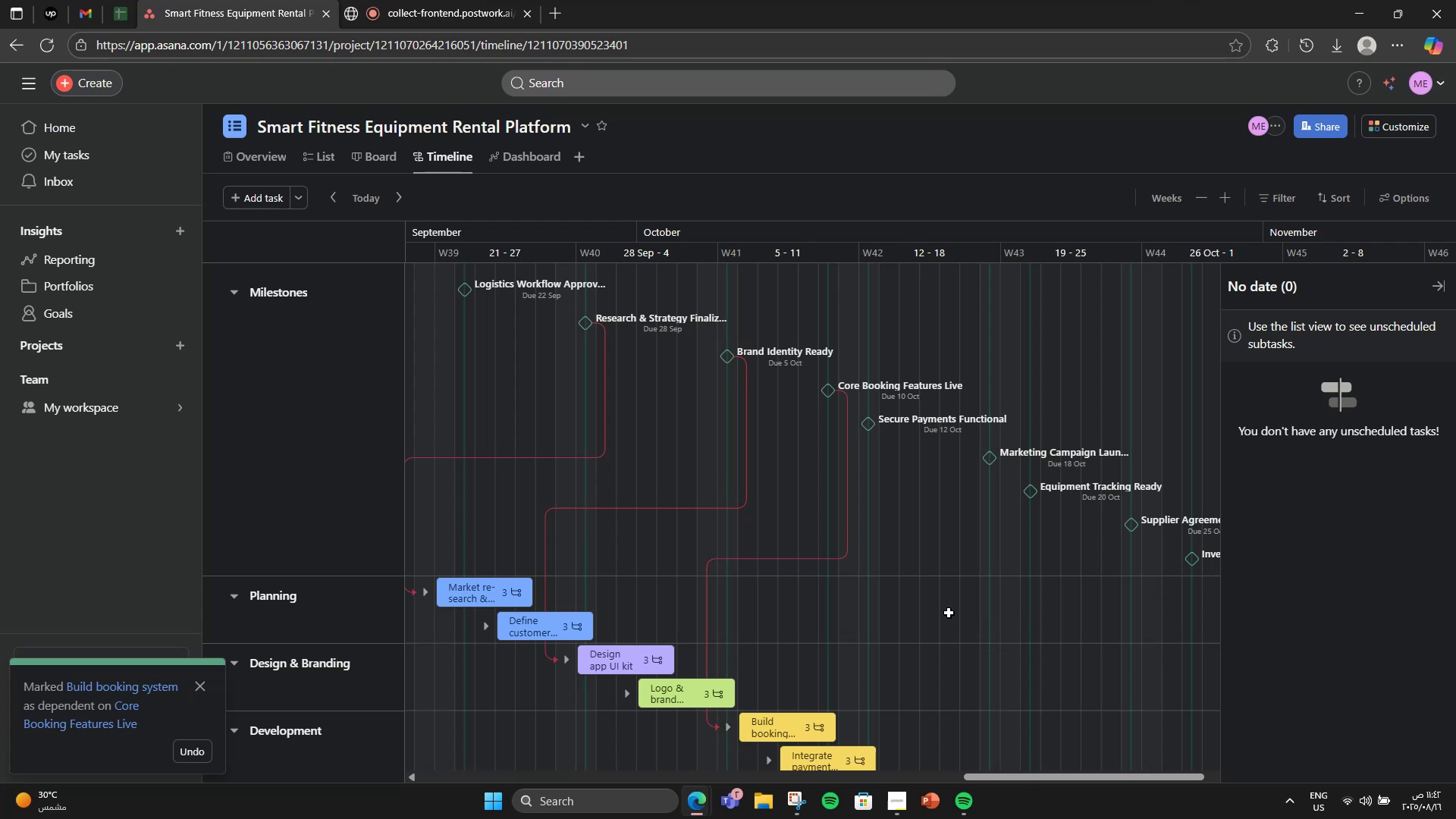 
scroll: coordinate [949, 613], scroll_direction: down, amount: 1.0
 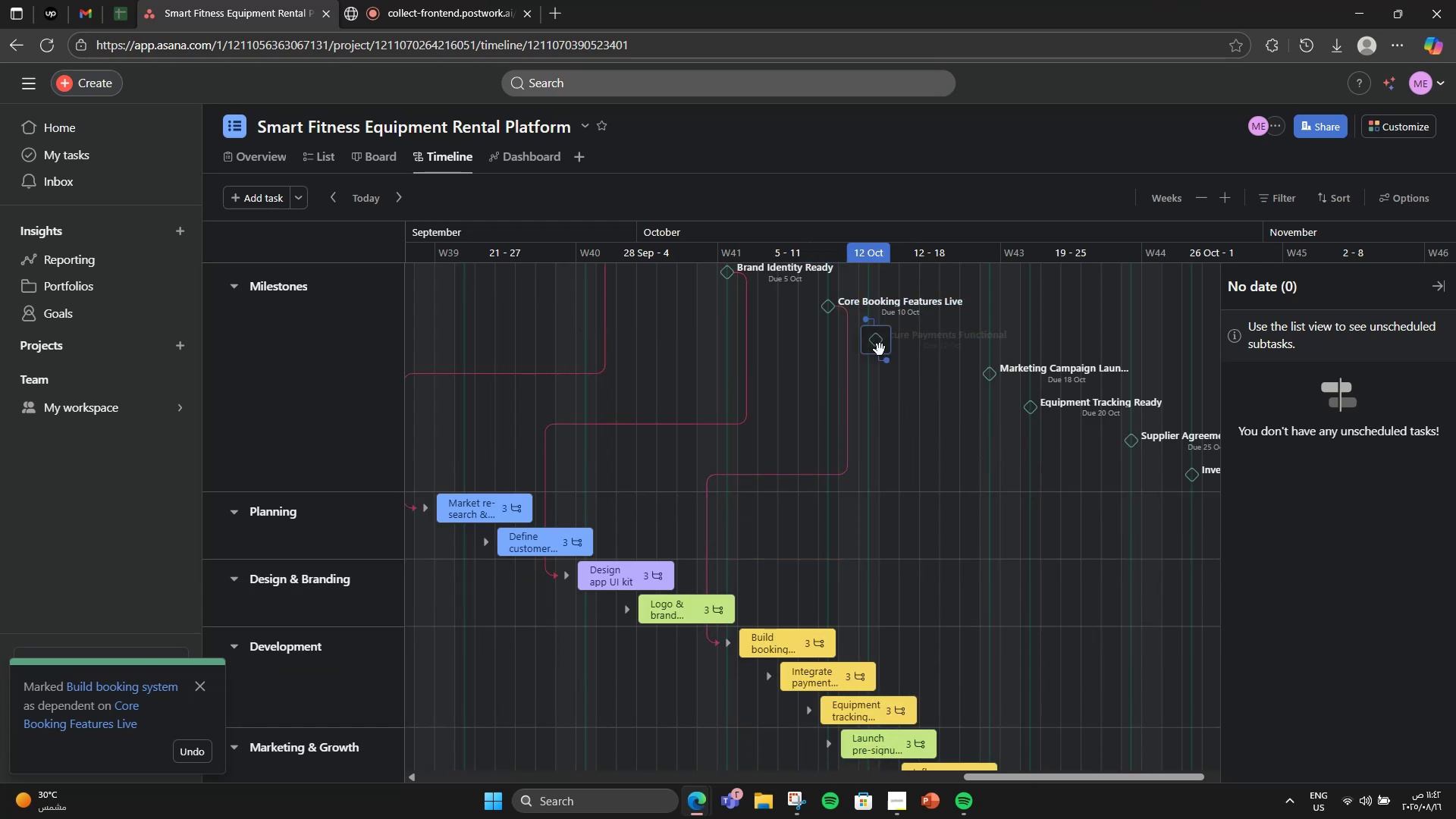 
left_click_drag(start_coordinate=[890, 363], to_coordinate=[827, 670])
 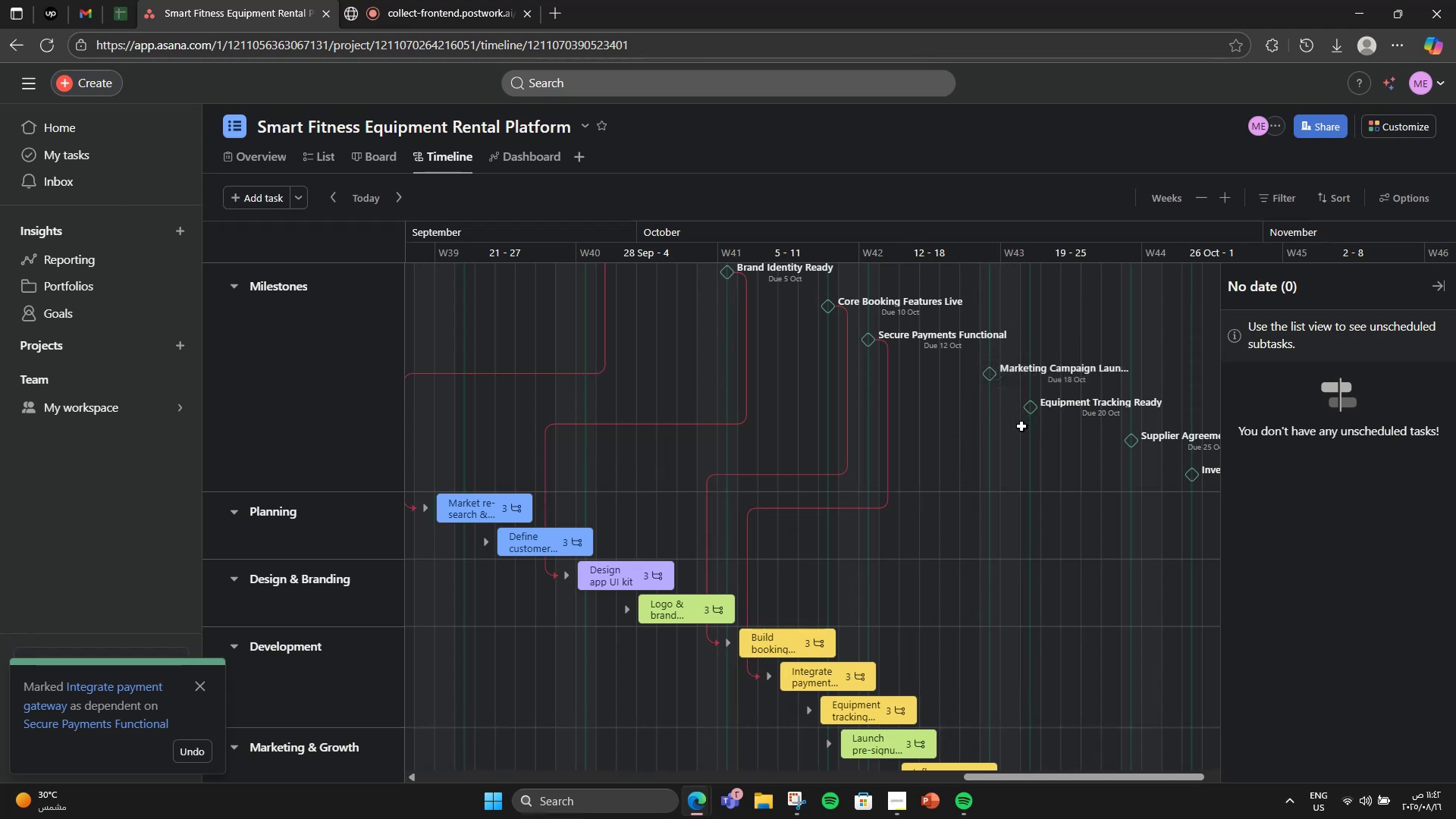 
wait(11.13)
 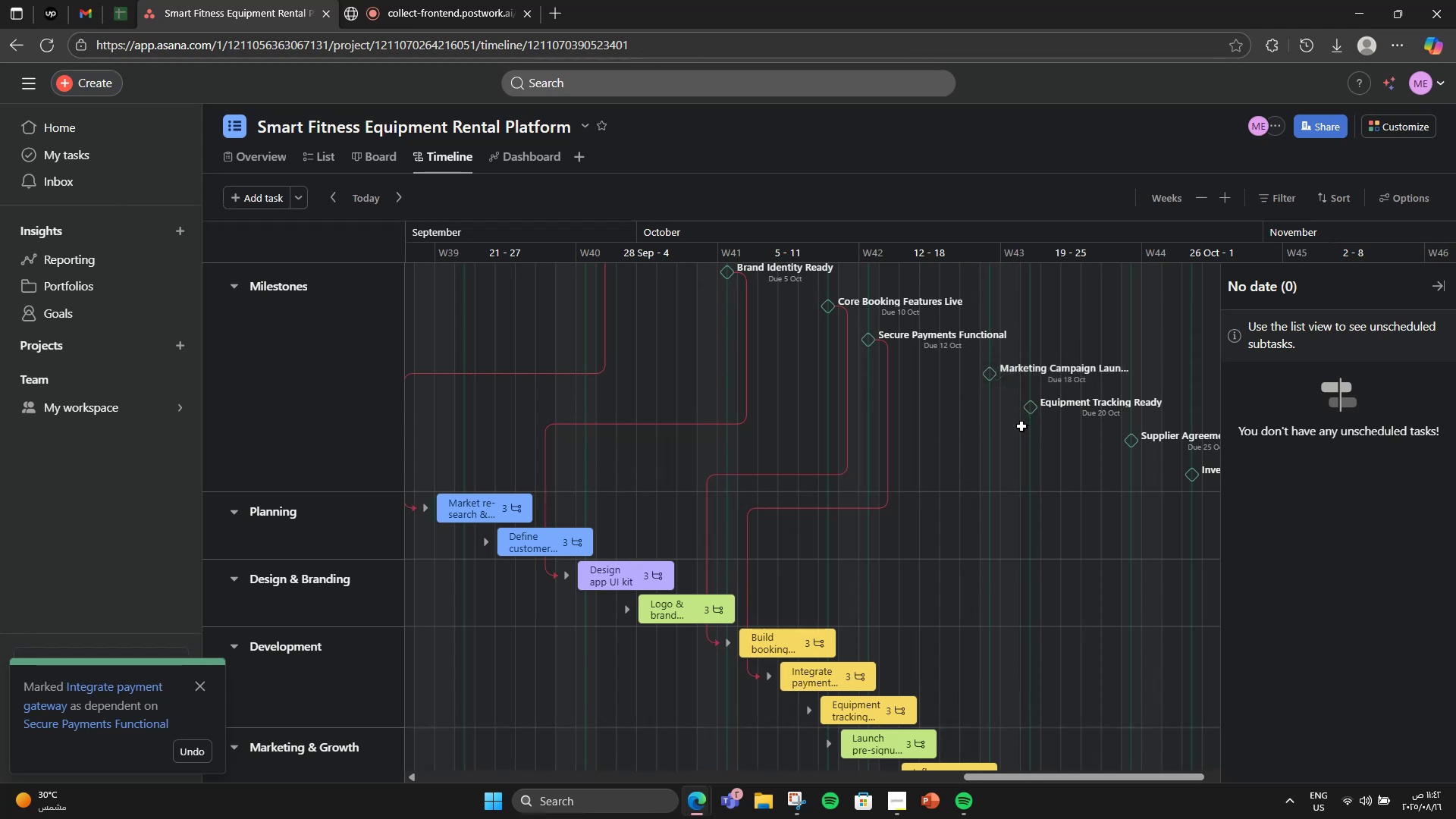 
scroll: coordinate [943, 591], scroll_direction: up, amount: 1.0
 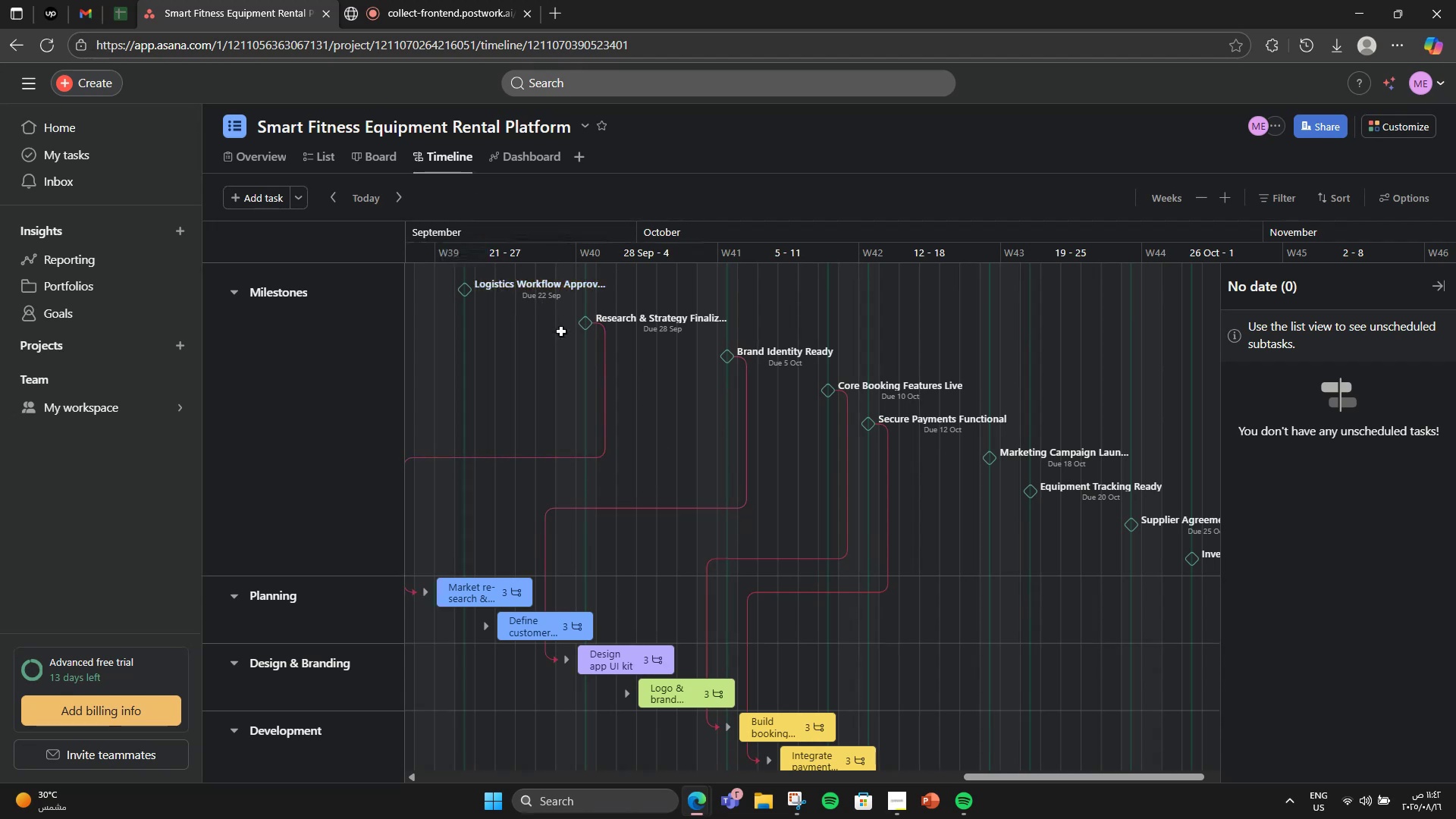 
wait(6.82)
 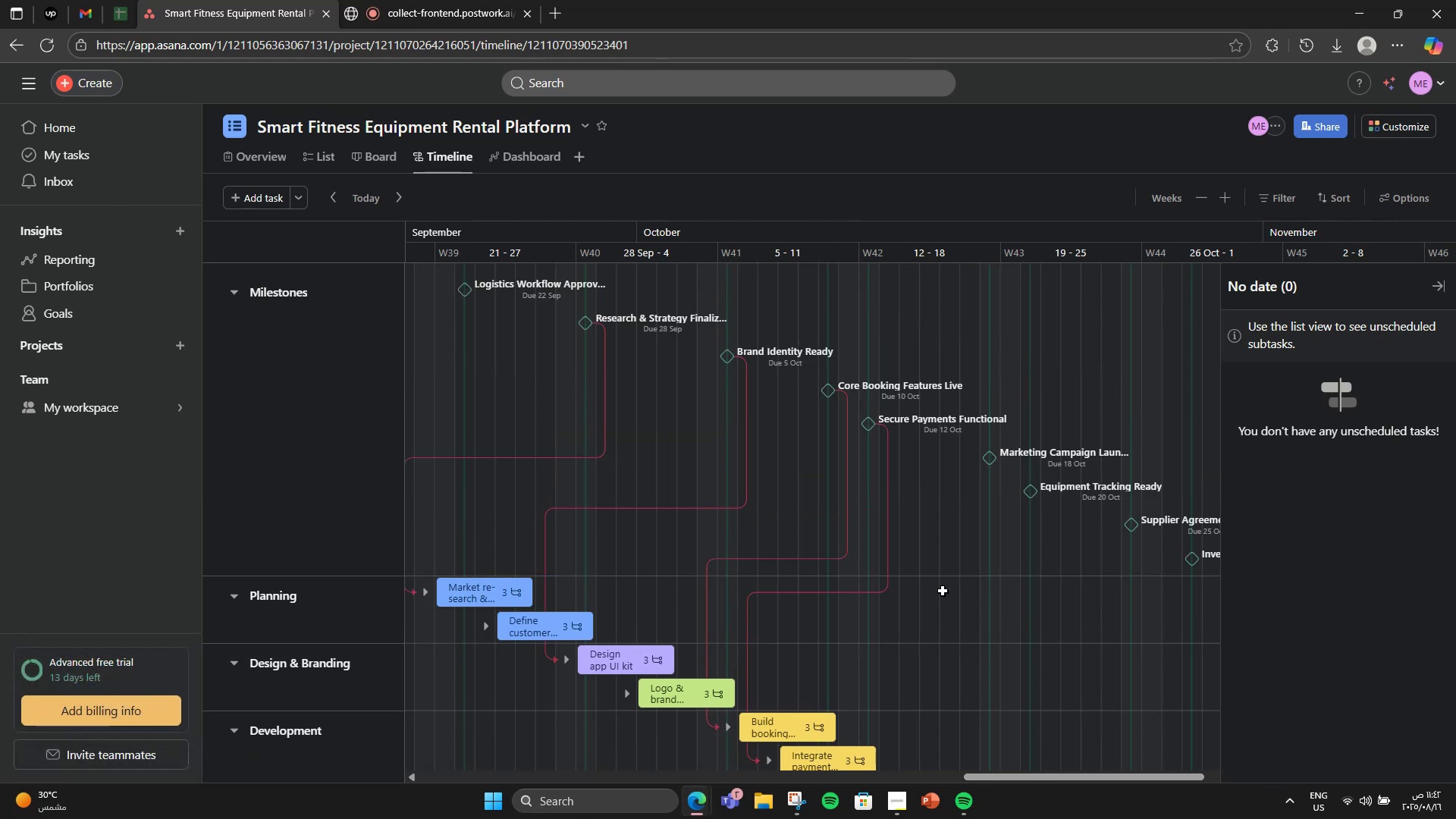 
scroll: coordinate [1040, 721], scroll_direction: down, amount: 1.0
 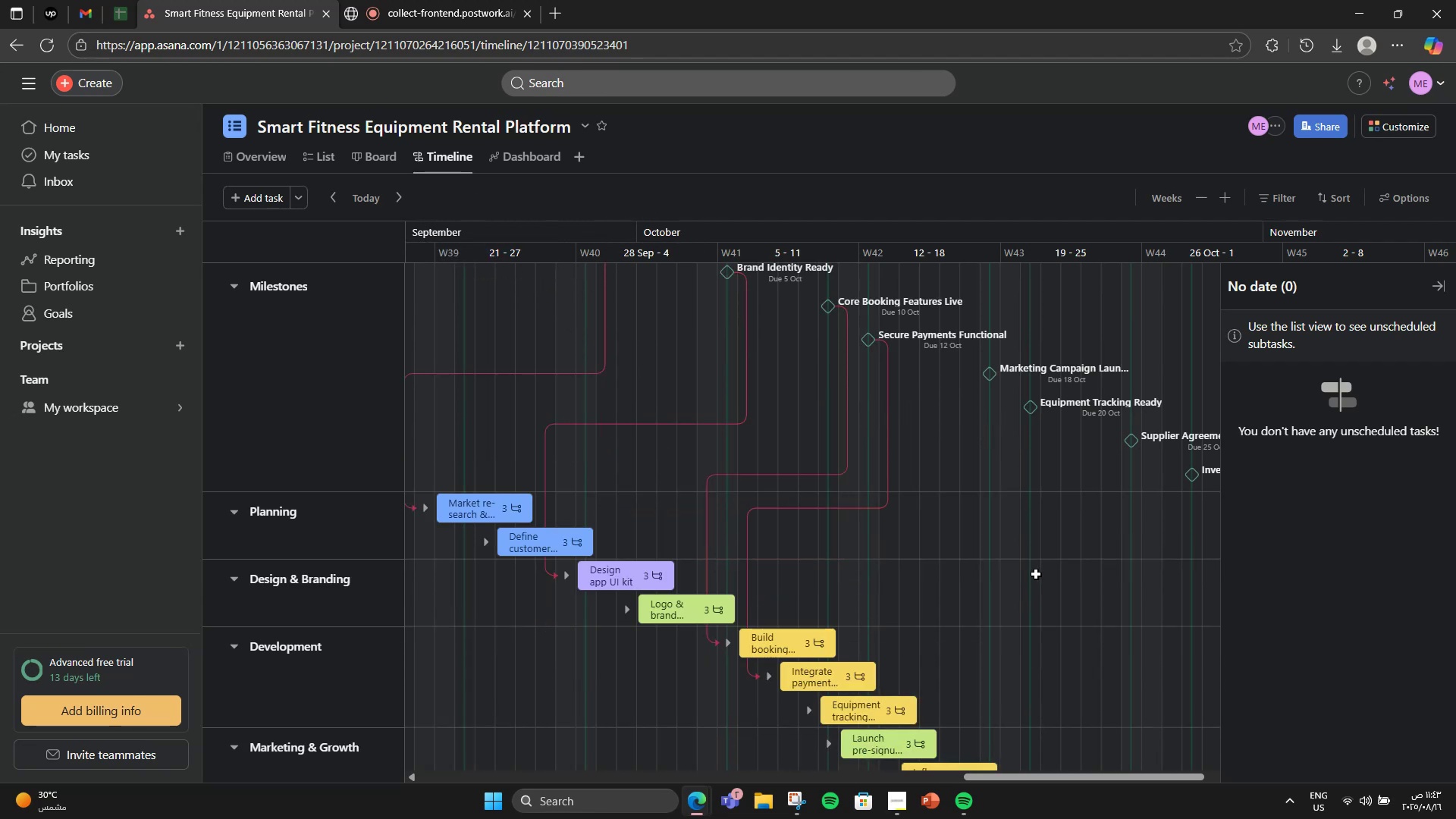 
wait(5.71)
 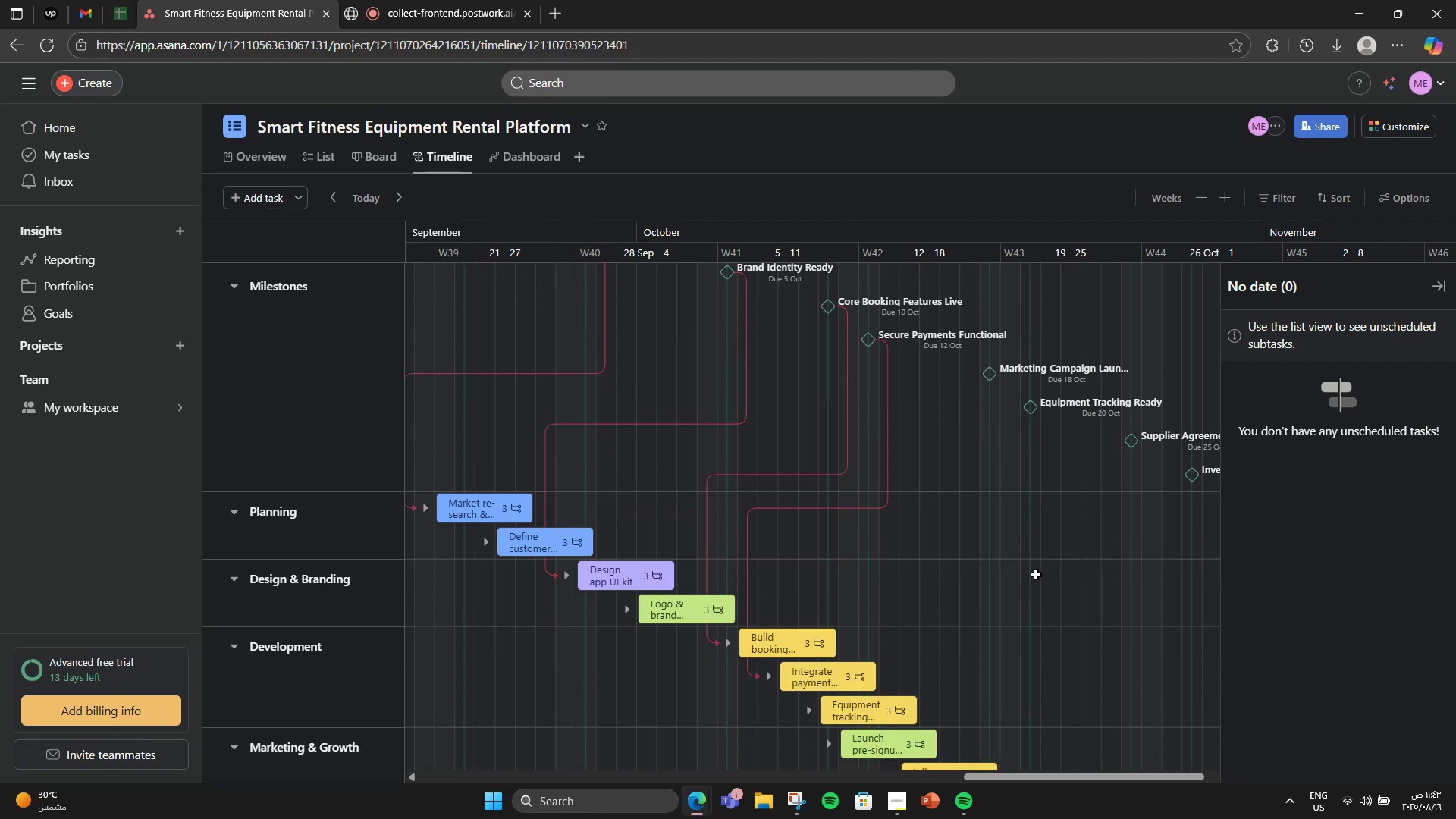 
scroll: coordinate [592, 422], scroll_direction: up, amount: 2.0
 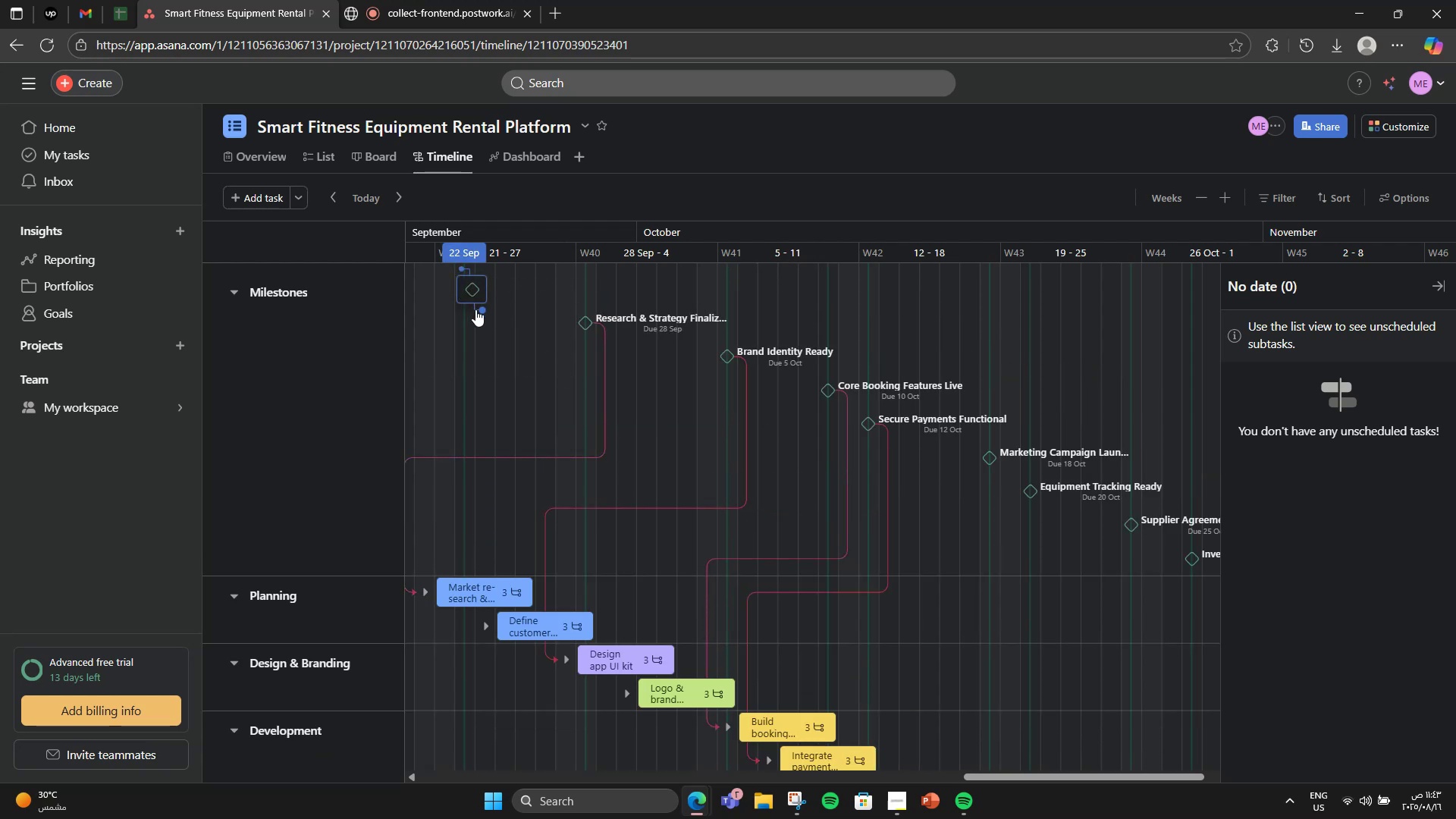 
left_click_drag(start_coordinate=[480, 310], to_coordinate=[891, 643])
 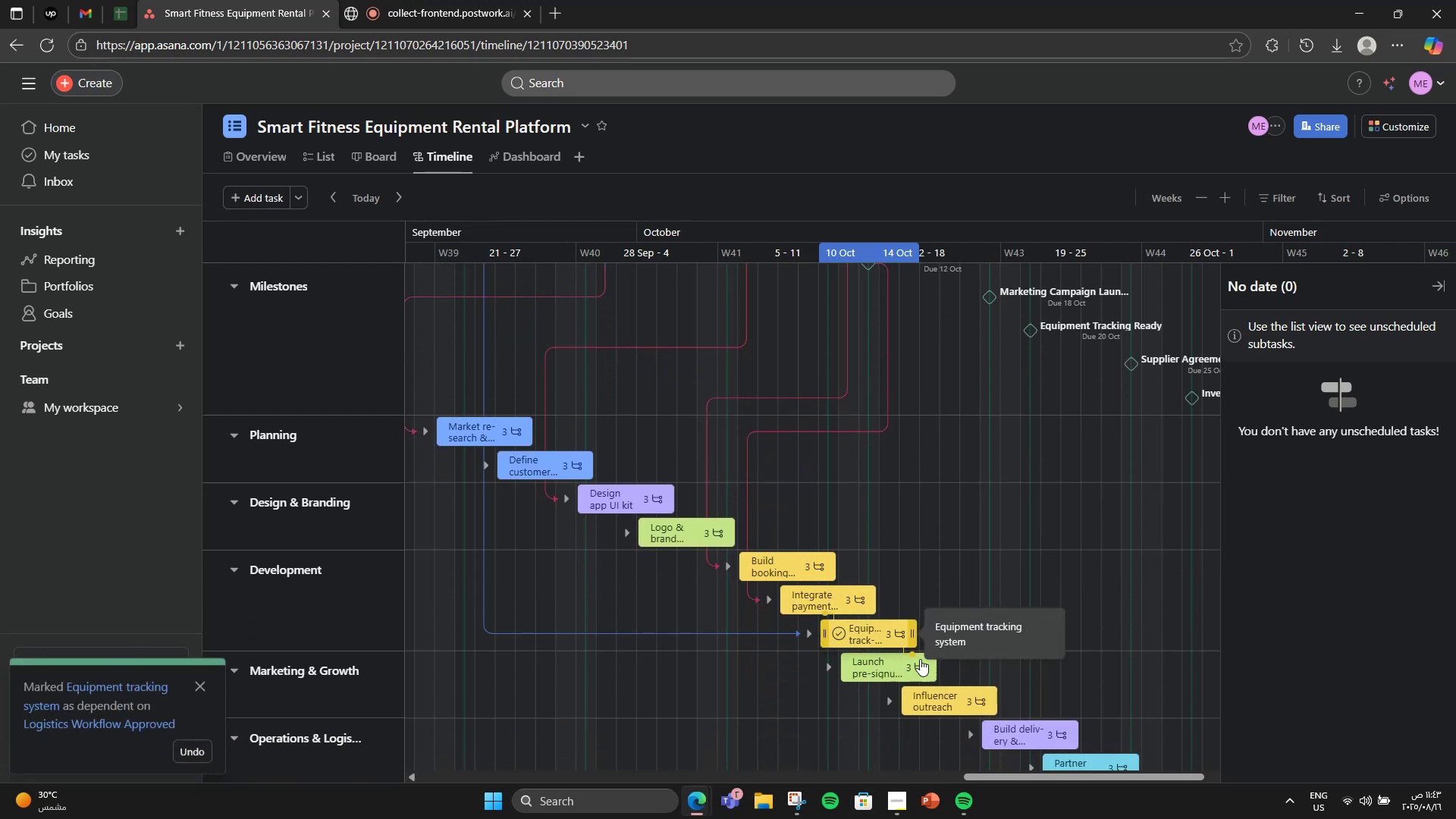 
scroll: coordinate [968, 684], scroll_direction: up, amount: 1.0
 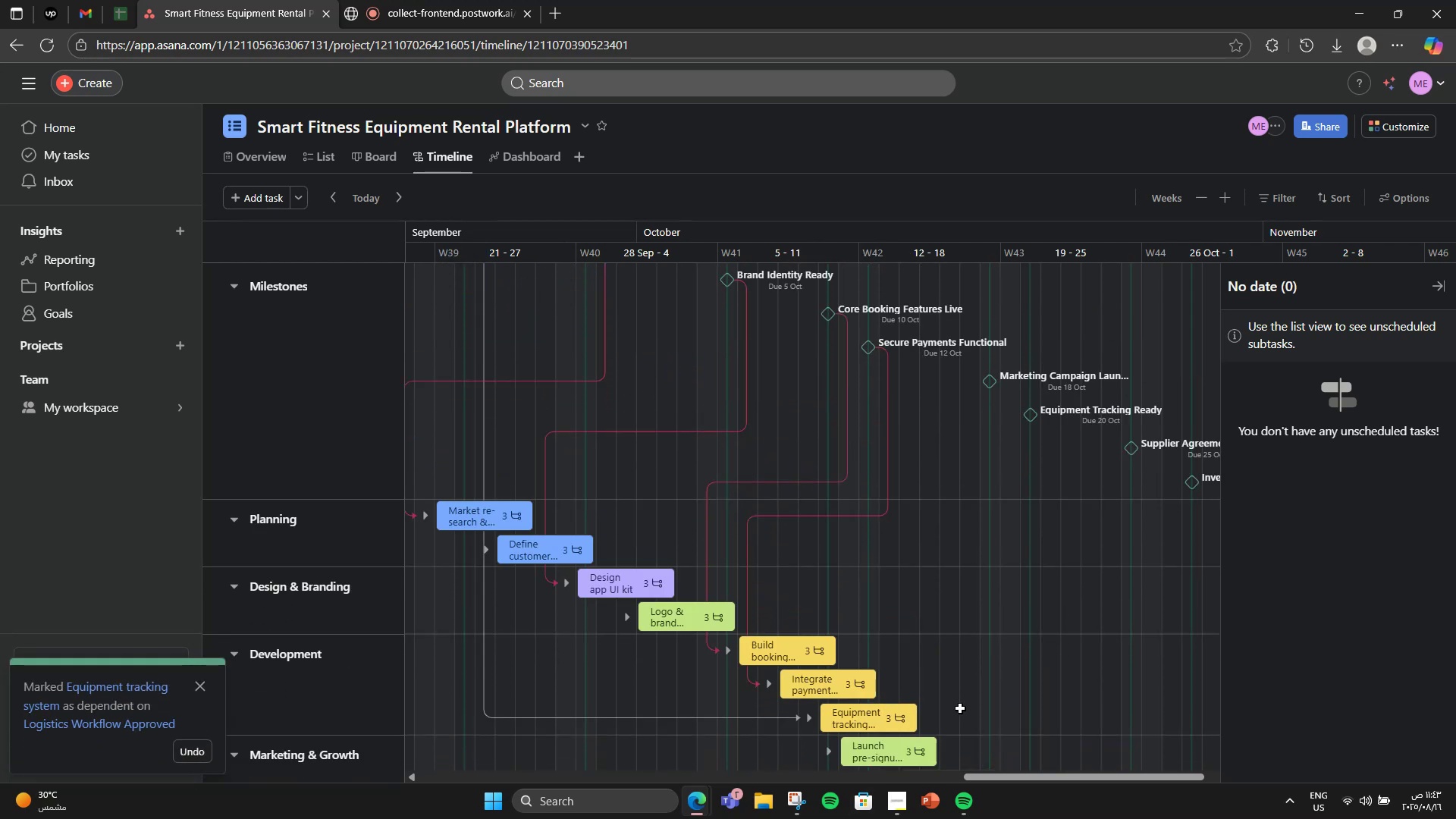 
wait(5.03)
 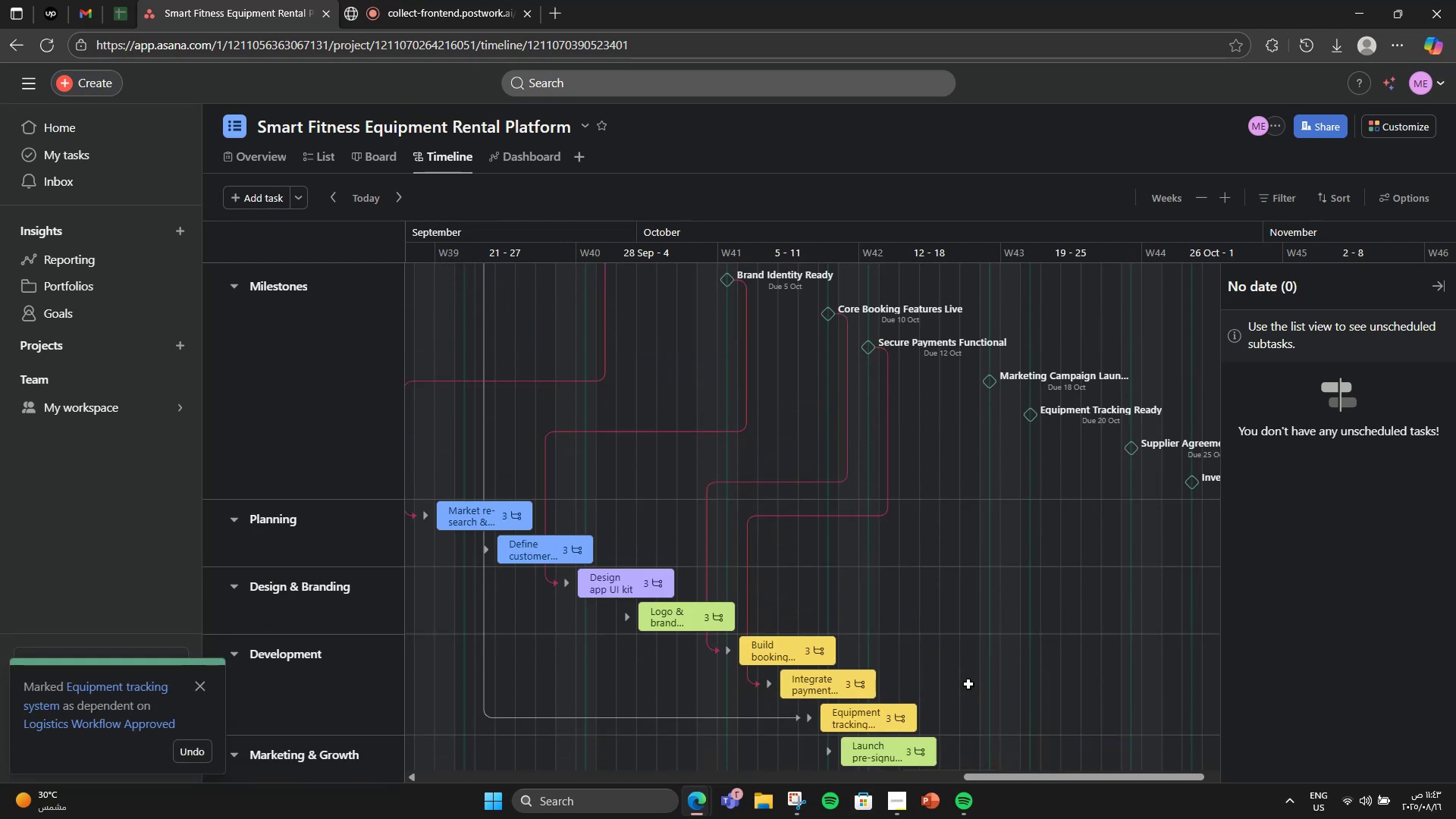 
scroll: coordinate [974, 678], scroll_direction: down, amount: 1.0
 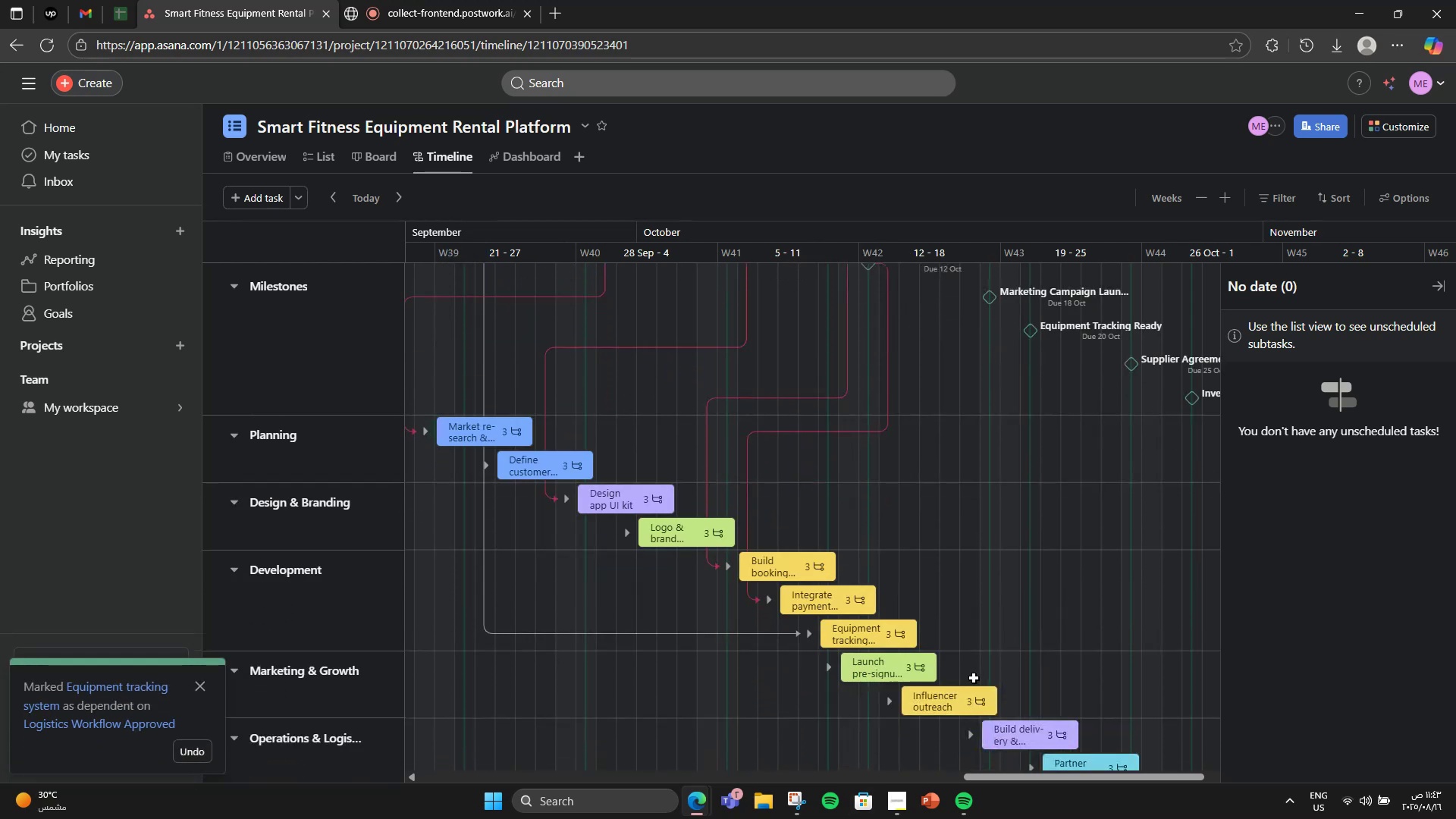 
scroll: coordinate [974, 678], scroll_direction: up, amount: 1.0
 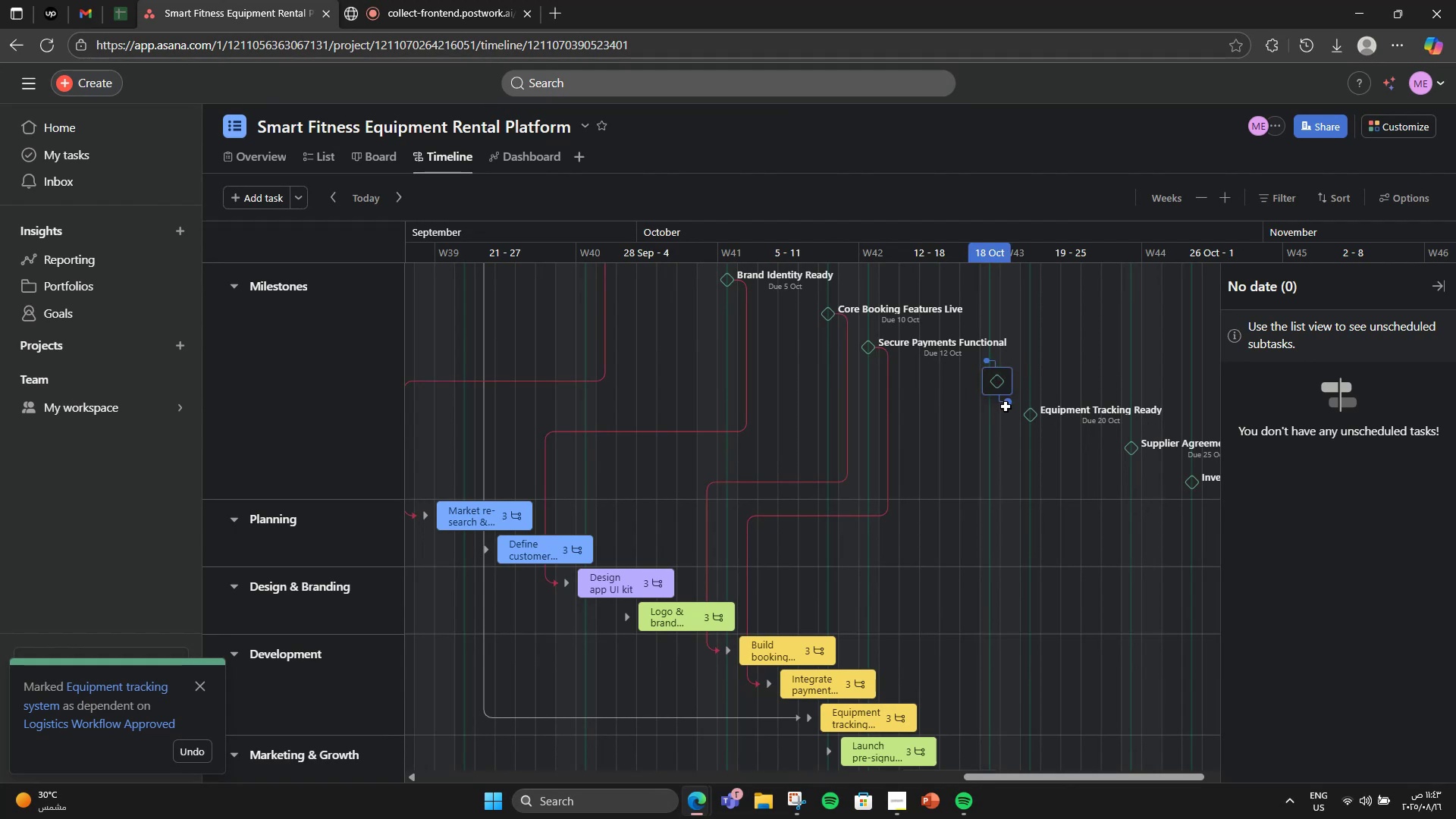 
left_click_drag(start_coordinate=[1007, 403], to_coordinate=[908, 677])
 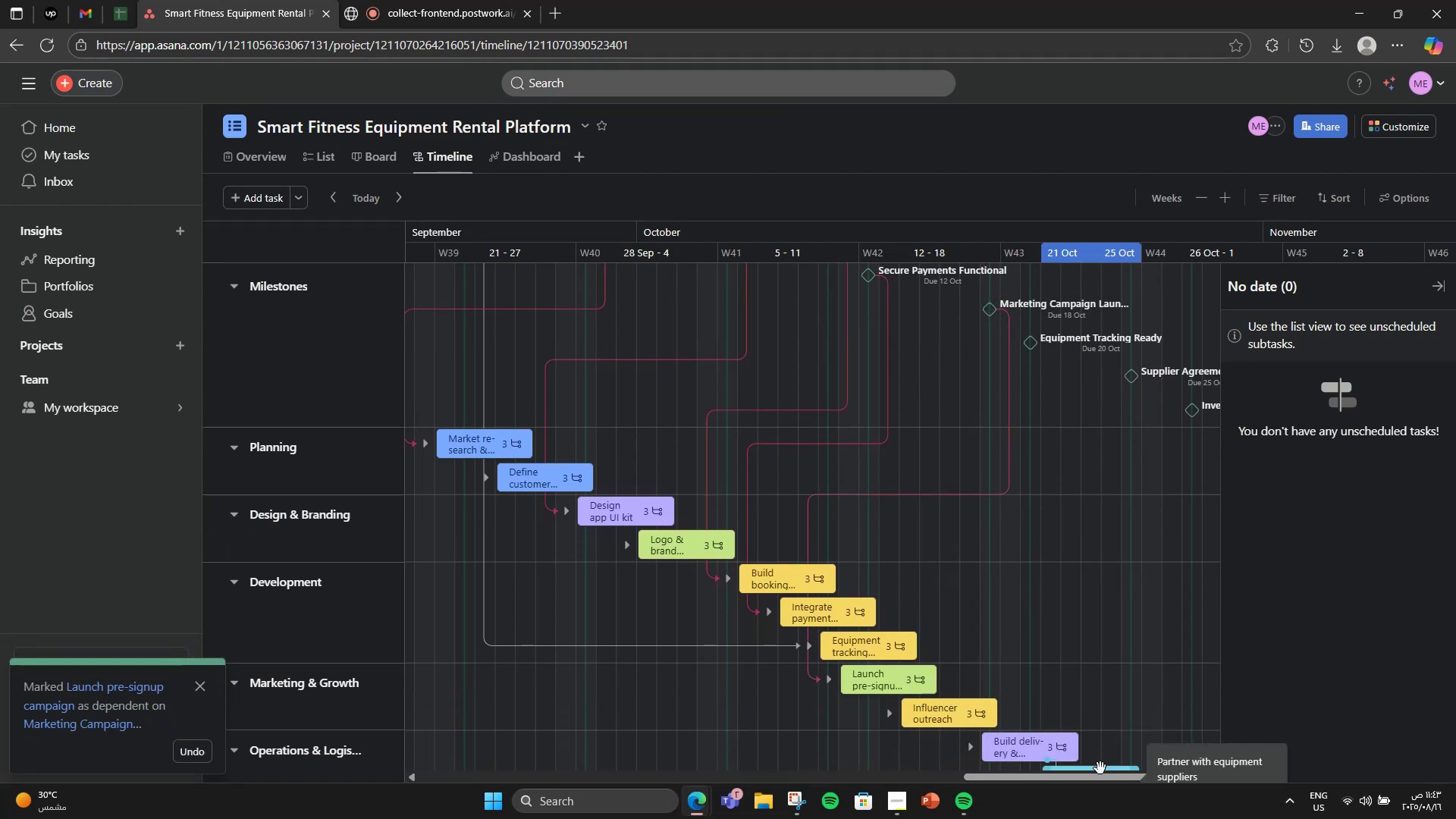 
left_click_drag(start_coordinate=[1095, 778], to_coordinate=[1138, 766])
 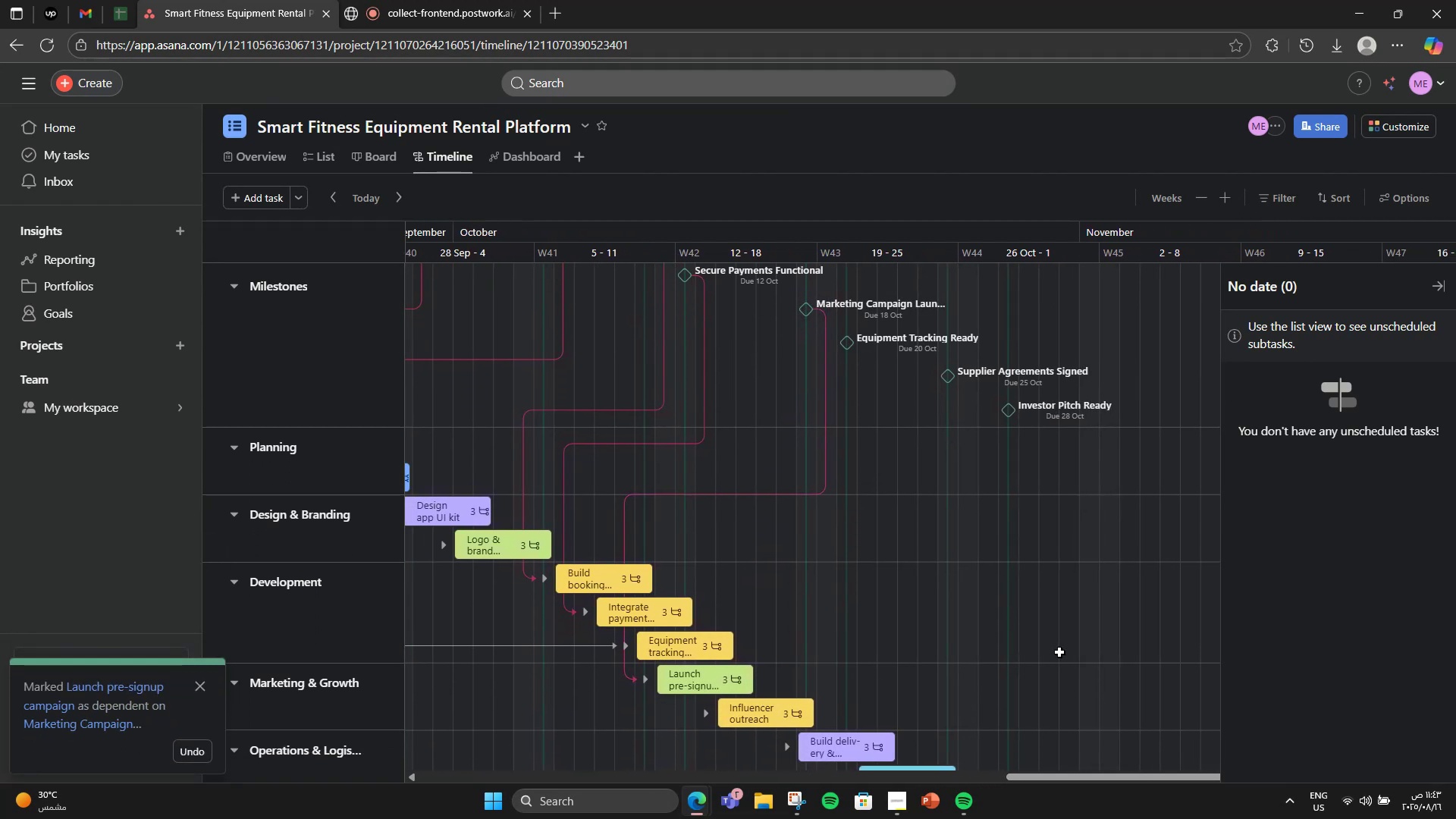 
scroll: coordinate [1059, 652], scroll_direction: up, amount: 1.0
 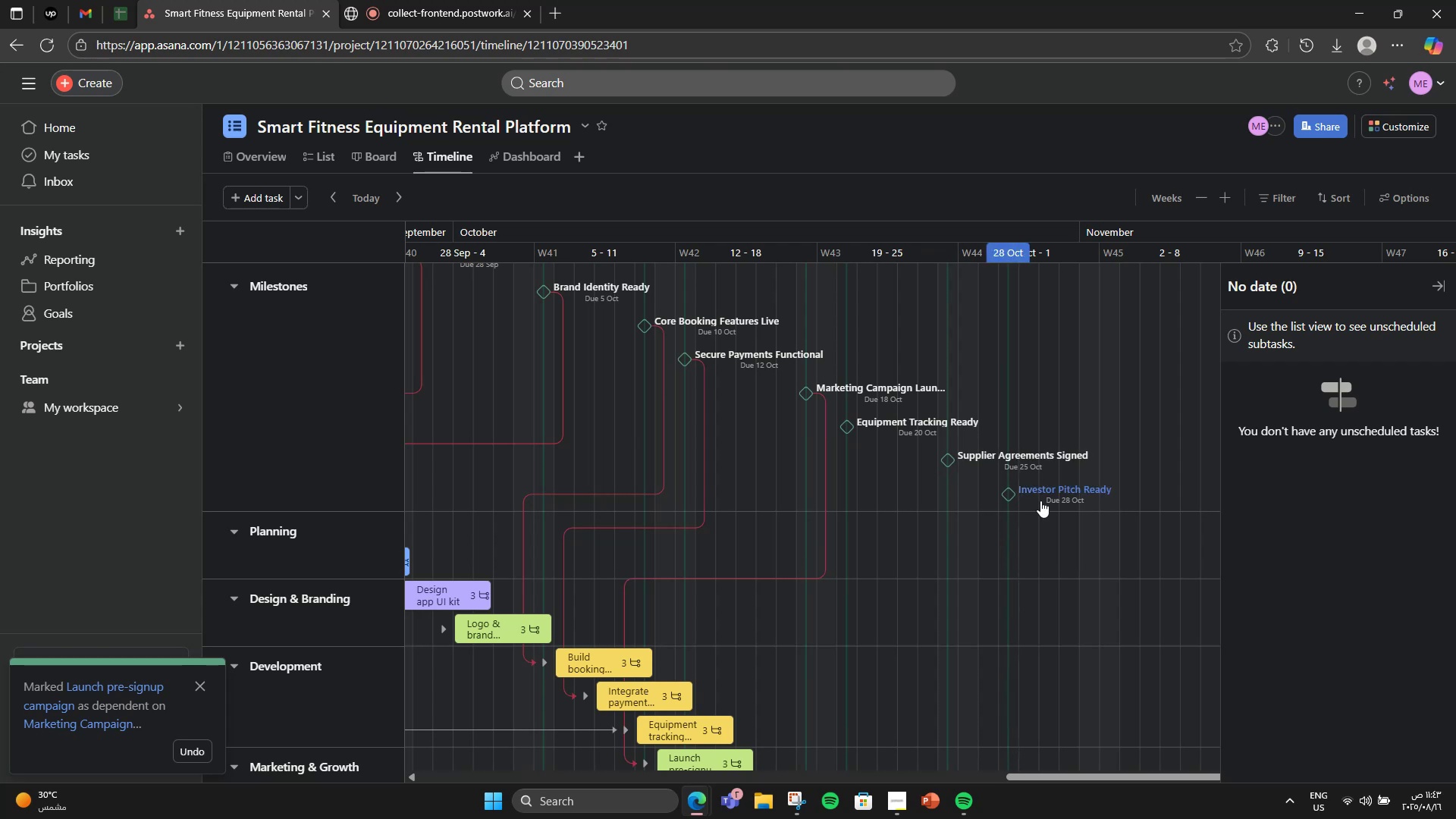 
wait(9.32)
 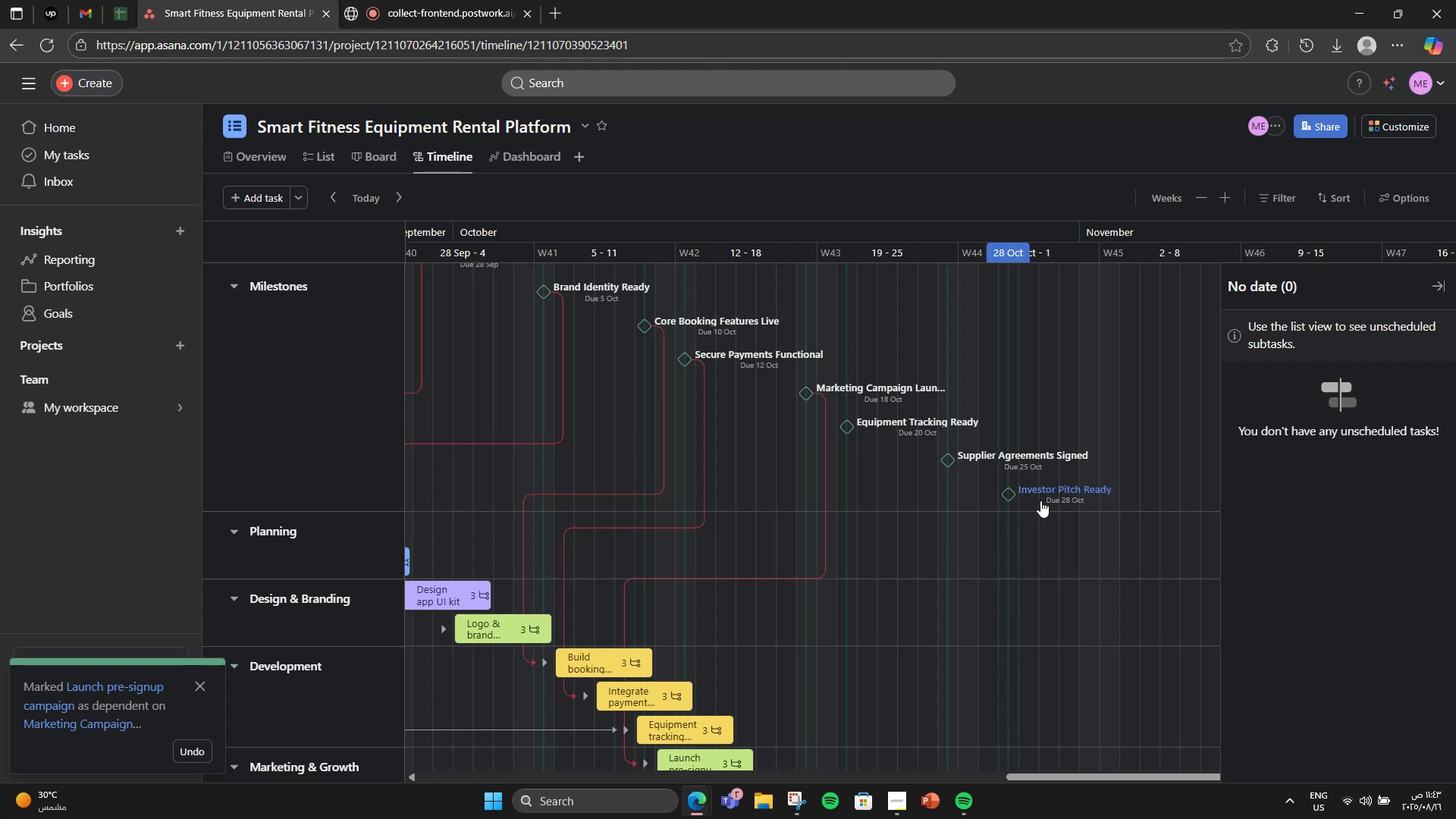 
scroll: coordinate [923, 576], scroll_direction: up, amount: 2.0
 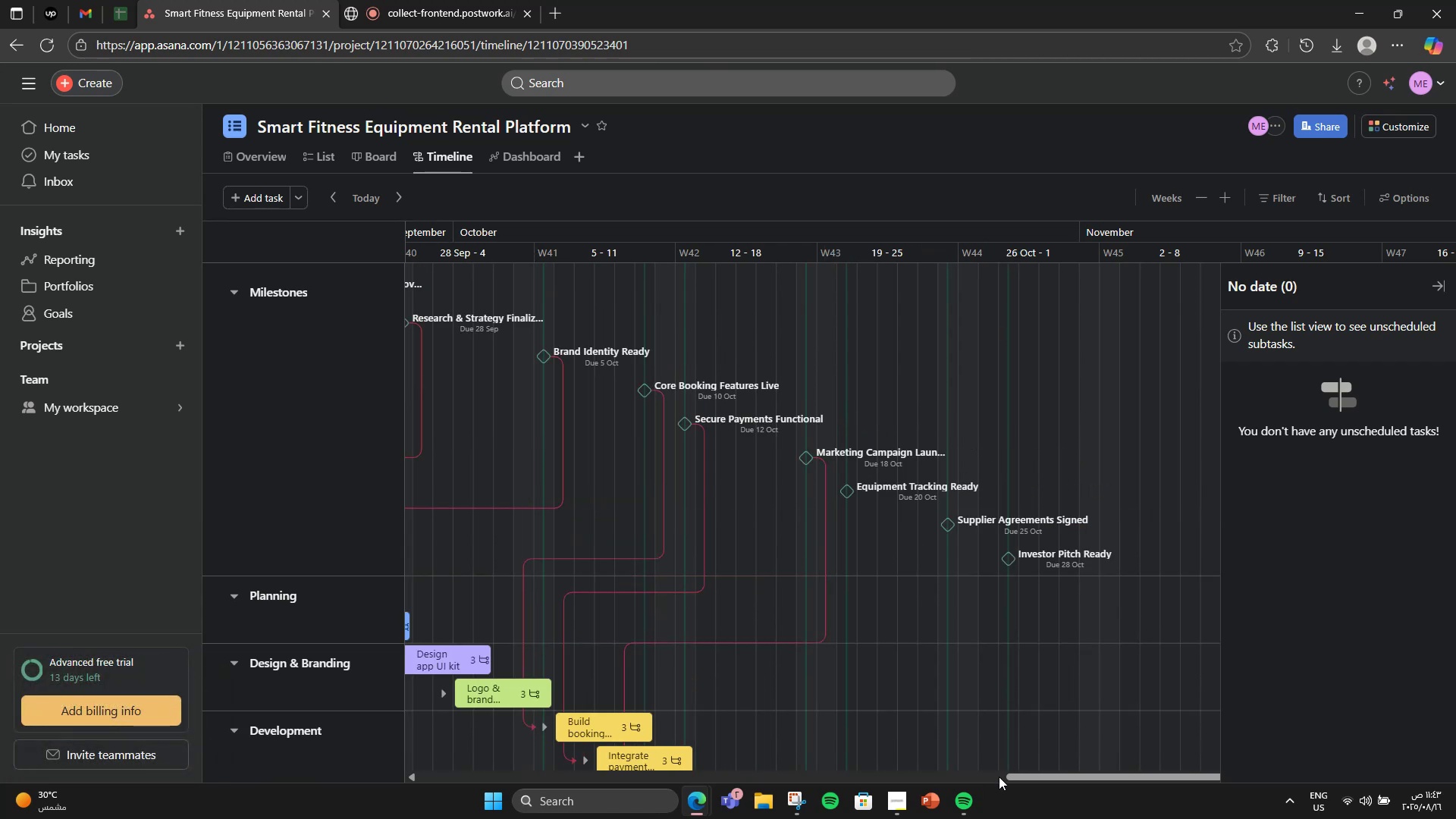 
left_click_drag(start_coordinate=[1015, 774], to_coordinate=[1044, 767])
 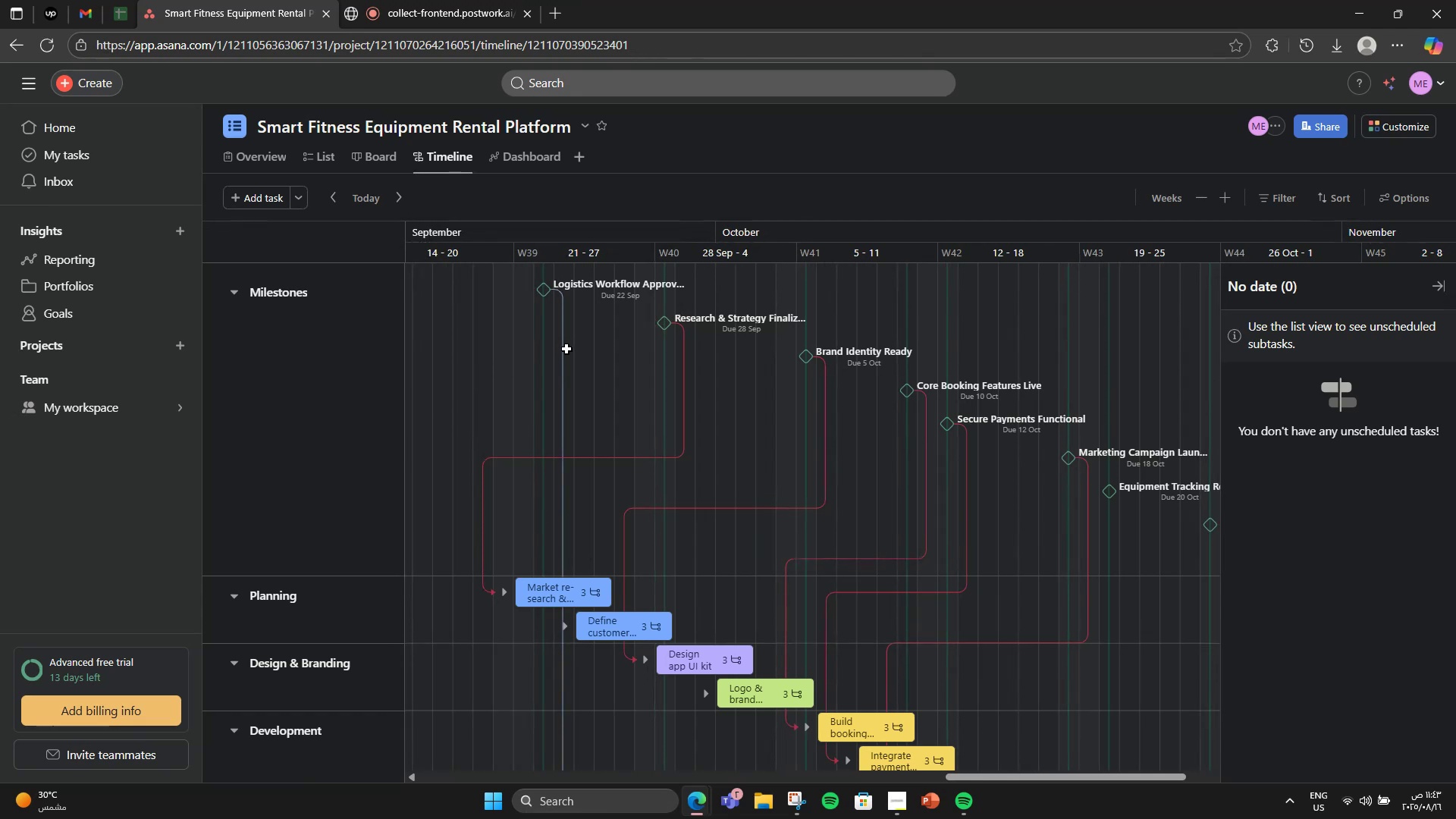 
left_click([562, 350])
 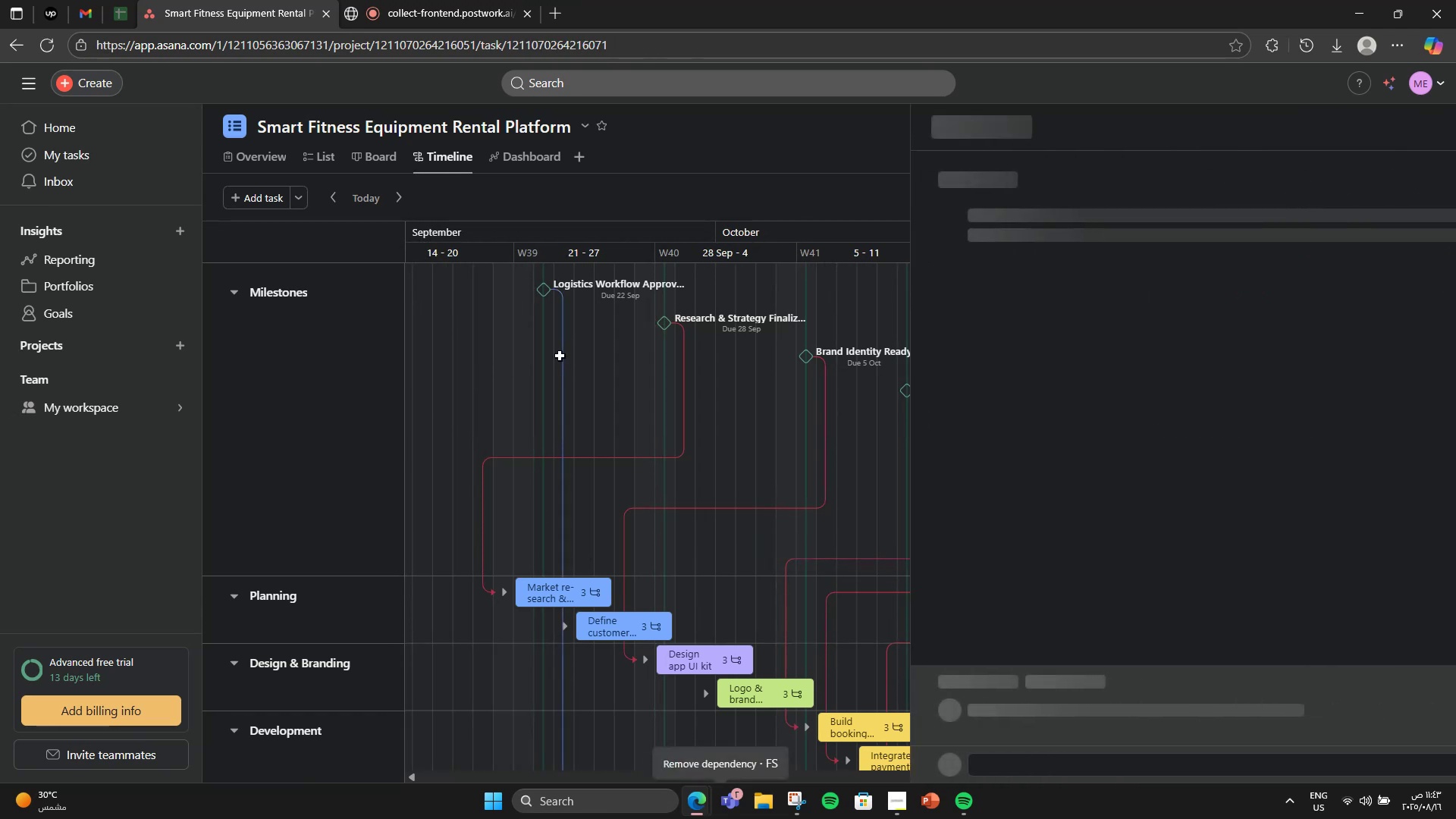 
scroll: coordinate [560, 356], scroll_direction: down, amount: 2.0
 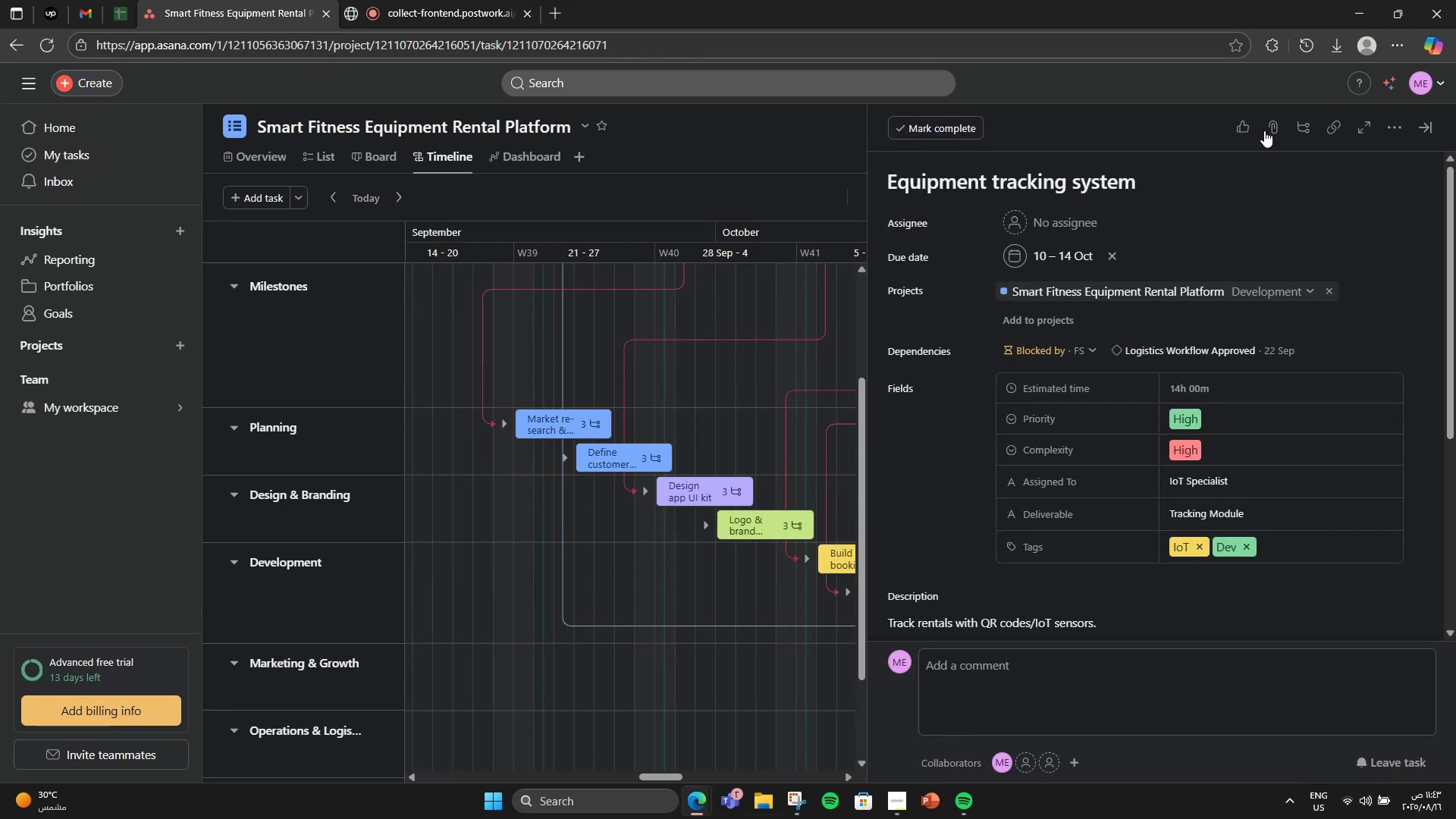 
left_click([1421, 130])
 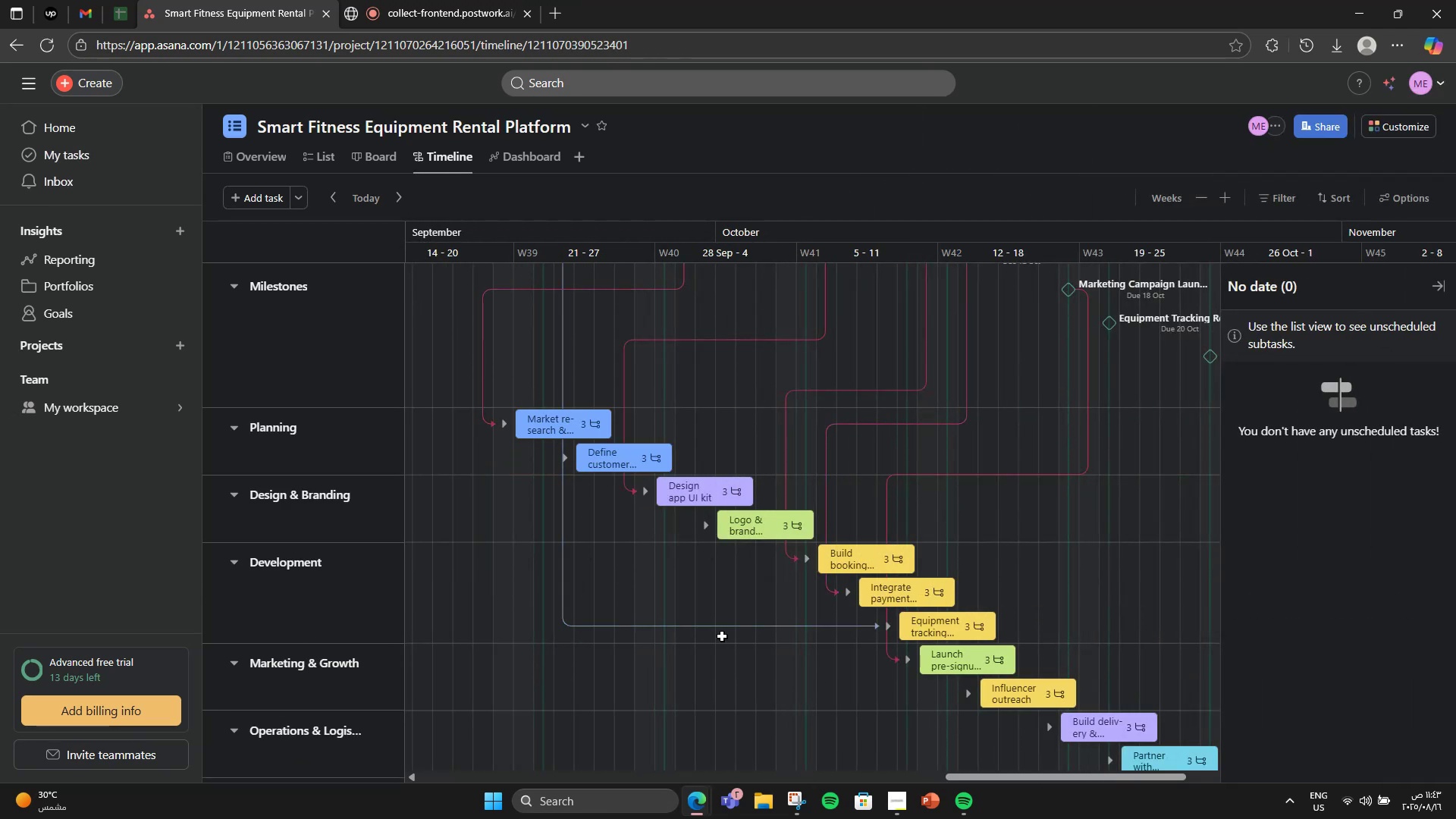 
left_click([715, 626])
 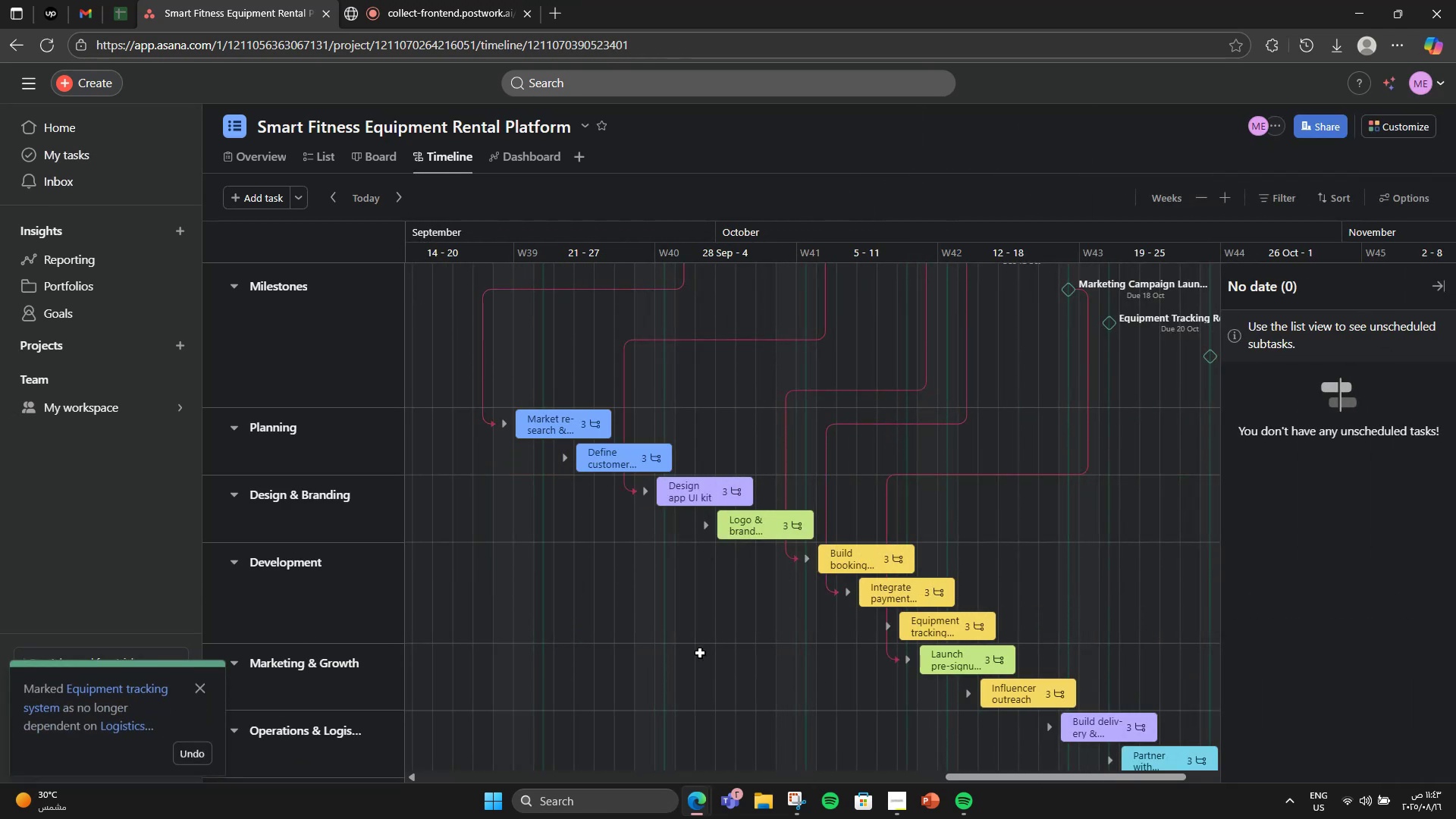 
scroll: coordinate [680, 693], scroll_direction: up, amount: 1.0
 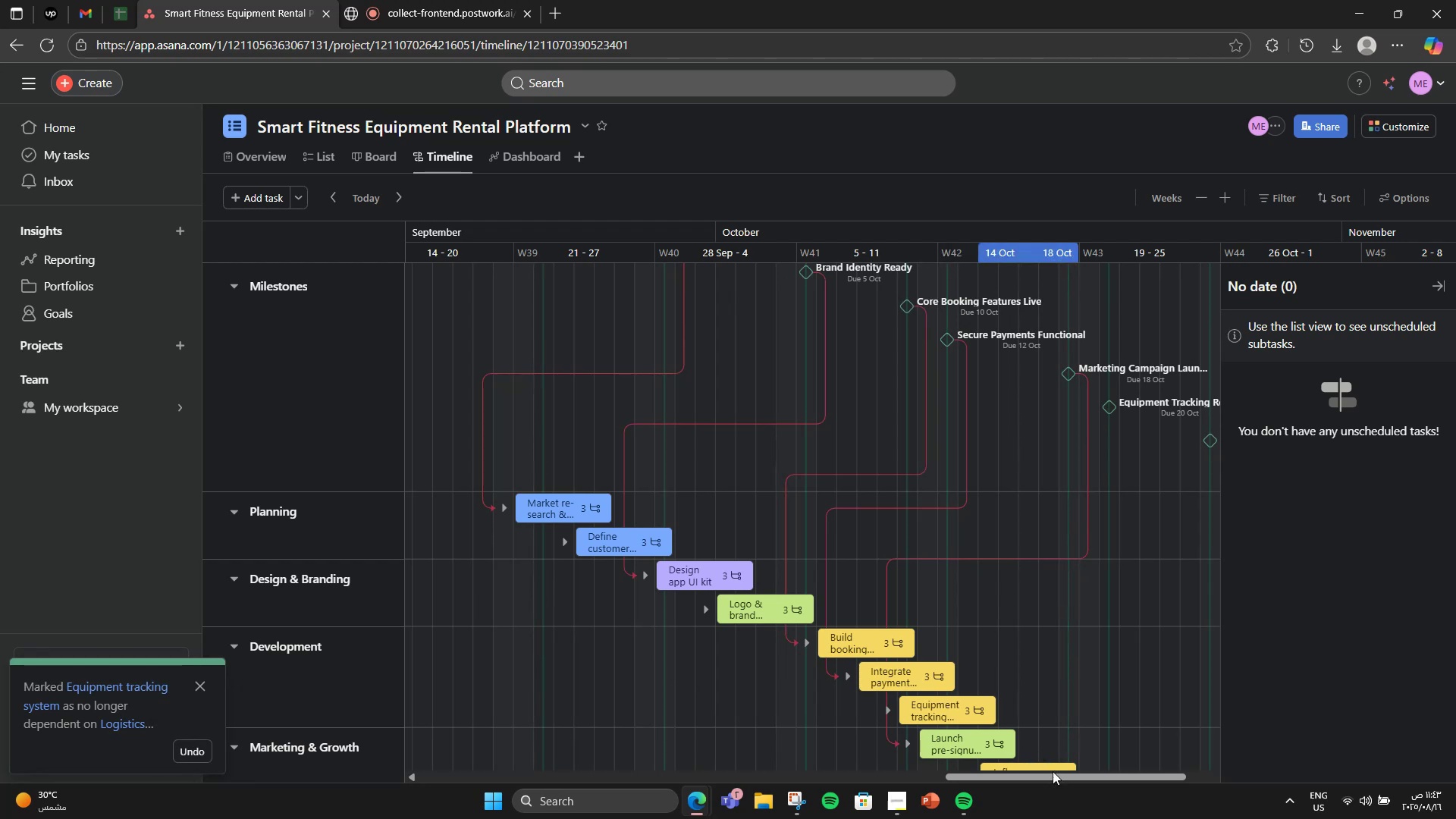 
left_click_drag(start_coordinate=[1056, 777], to_coordinate=[1084, 779])
 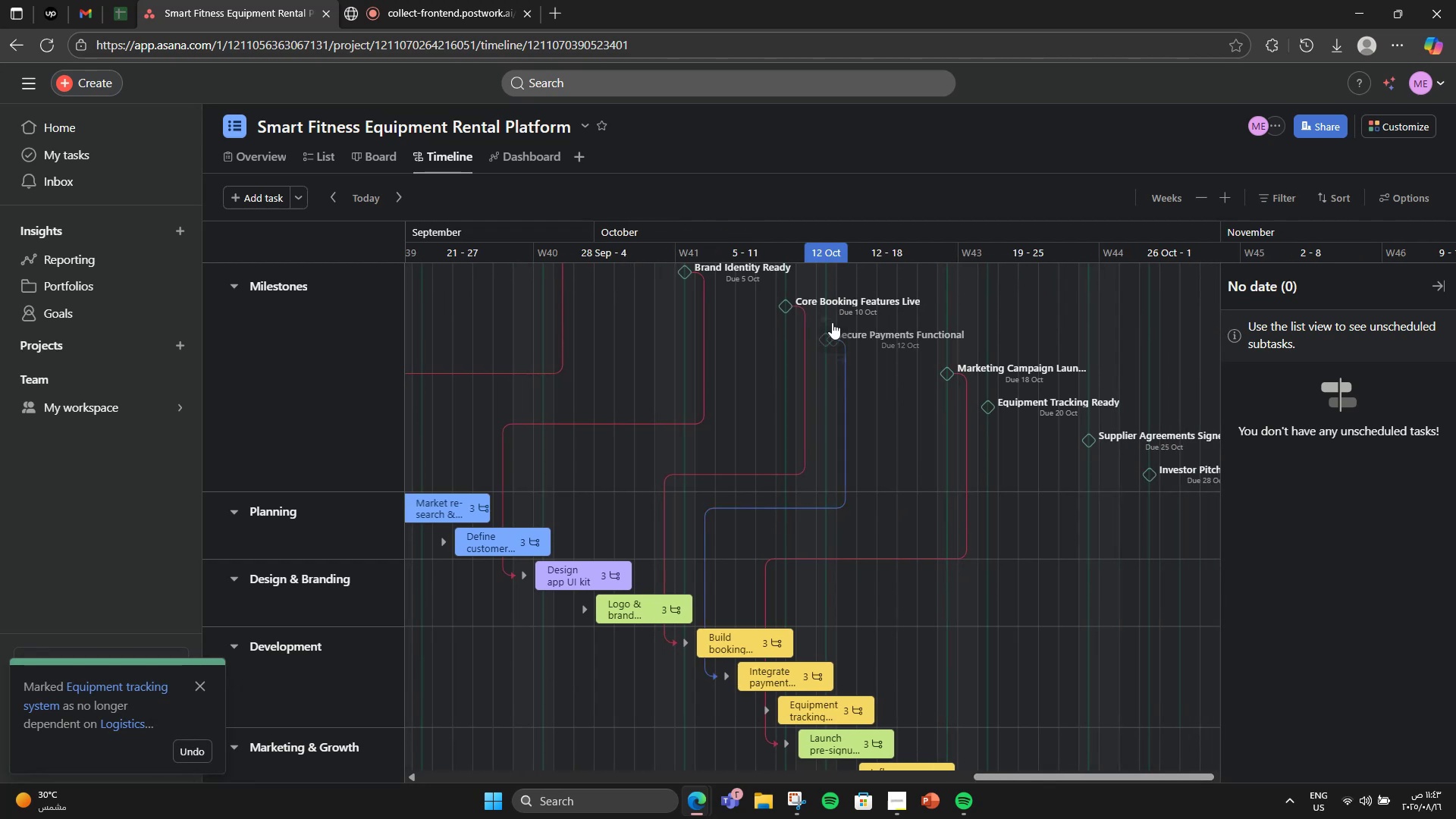 
scroll: coordinate [832, 322], scroll_direction: down, amount: 1.0
 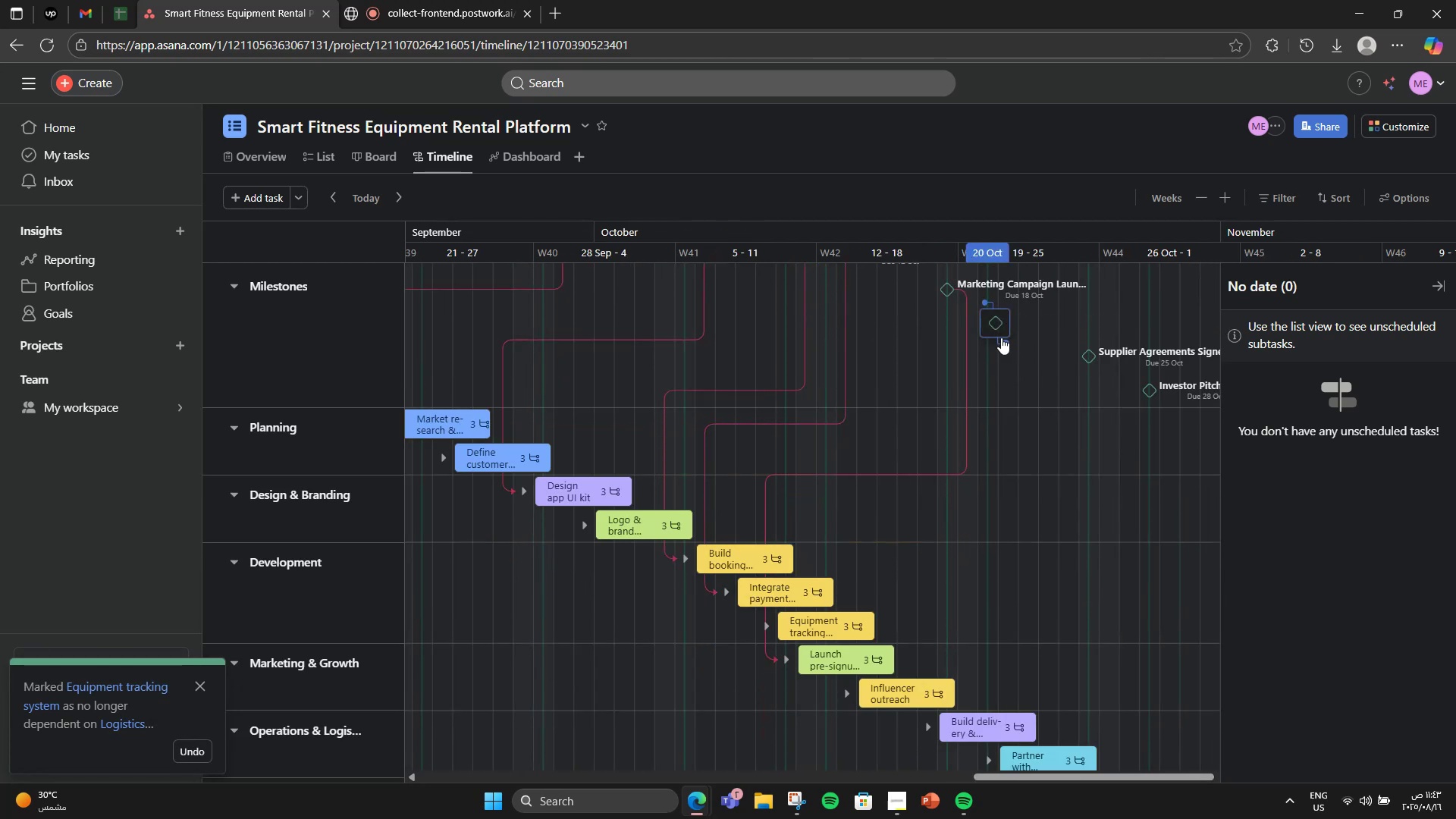 
left_click_drag(start_coordinate=[1007, 345], to_coordinate=[847, 628])
 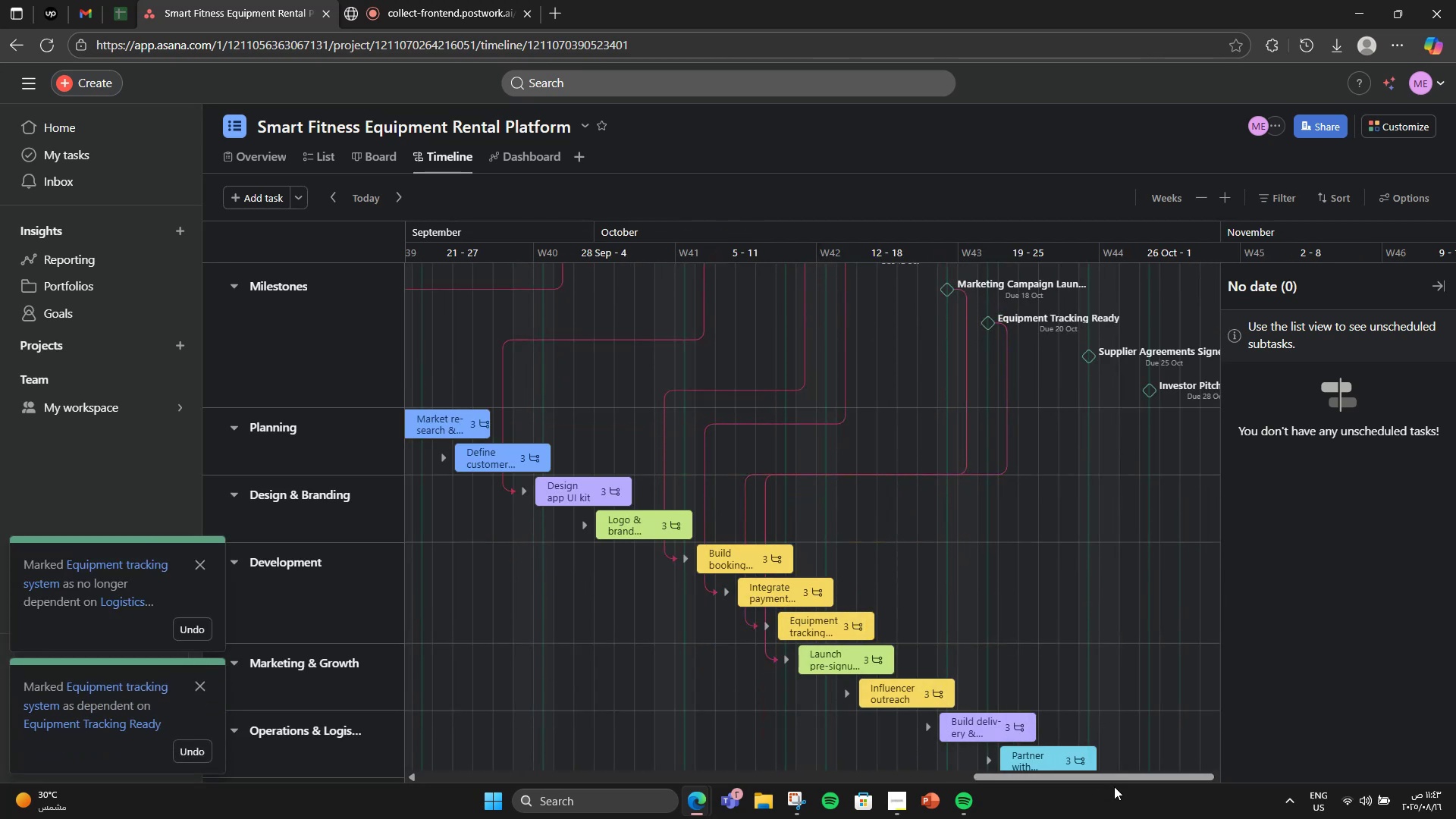 
left_click_drag(start_coordinate=[1106, 781], to_coordinate=[1147, 781])
 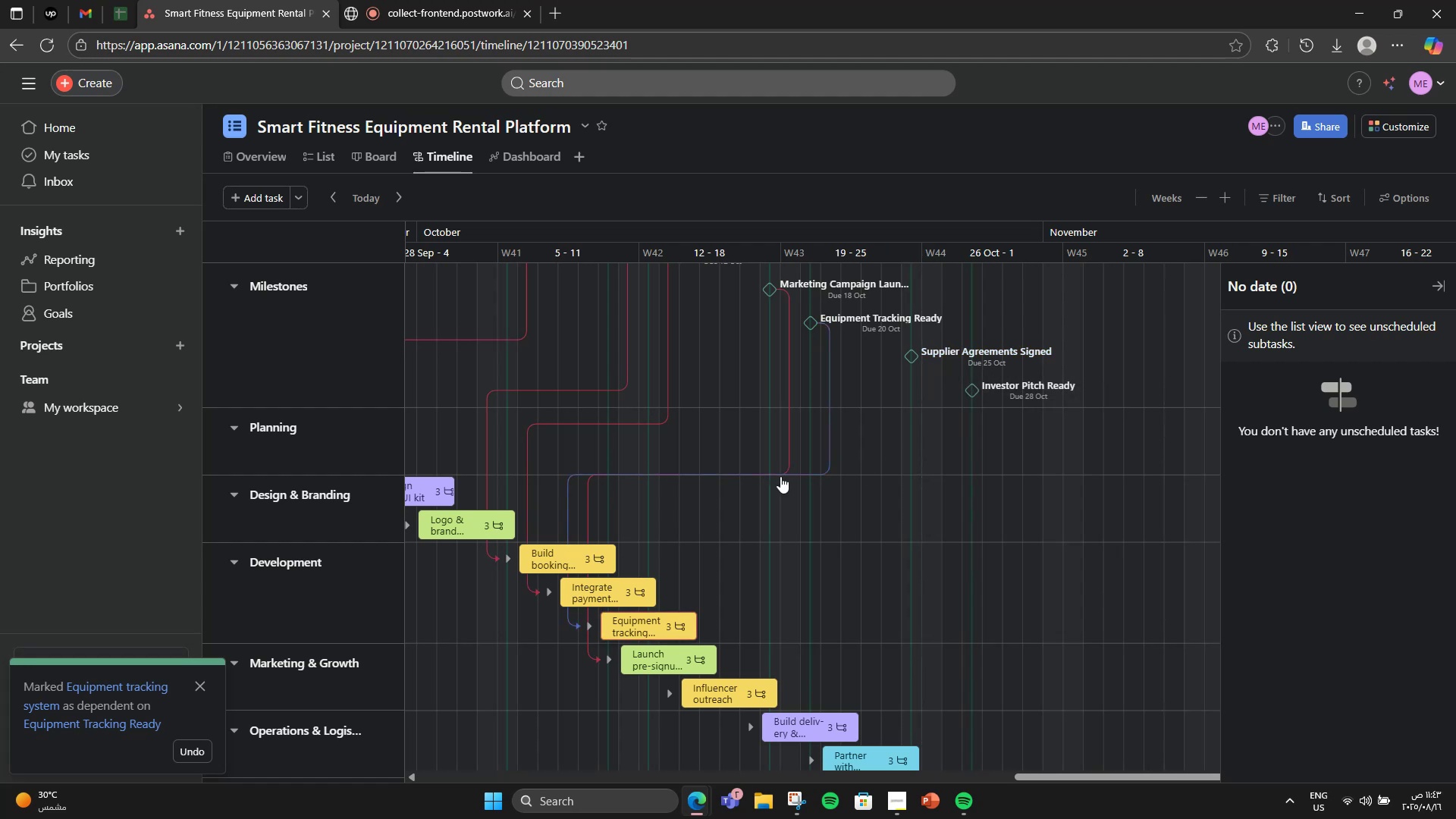 
wait(5.11)
 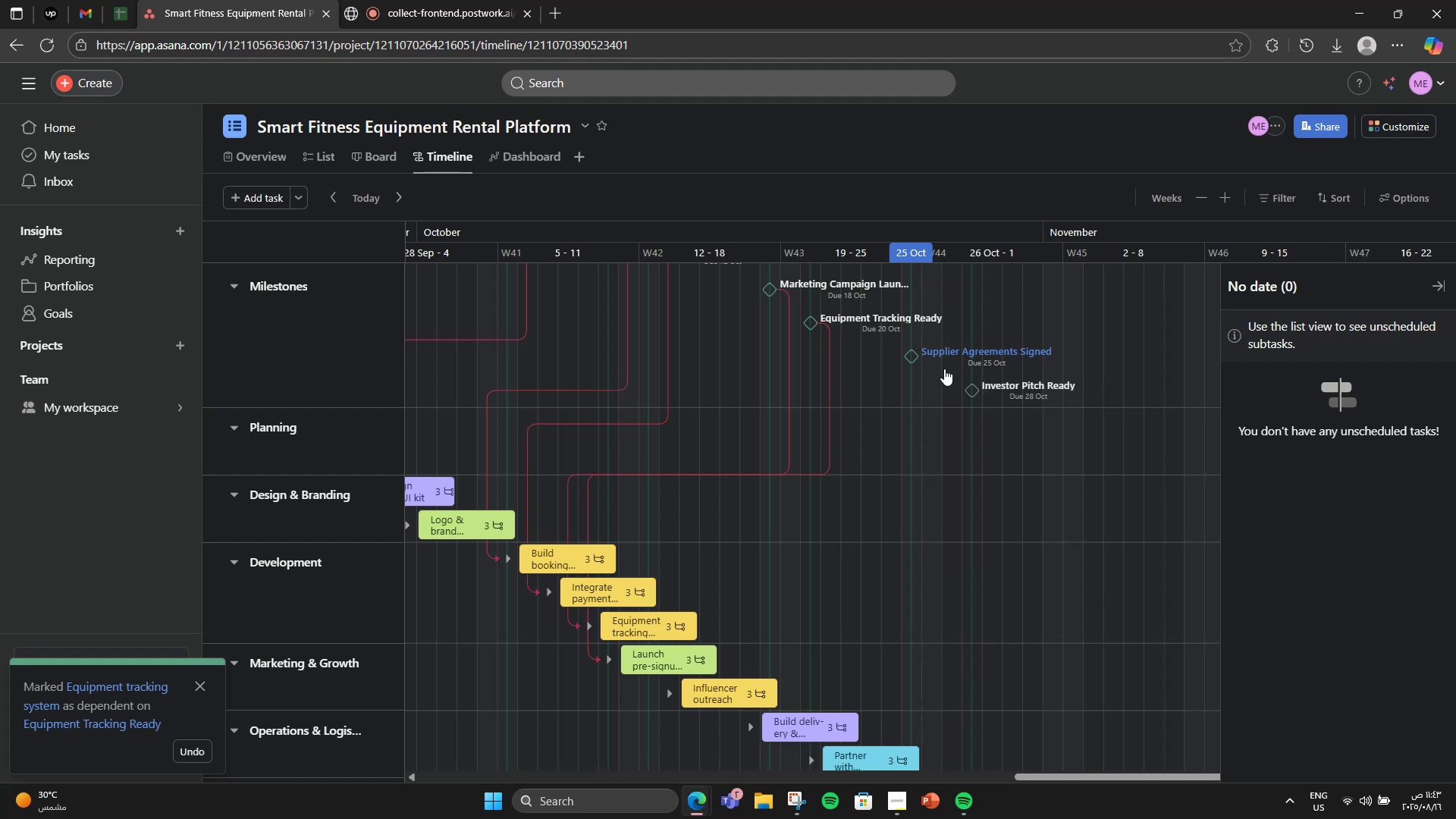 
left_click_drag(start_coordinate=[926, 378], to_coordinate=[847, 682])
 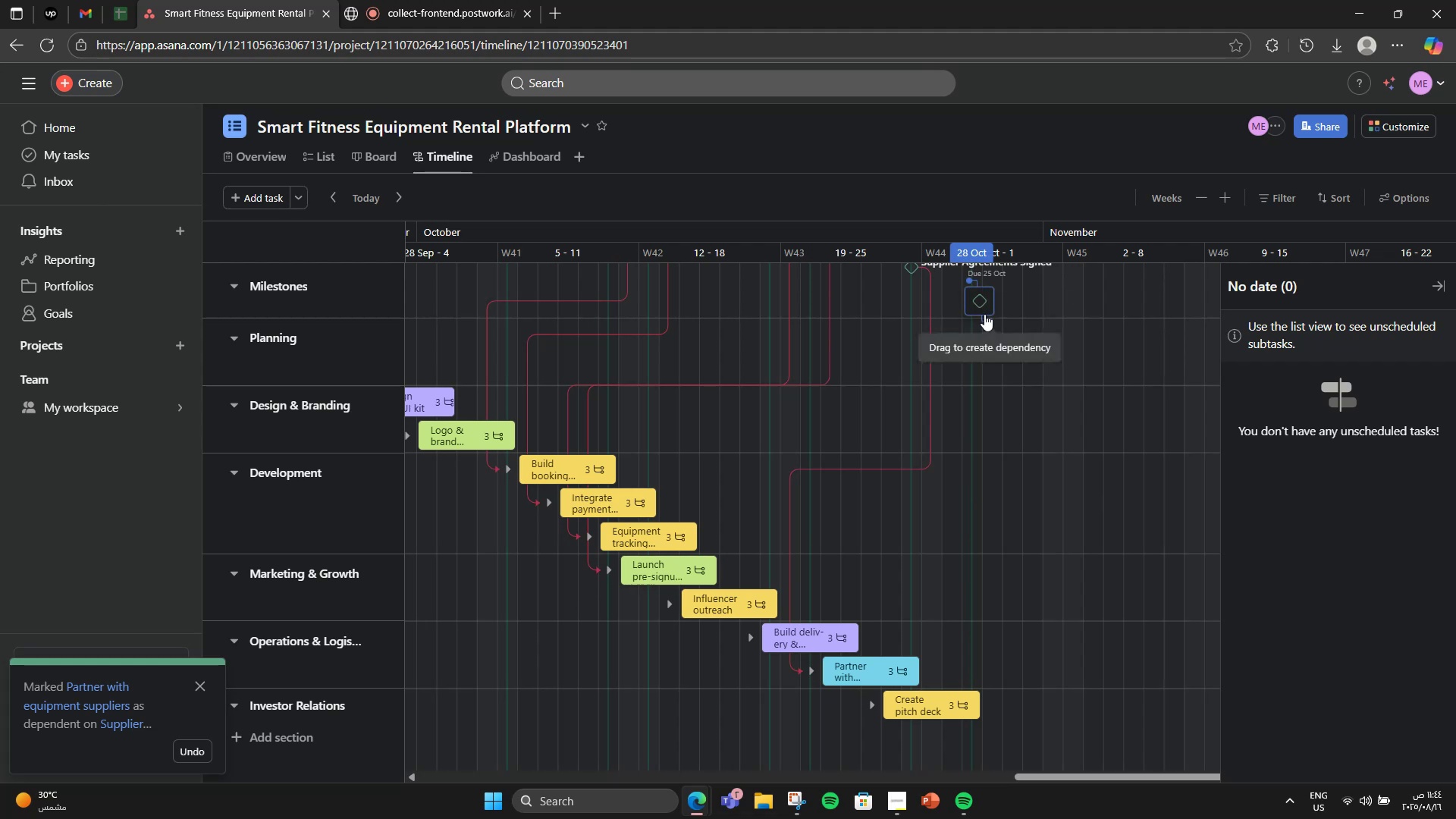 
left_click_drag(start_coordinate=[991, 324], to_coordinate=[937, 707])
 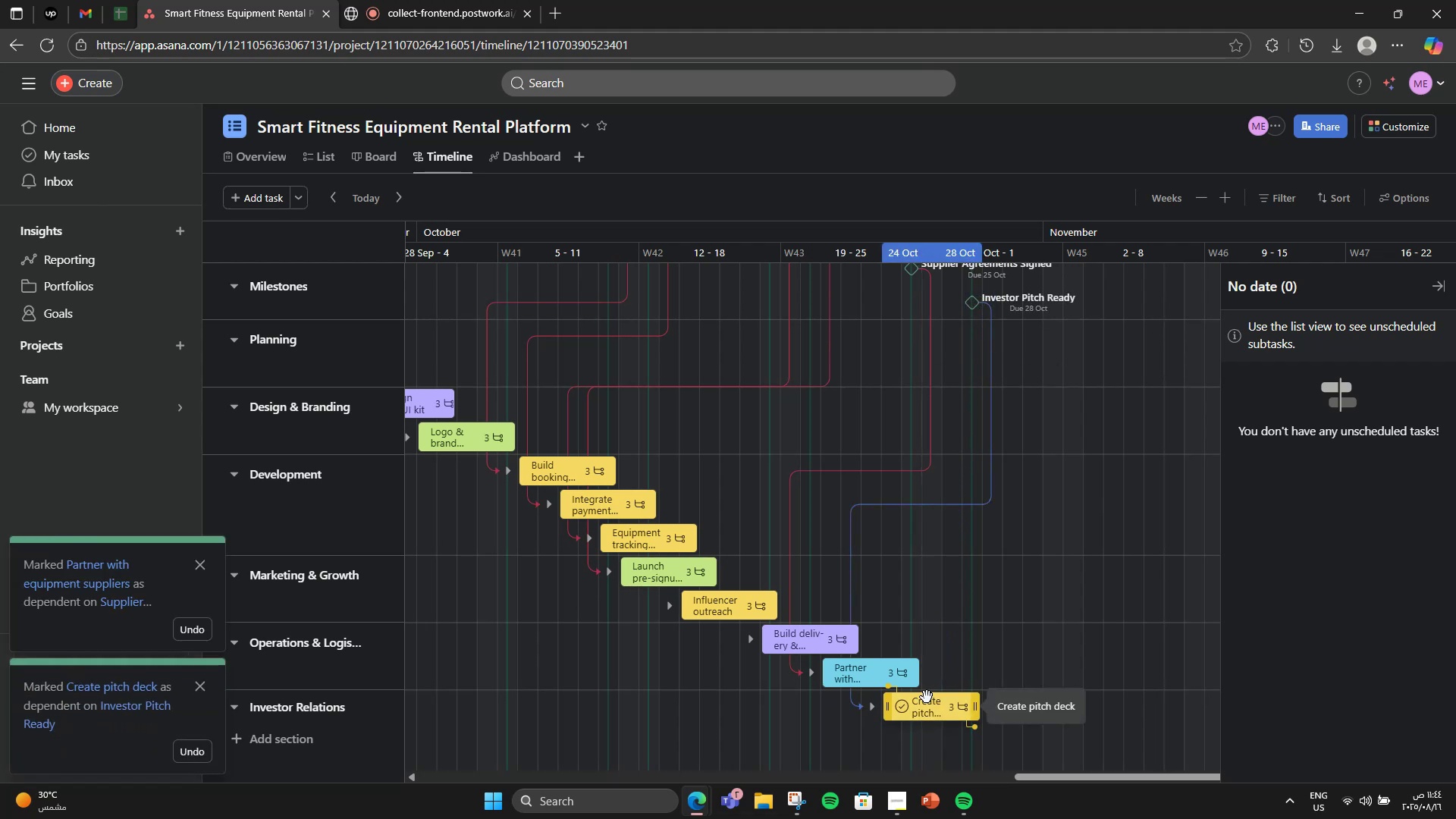 
scroll: coordinate [723, 663], scroll_direction: up, amount: 4.0
 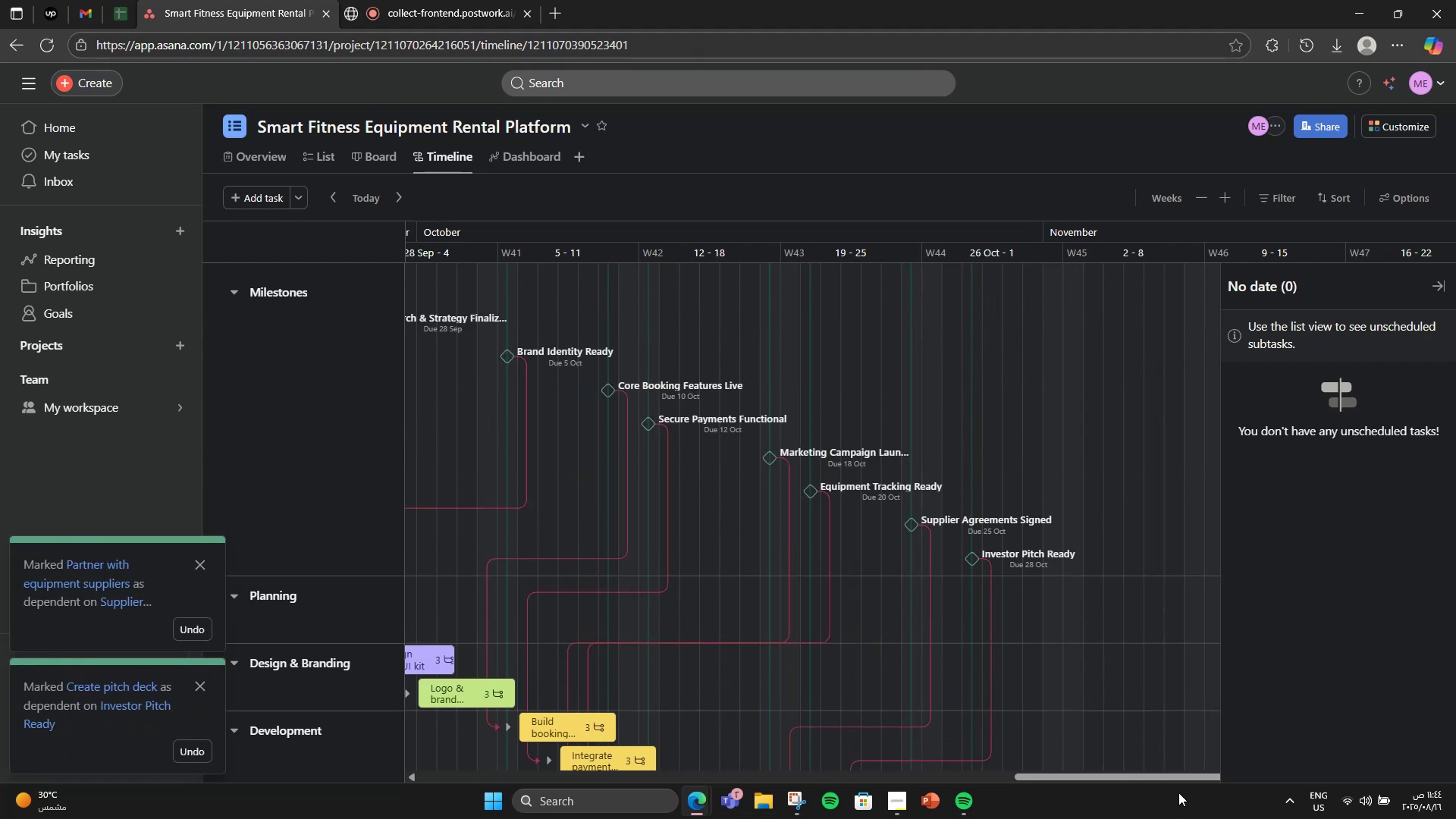 
left_click_drag(start_coordinate=[1168, 780], to_coordinate=[1037, 764])
 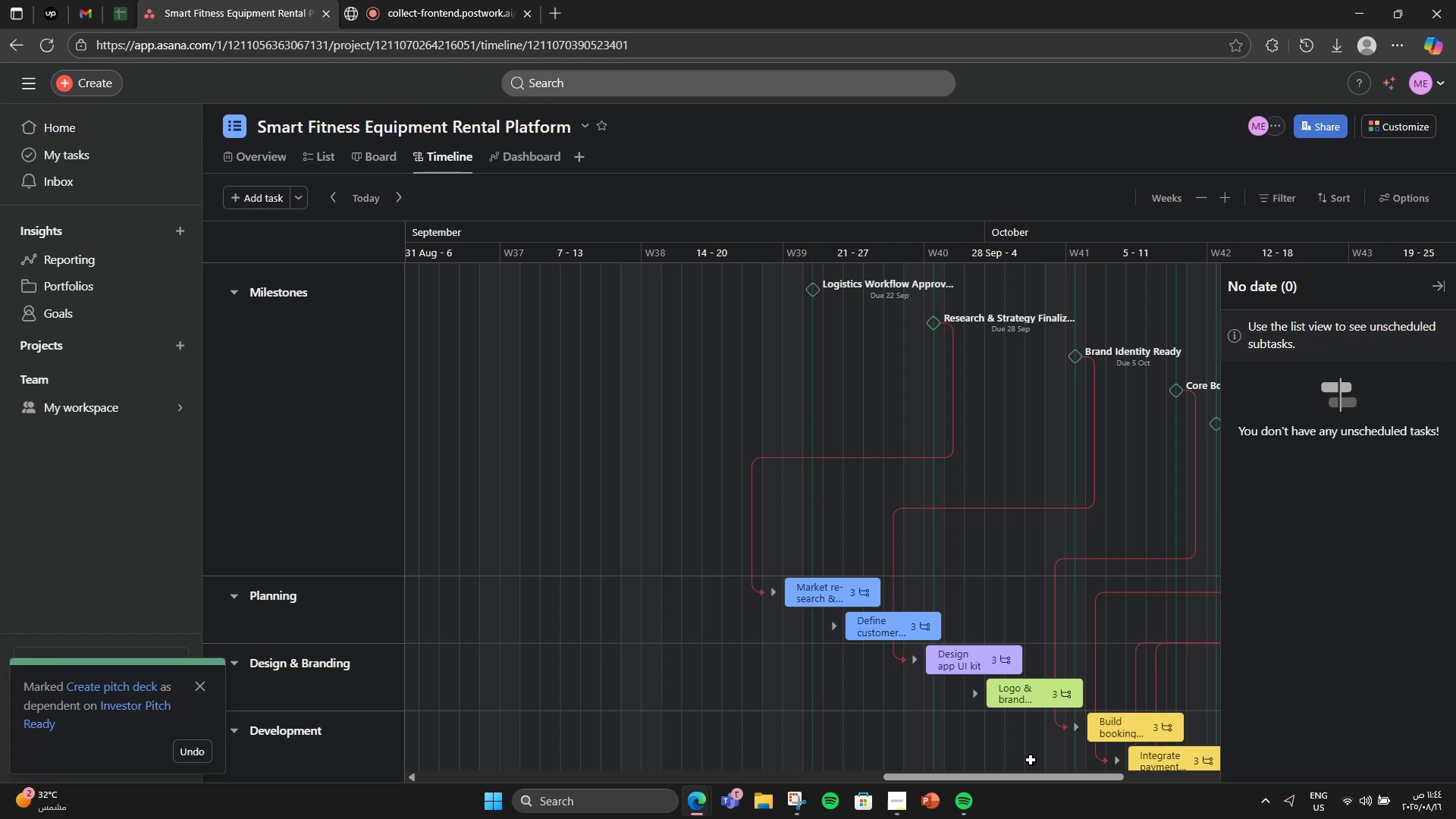 
wait(9.72)
 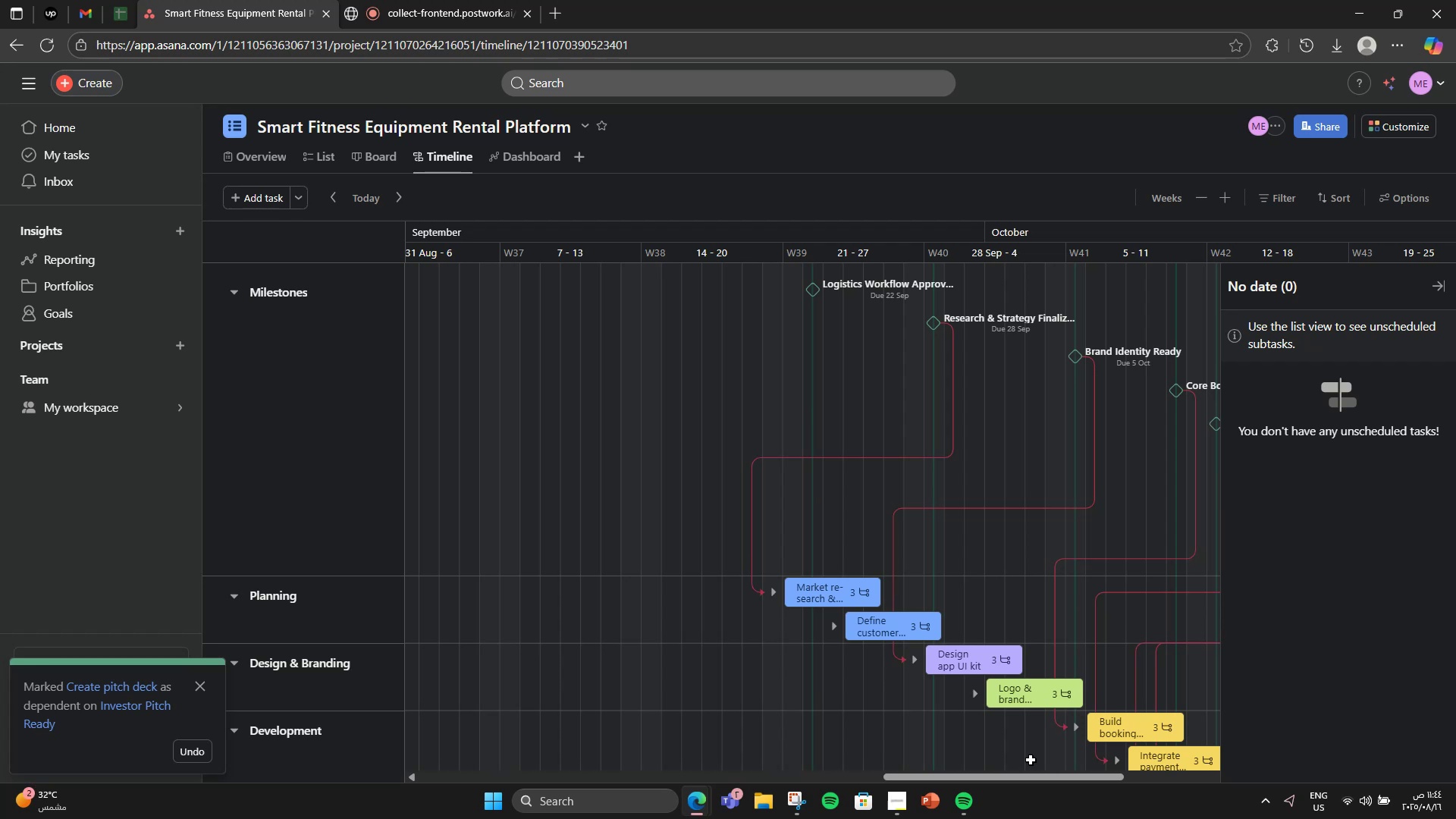 
left_click_drag(start_coordinate=[1006, 777], to_coordinate=[1050, 770])
 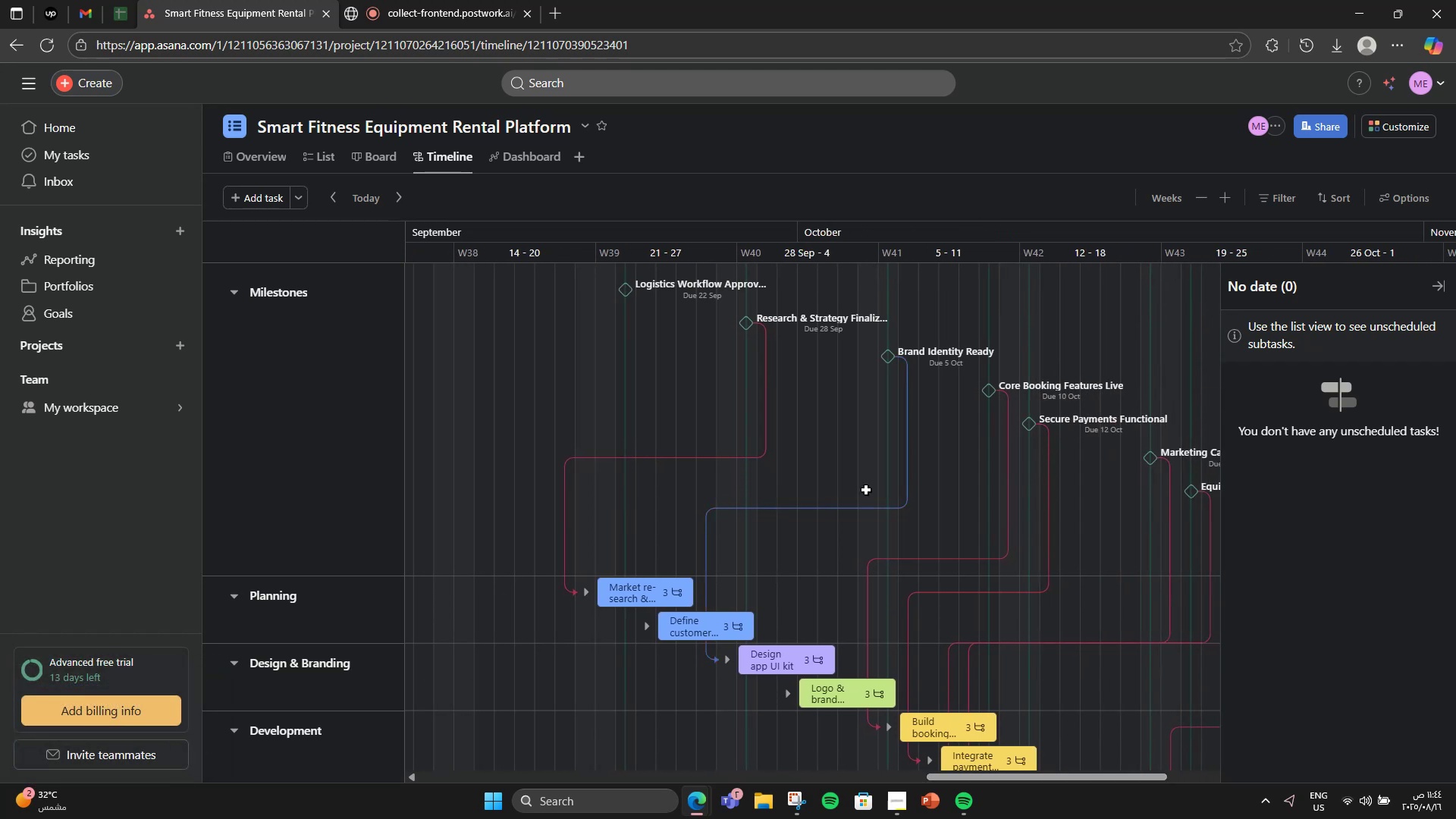 
scroll: coordinate [864, 492], scroll_direction: down, amount: 3.0
 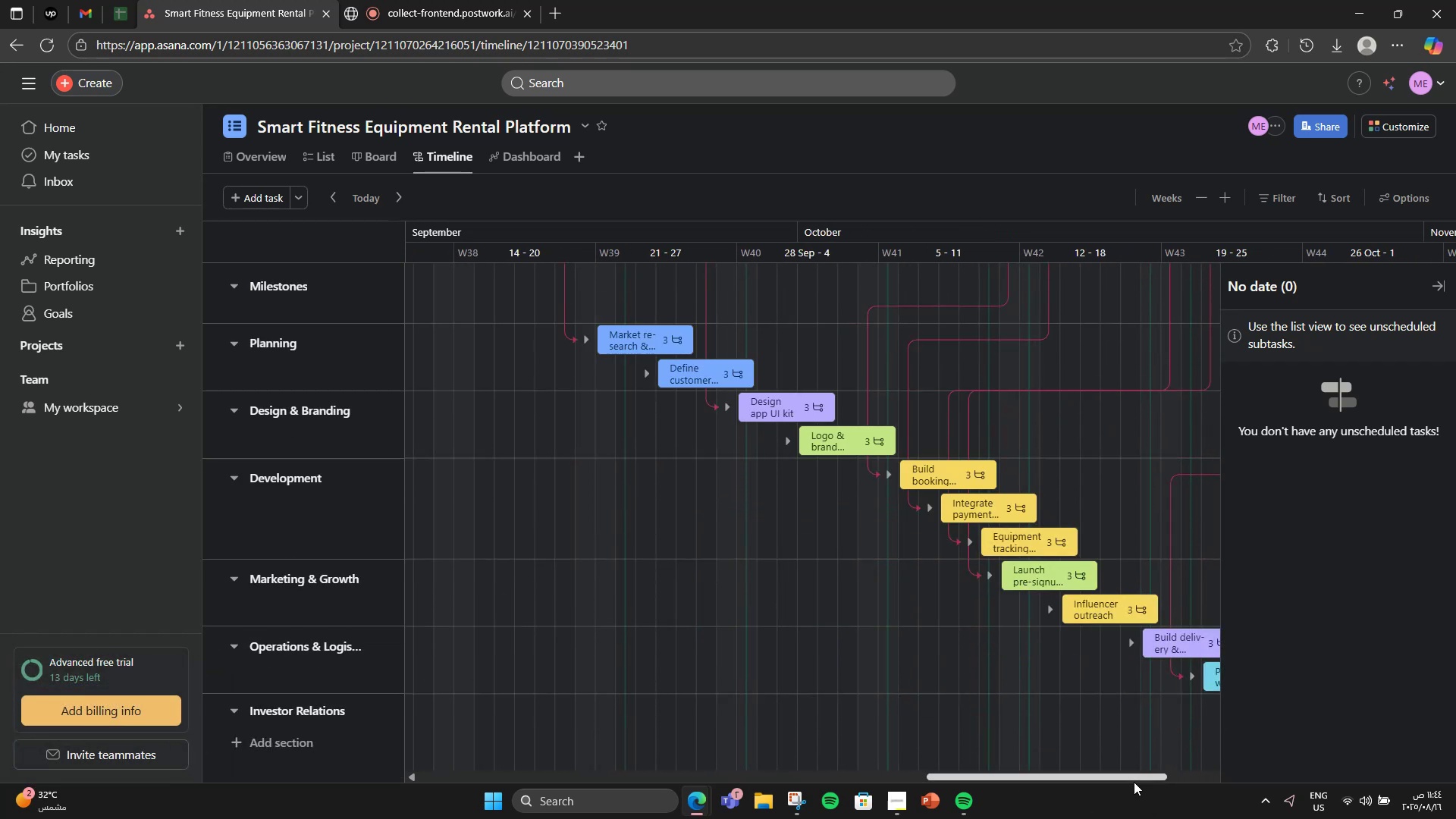 
left_click_drag(start_coordinate=[1122, 774], to_coordinate=[1129, 774])
 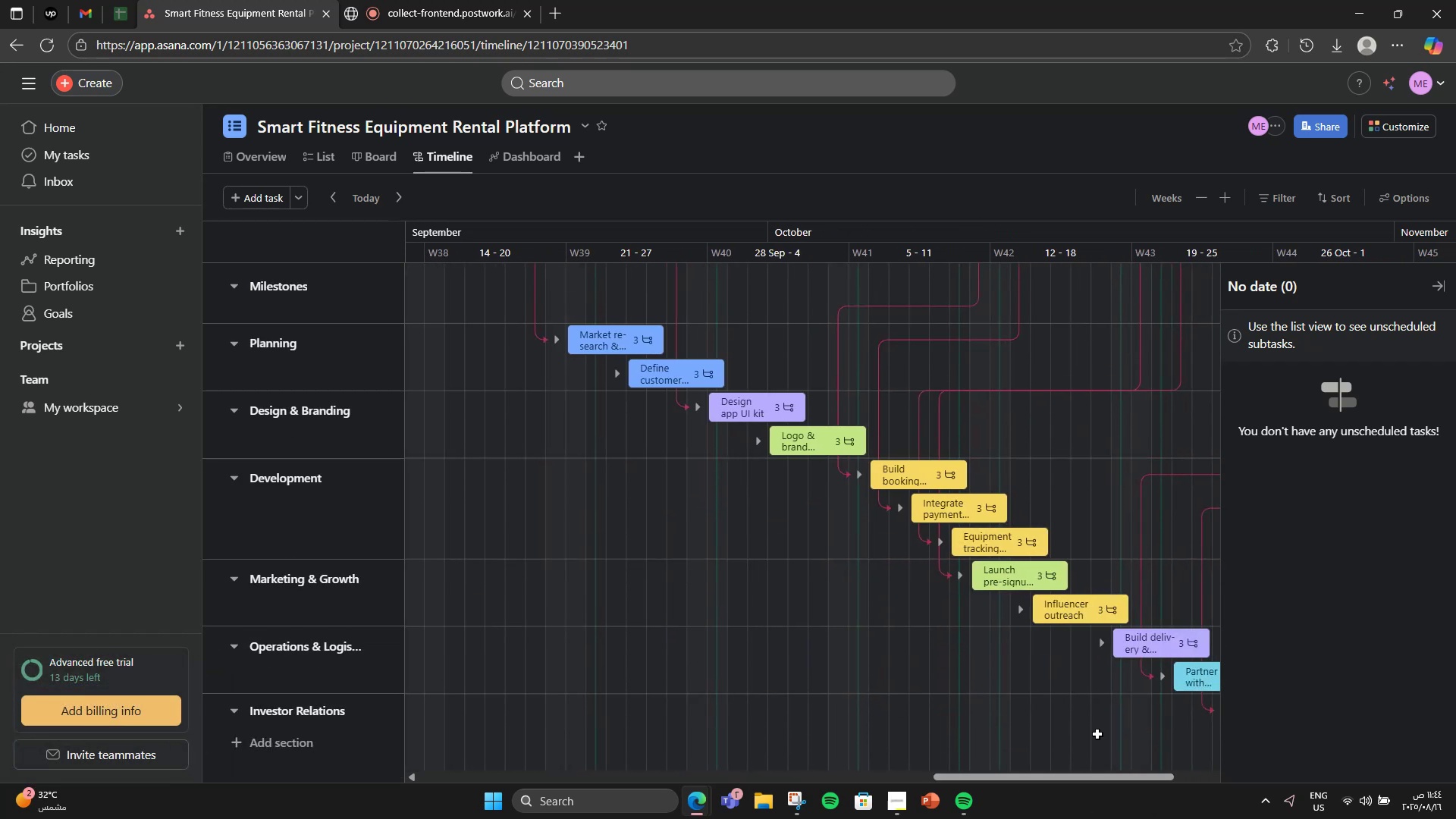 
scroll: coordinate [730, 406], scroll_direction: up, amount: 4.0
 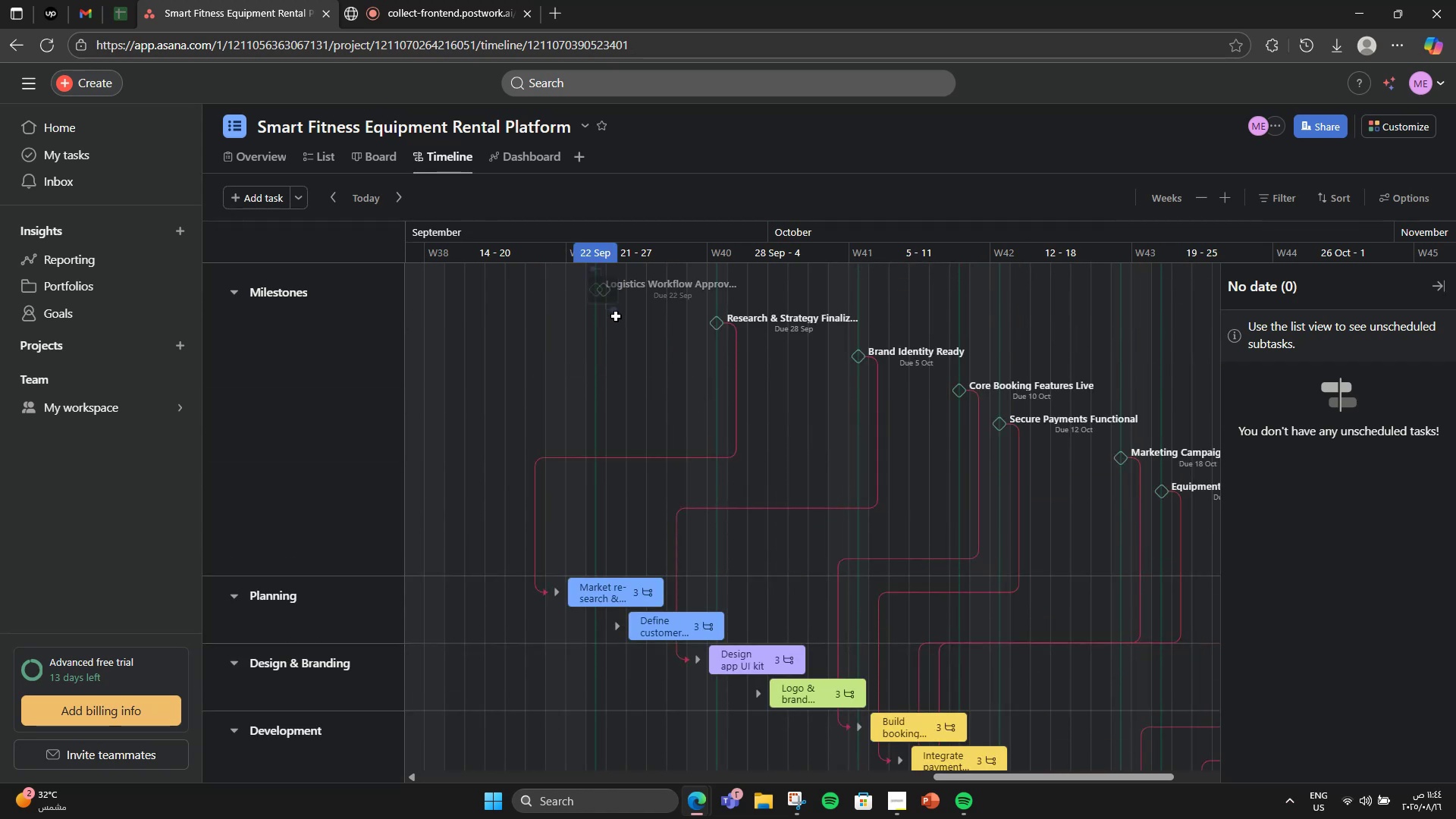 
left_click_drag(start_coordinate=[612, 312], to_coordinate=[1196, 684])
 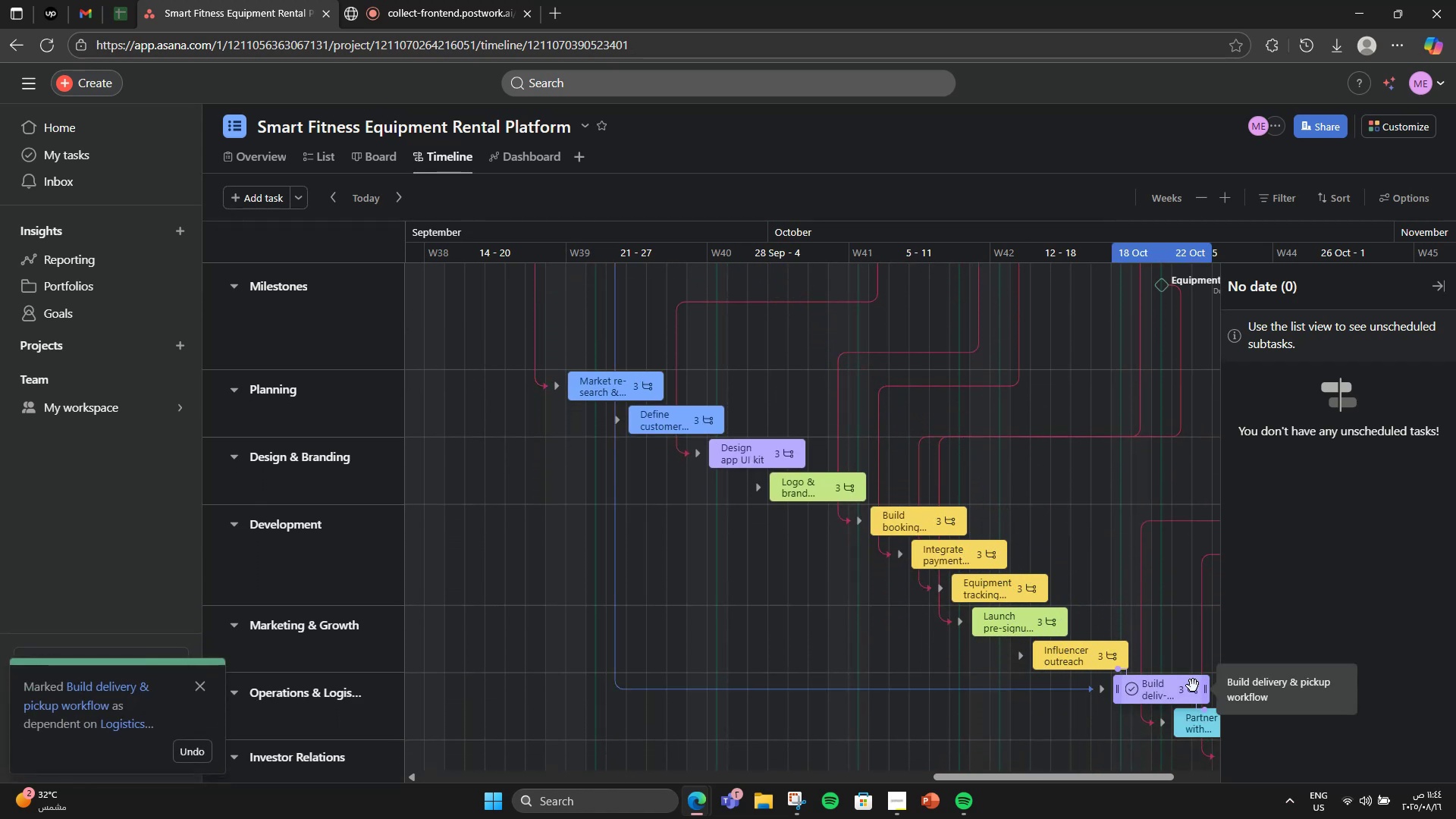 
scroll: coordinate [1133, 724], scroll_direction: up, amount: 3.0
 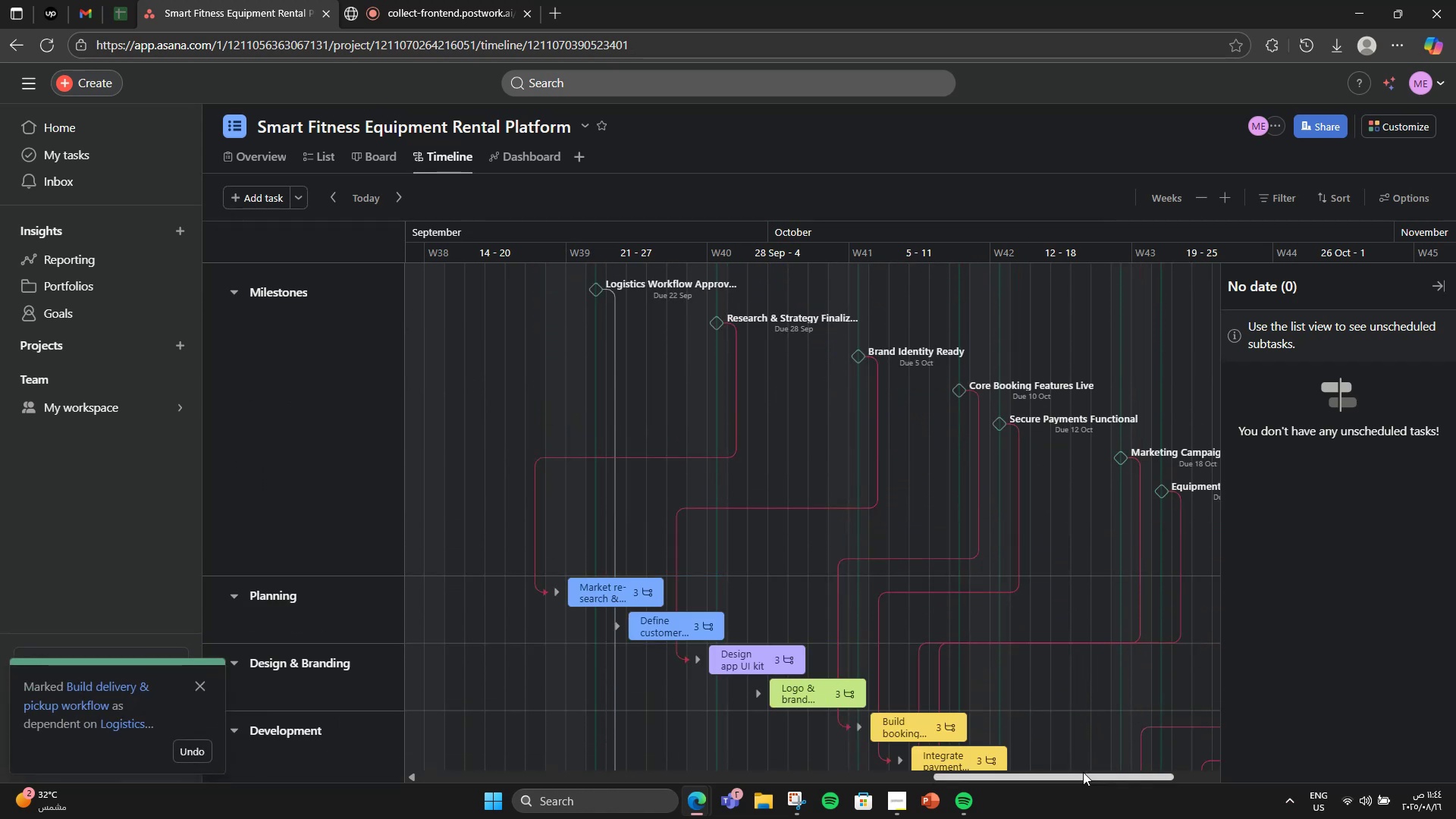 
left_click_drag(start_coordinate=[1090, 778], to_coordinate=[1140, 777])
 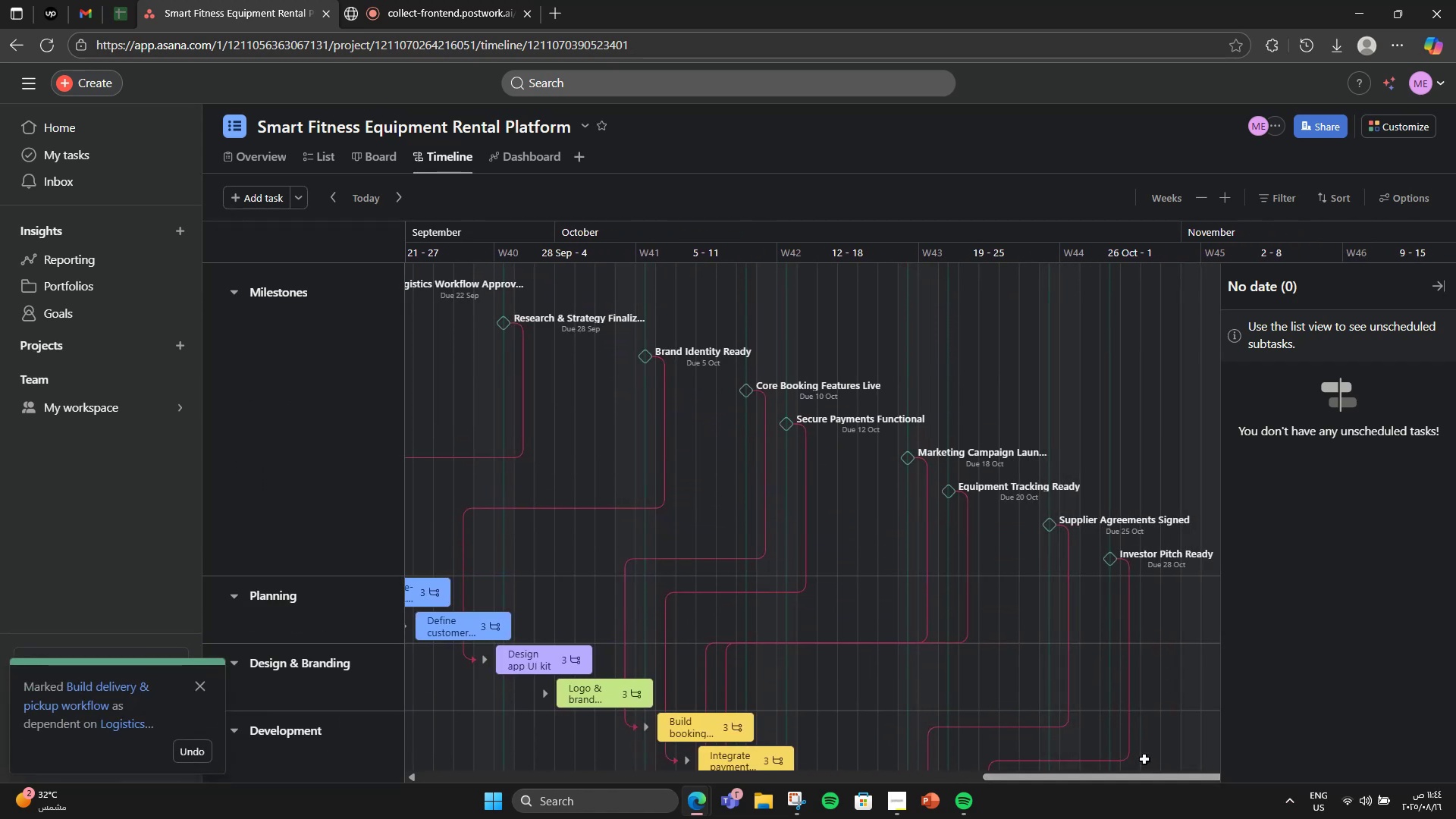 
scroll: coordinate [1062, 578], scroll_direction: down, amount: 2.0
 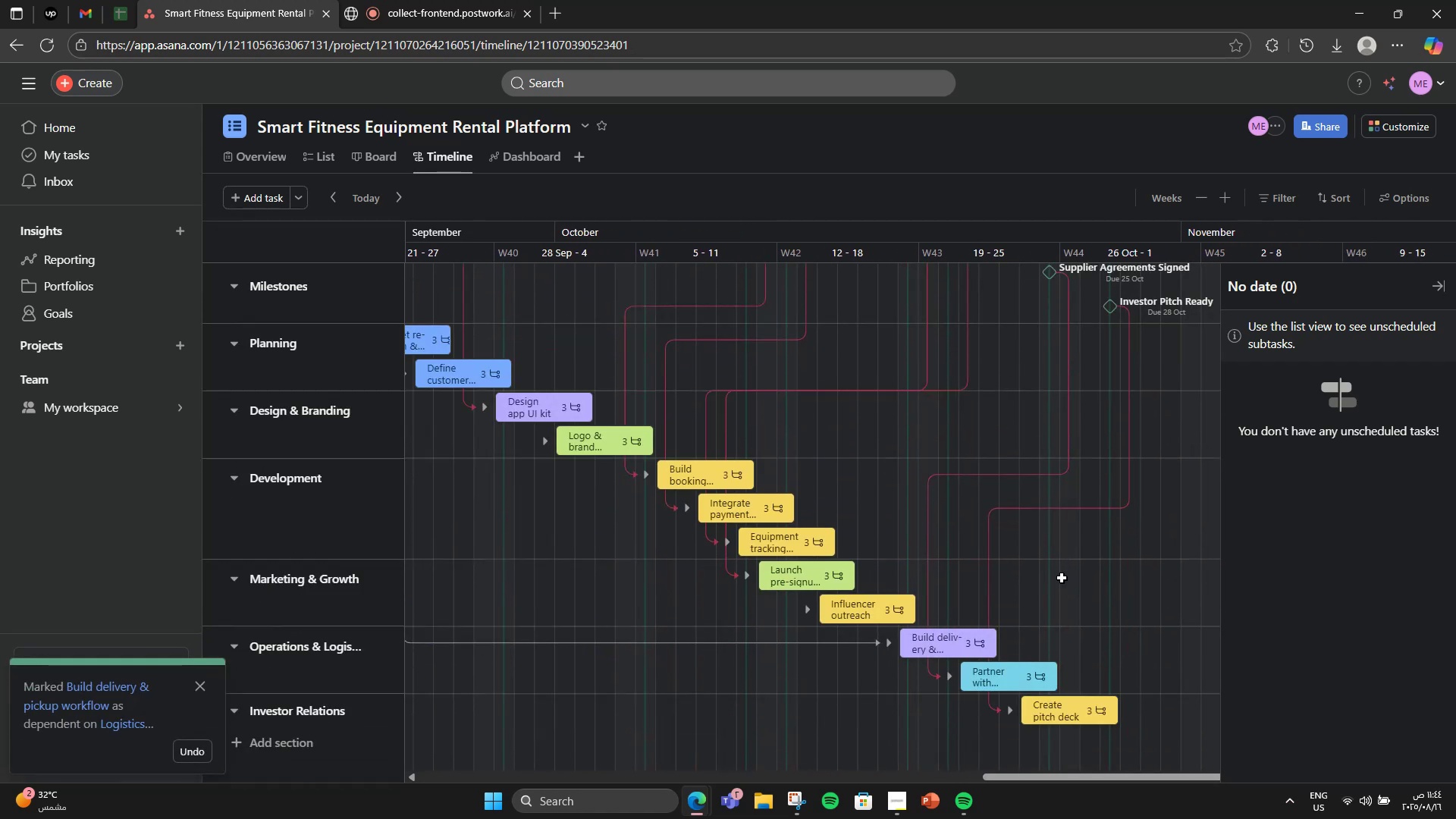 
scroll: coordinate [1062, 578], scroll_direction: up, amount: 3.0
 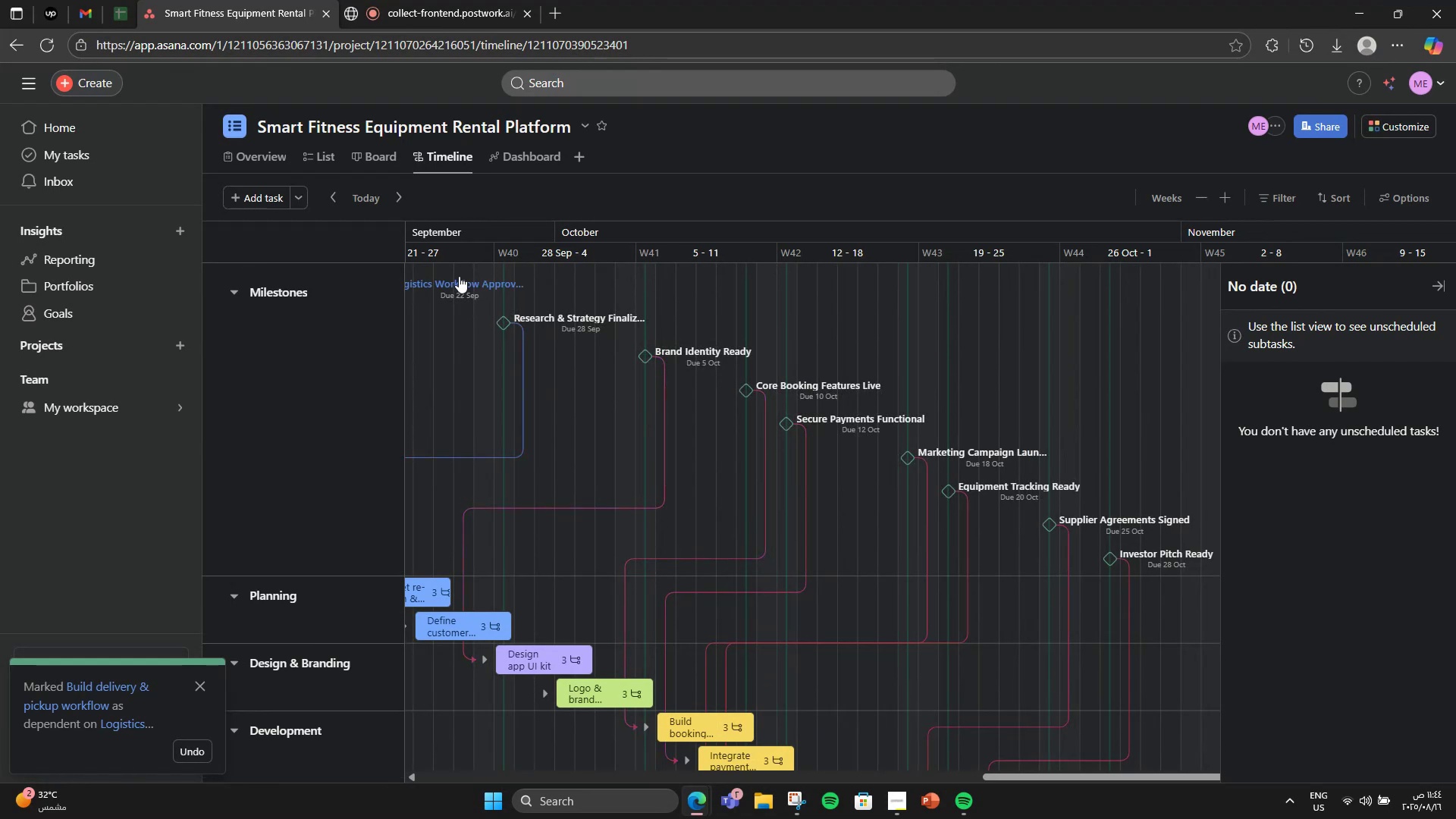 
left_click([390, 165])
 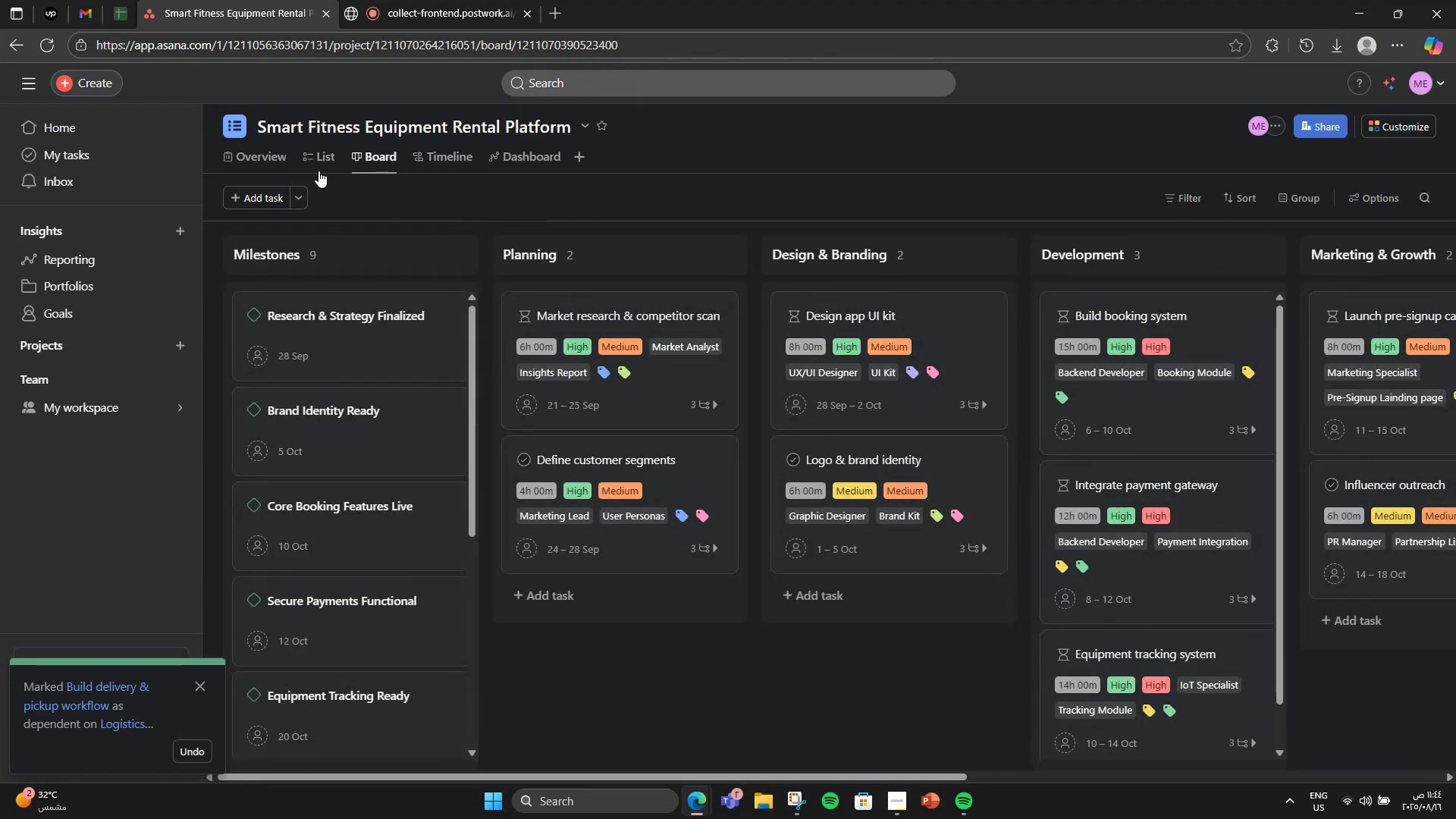 
left_click([322, 163])
 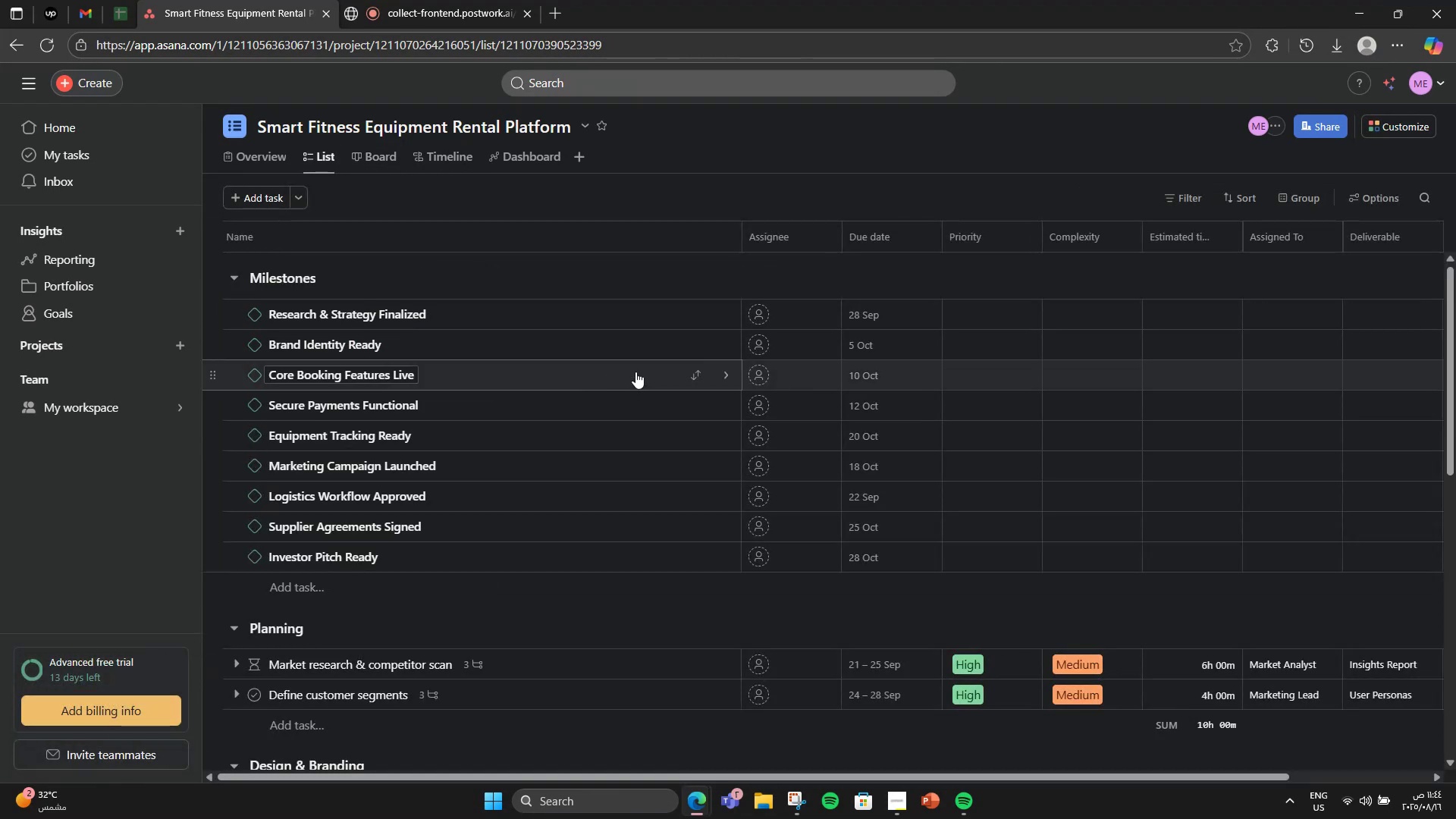 
scroll: coordinate [637, 374], scroll_direction: down, amount: 2.0
 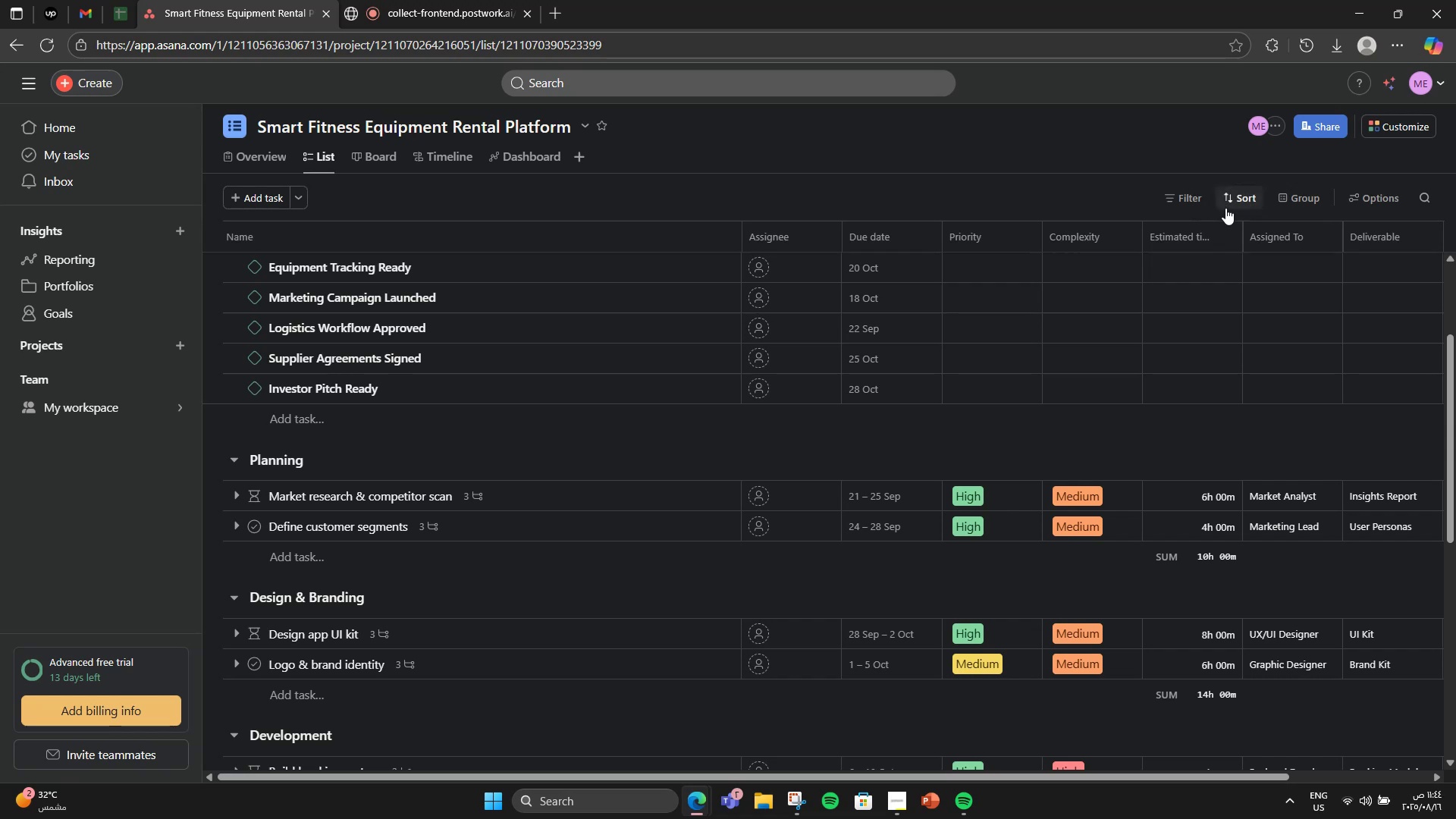 
left_click([1219, 235])
 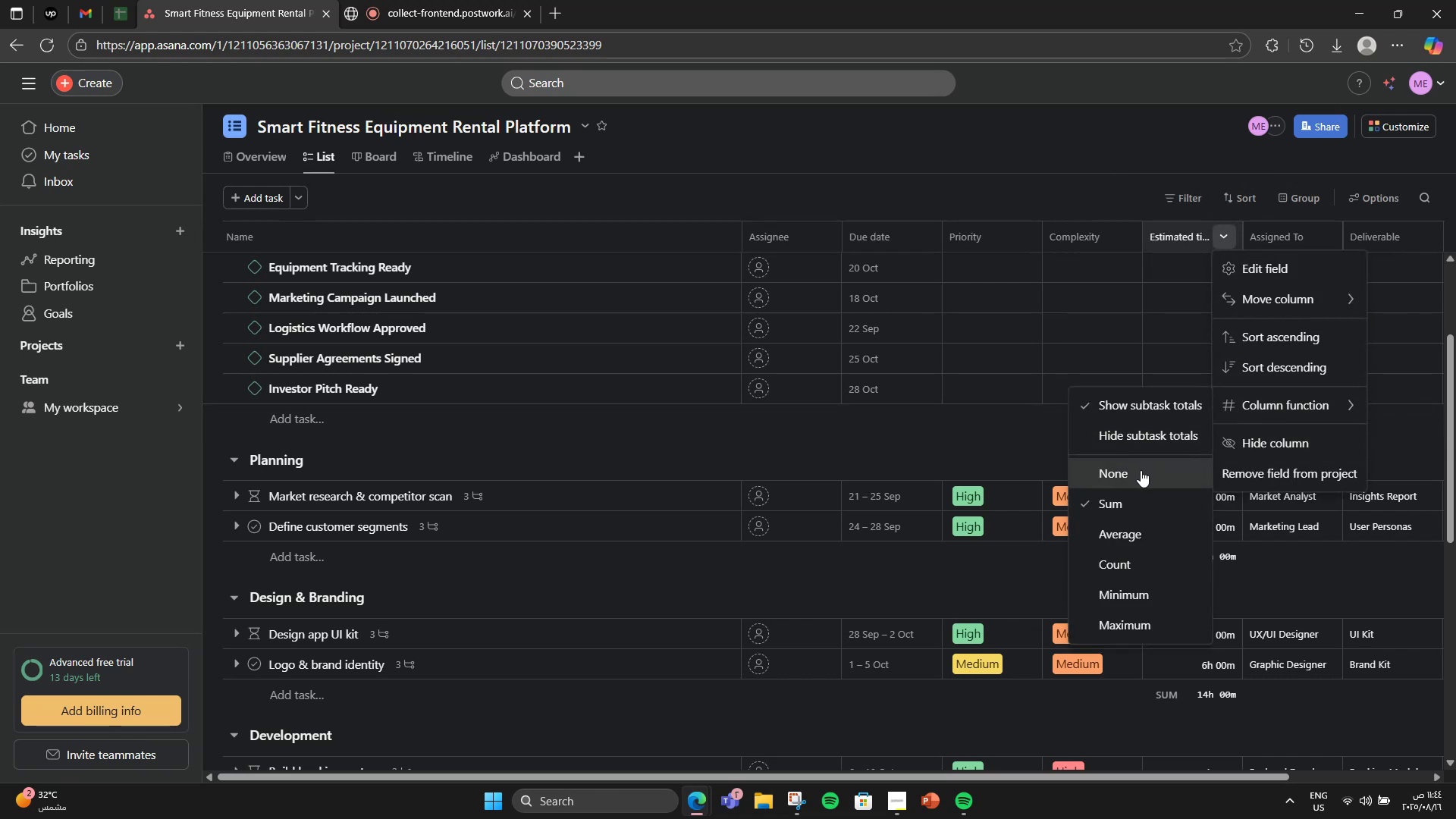 
left_click([1140, 471])
 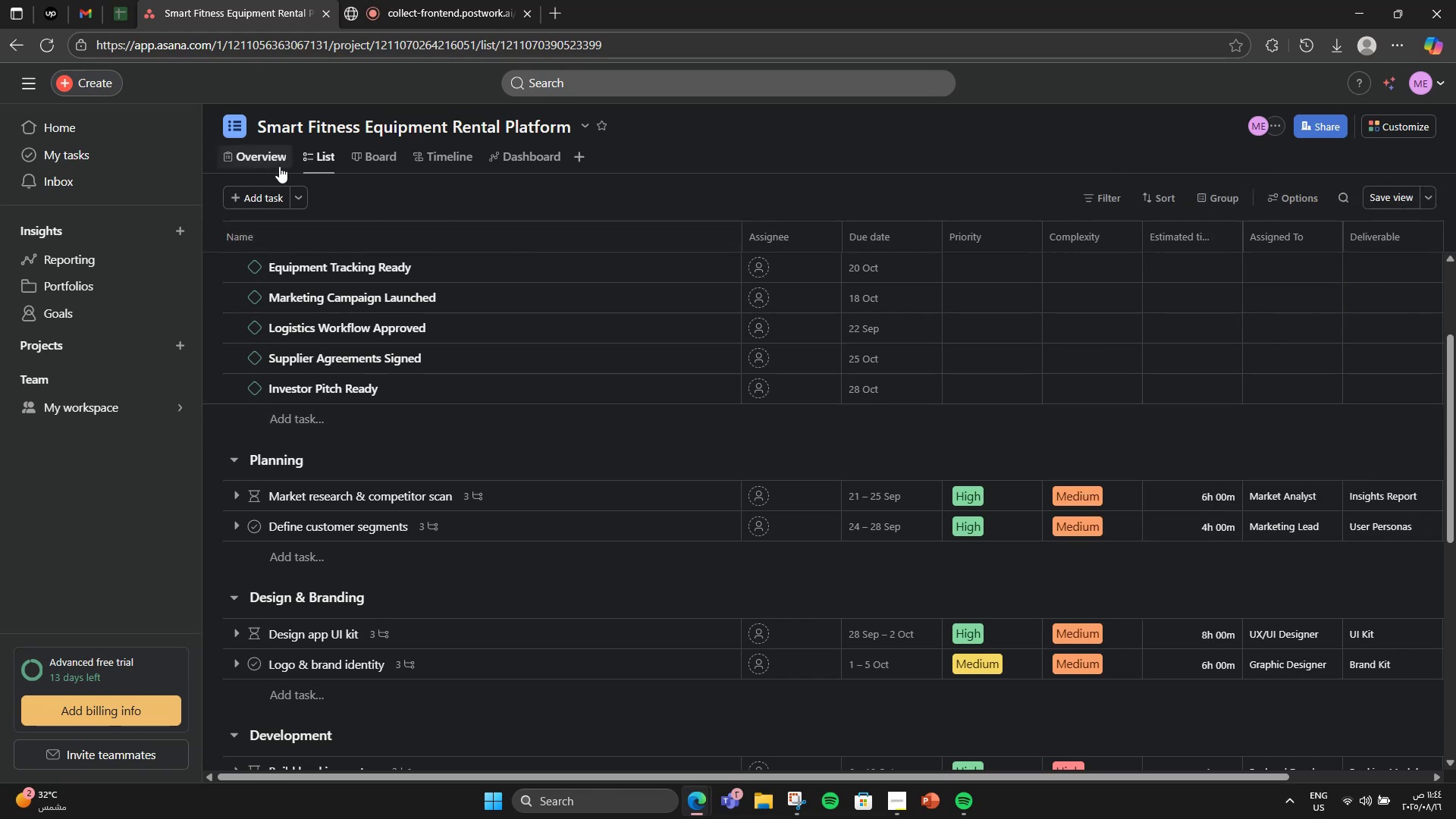 
left_click([263, 158])
 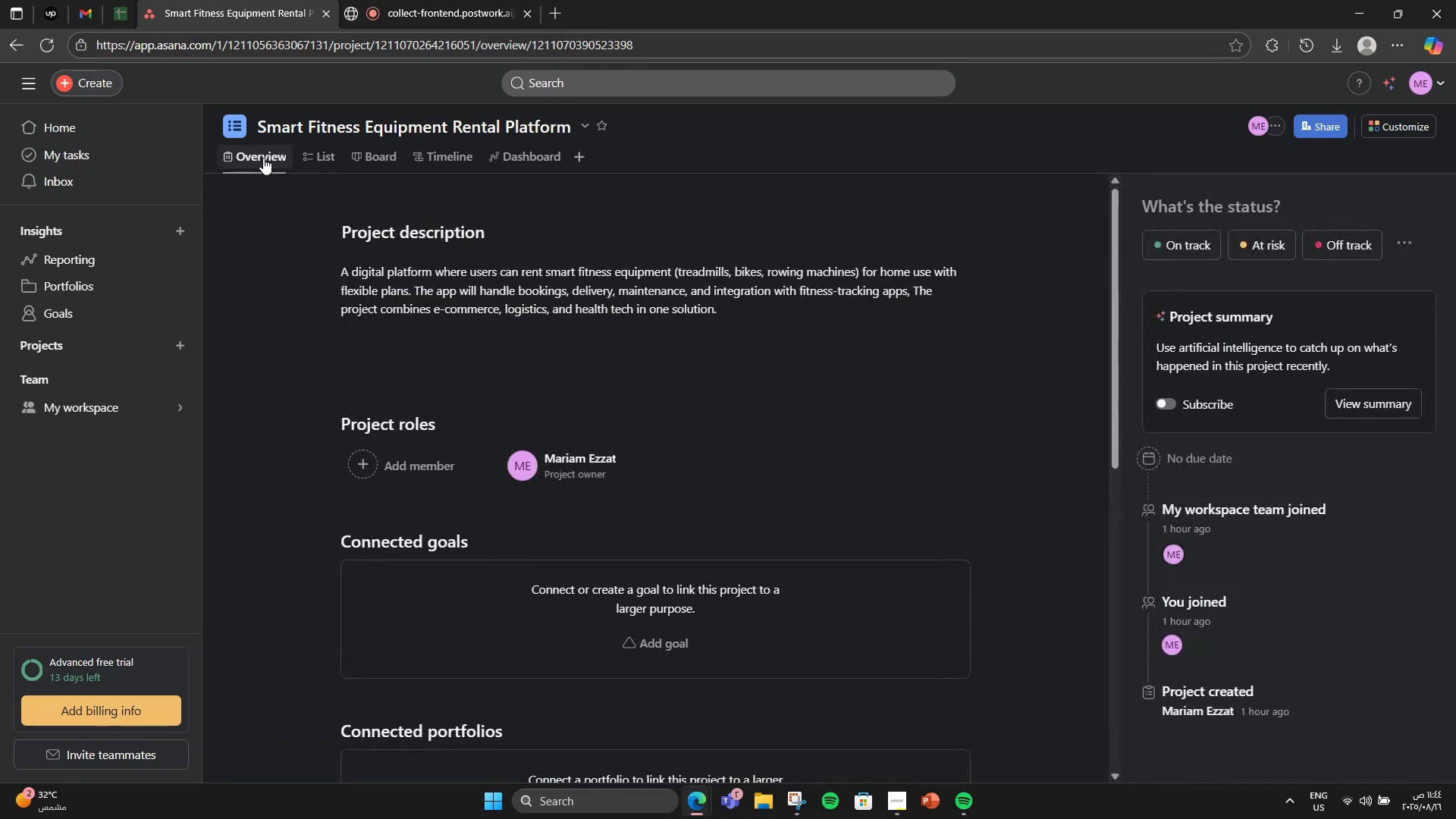 
scroll: coordinate [743, 401], scroll_direction: down, amount: 3.0
 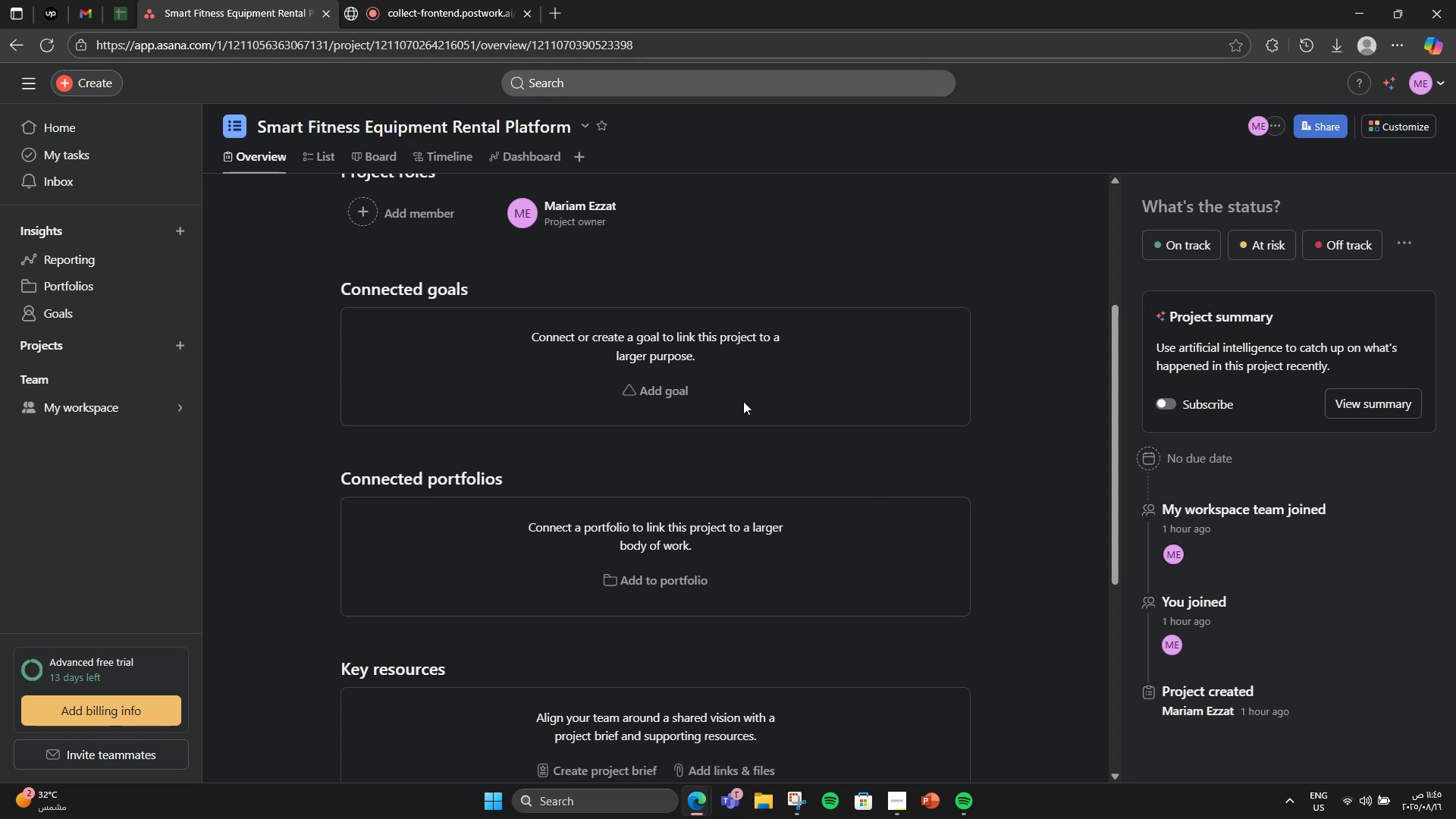 
wait(14.26)
 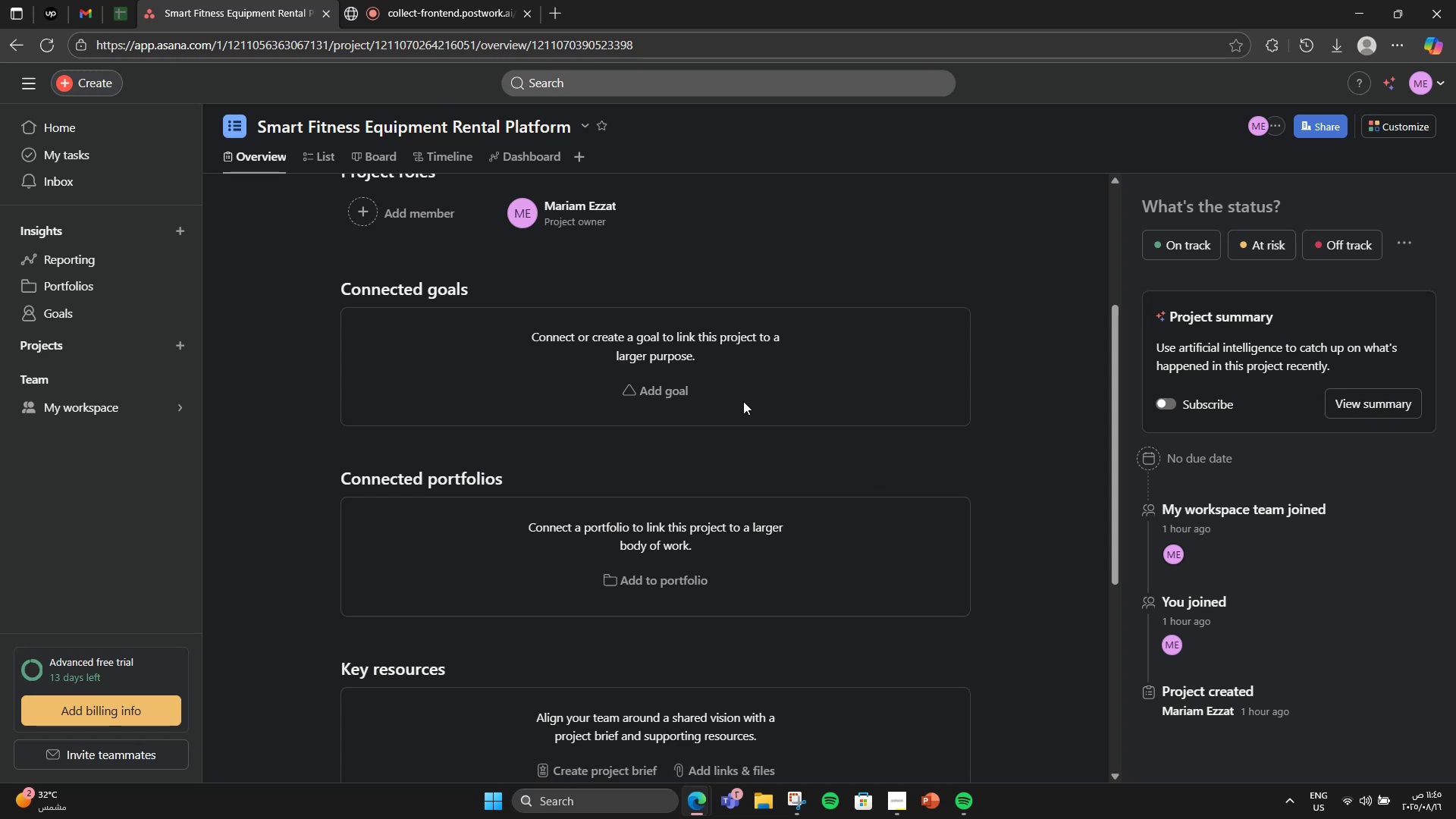 
left_click([658, 390])
 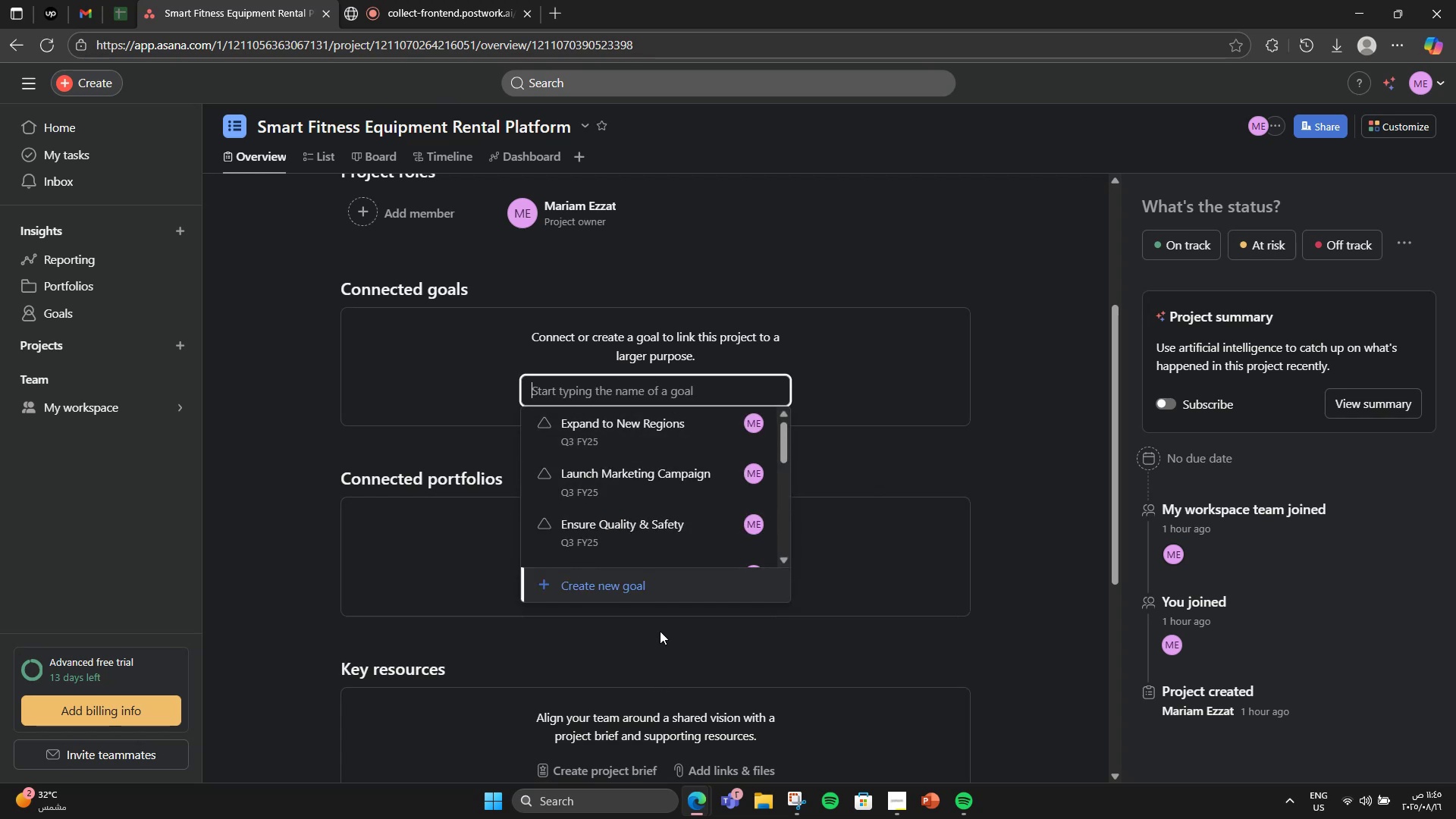 
left_click([651, 589])
 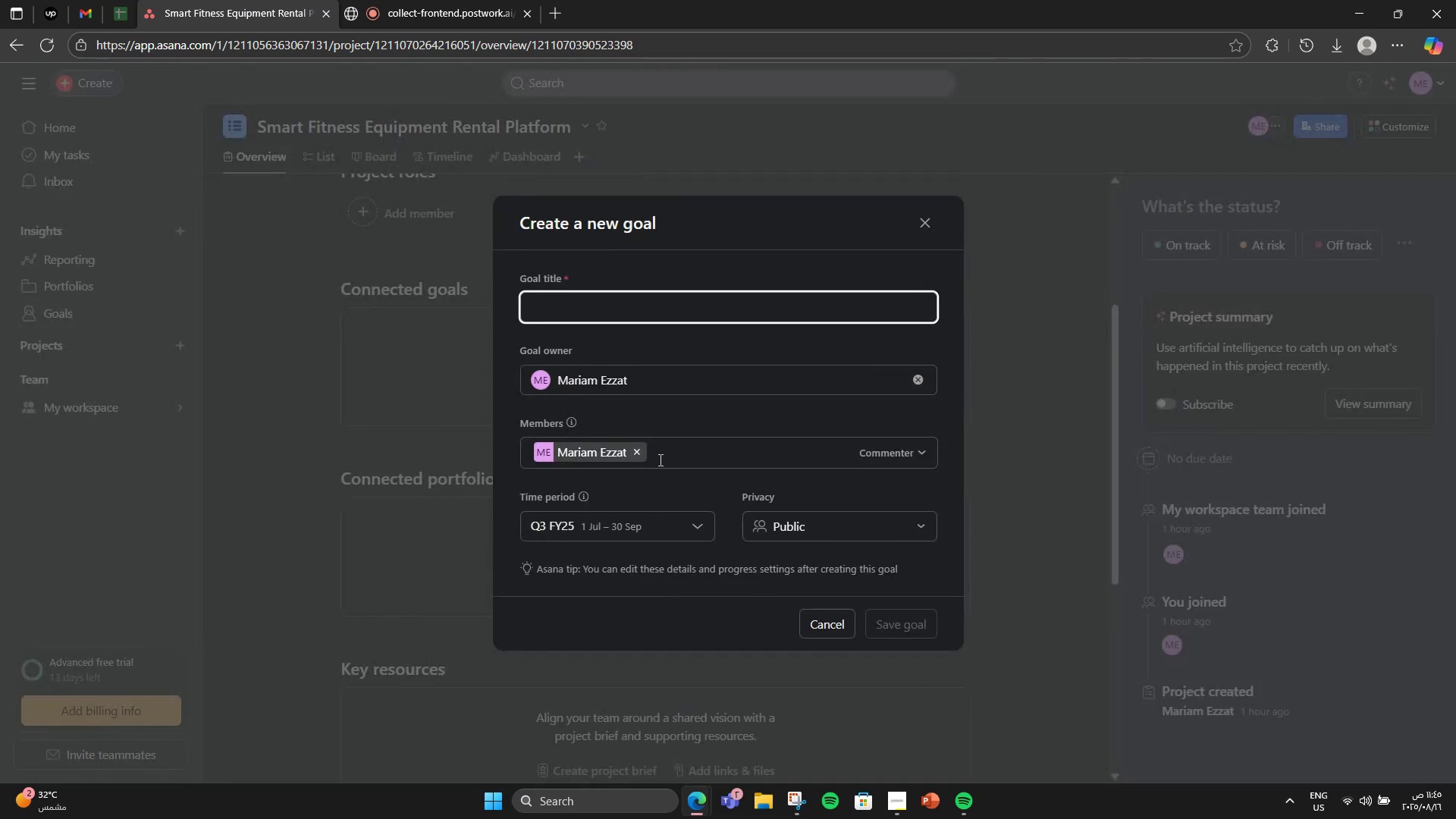 
type(Seamless Rental Experience)
 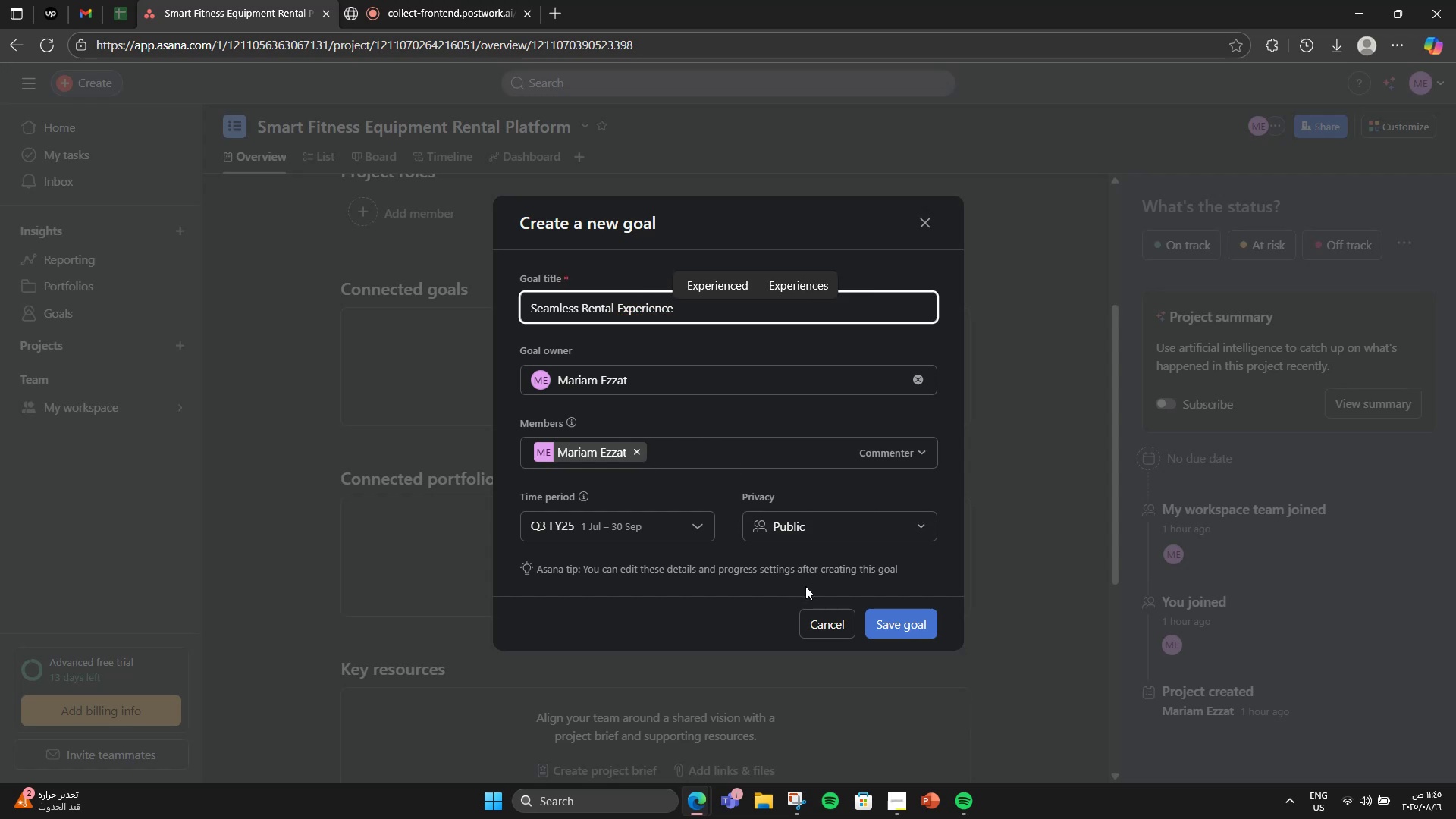 
left_click([913, 630])
 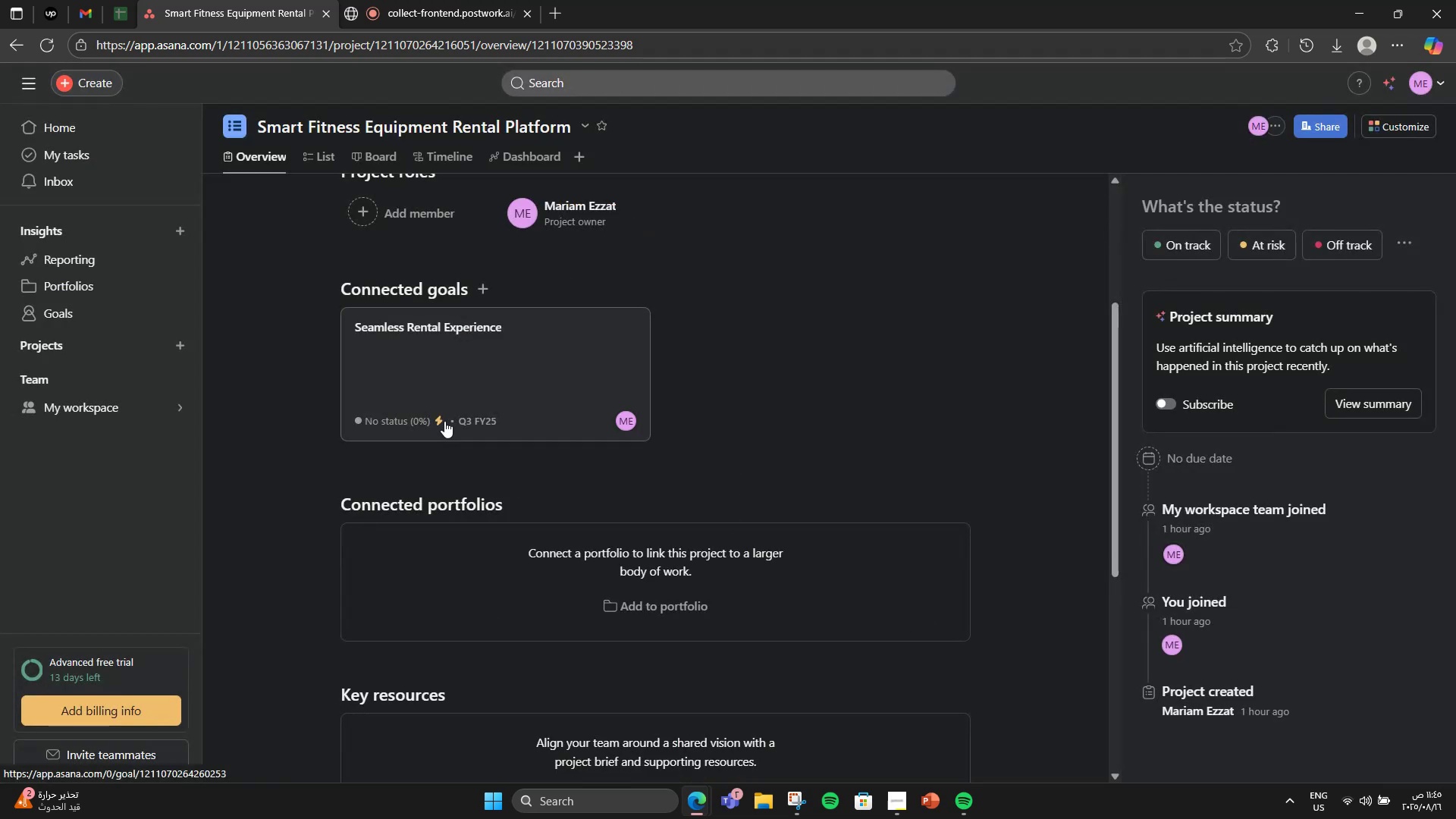 
mouse_move([488, 281])
 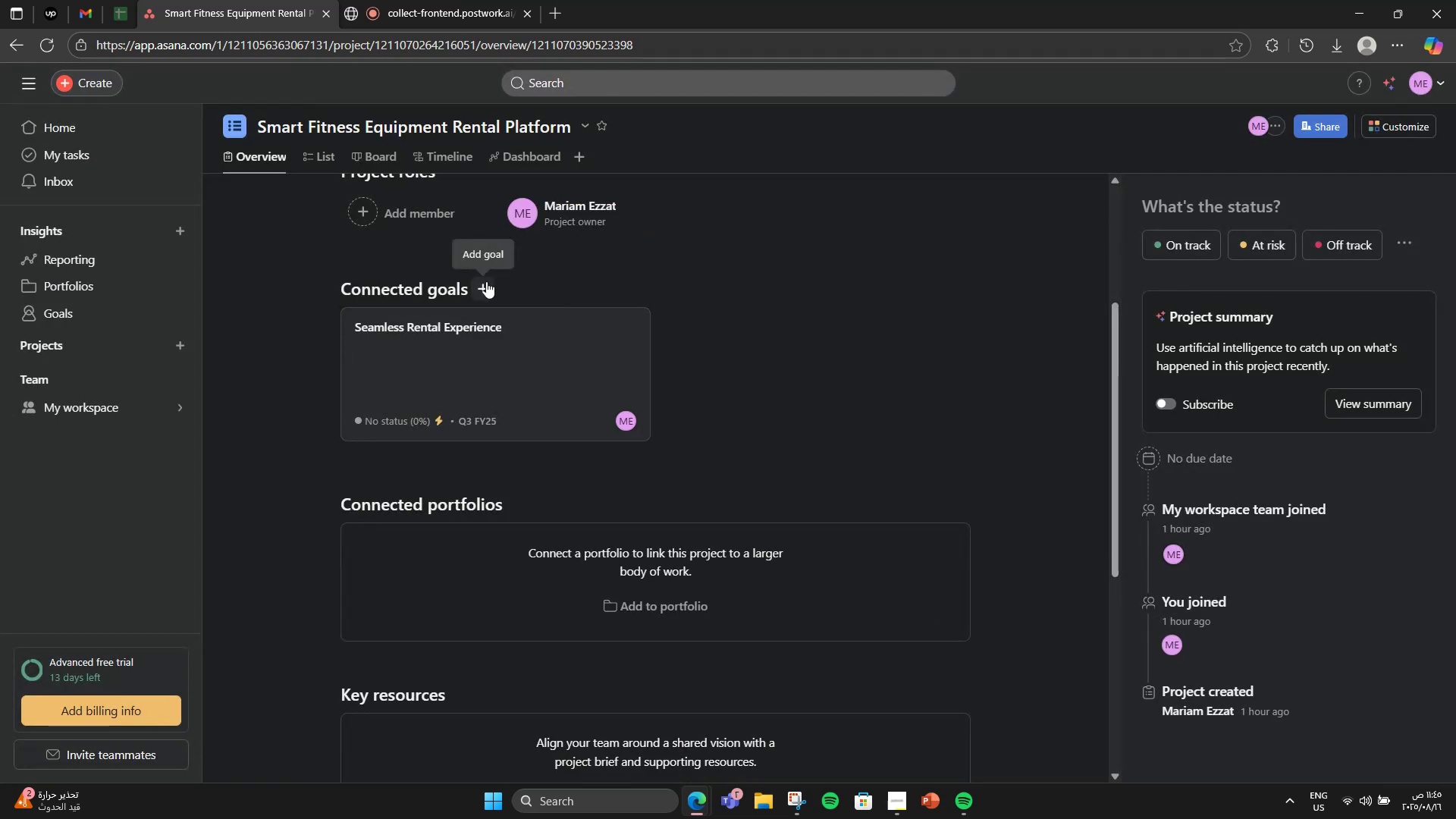 
left_click([486, 281])
 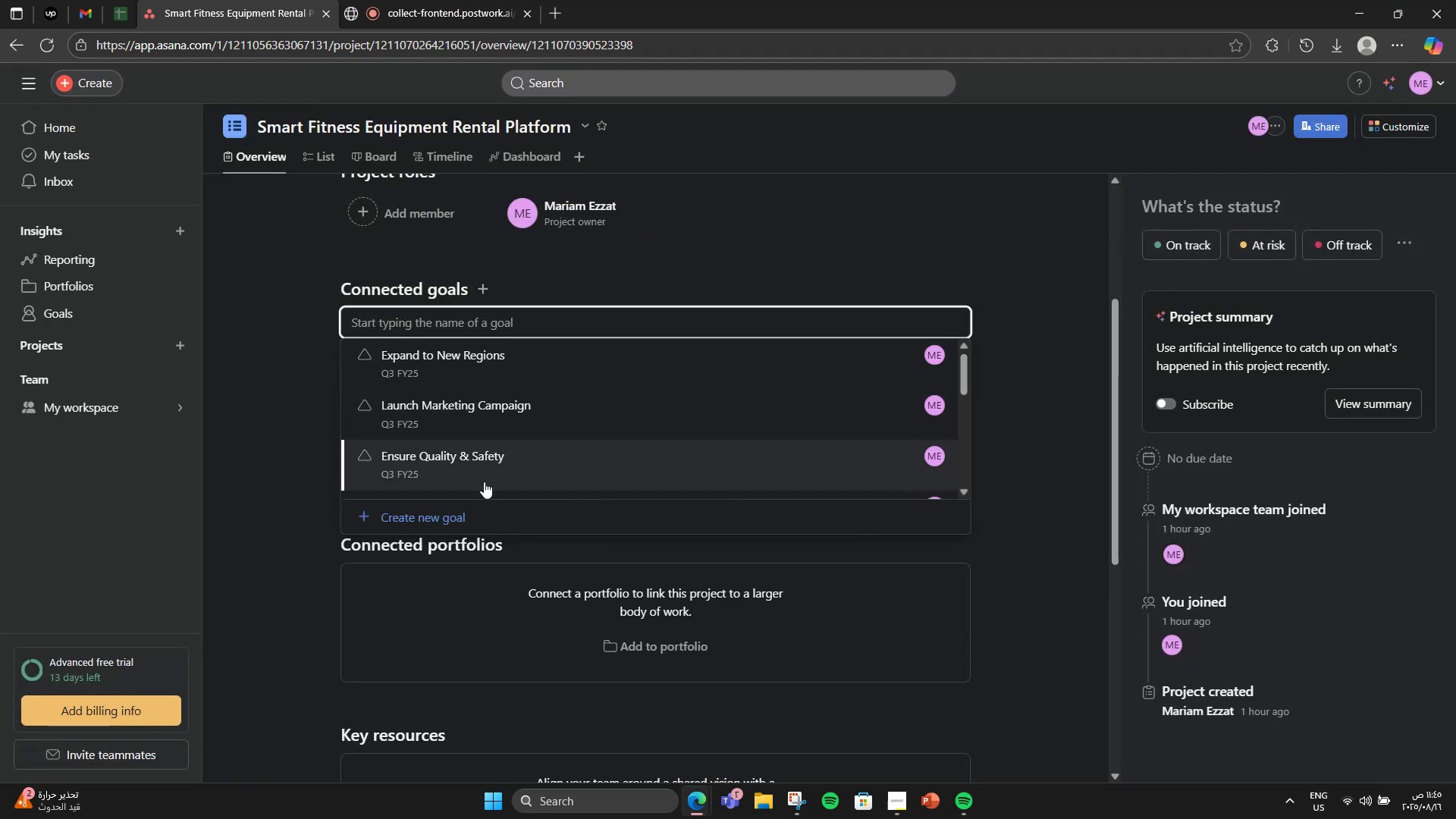 
left_click([464, 512])
 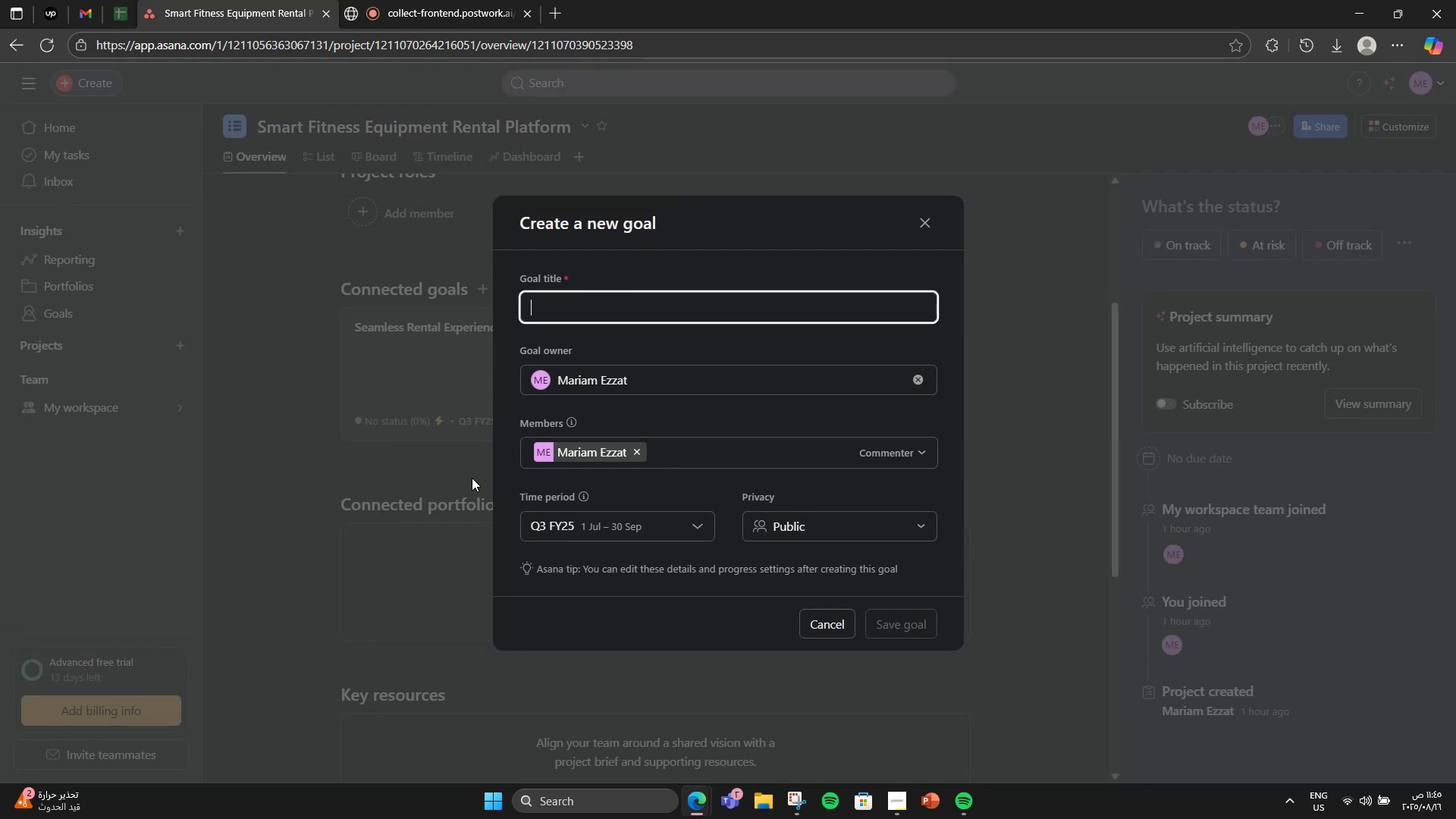 
type(Scalable Logistics Model)
 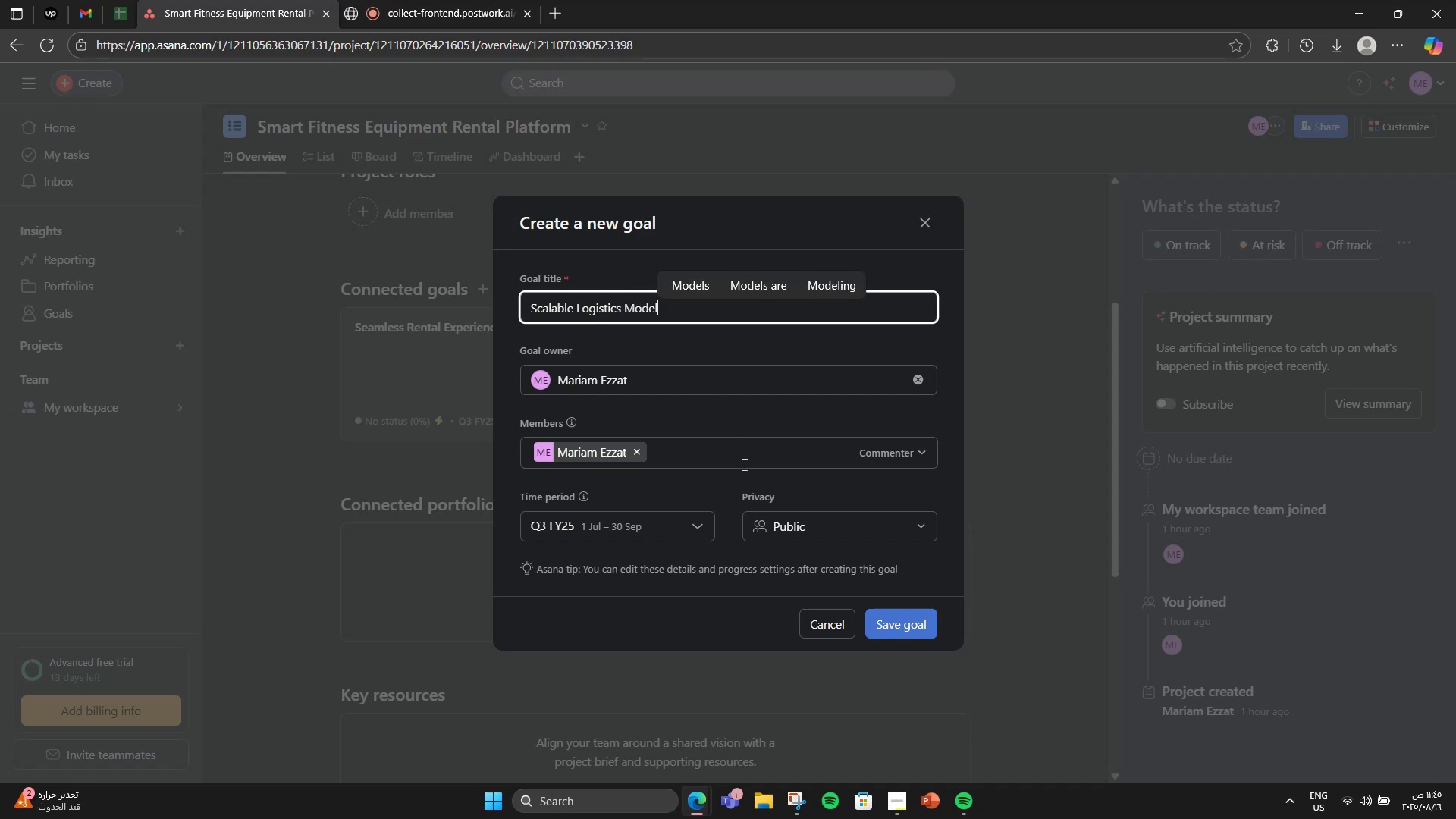 
left_click([902, 629])
 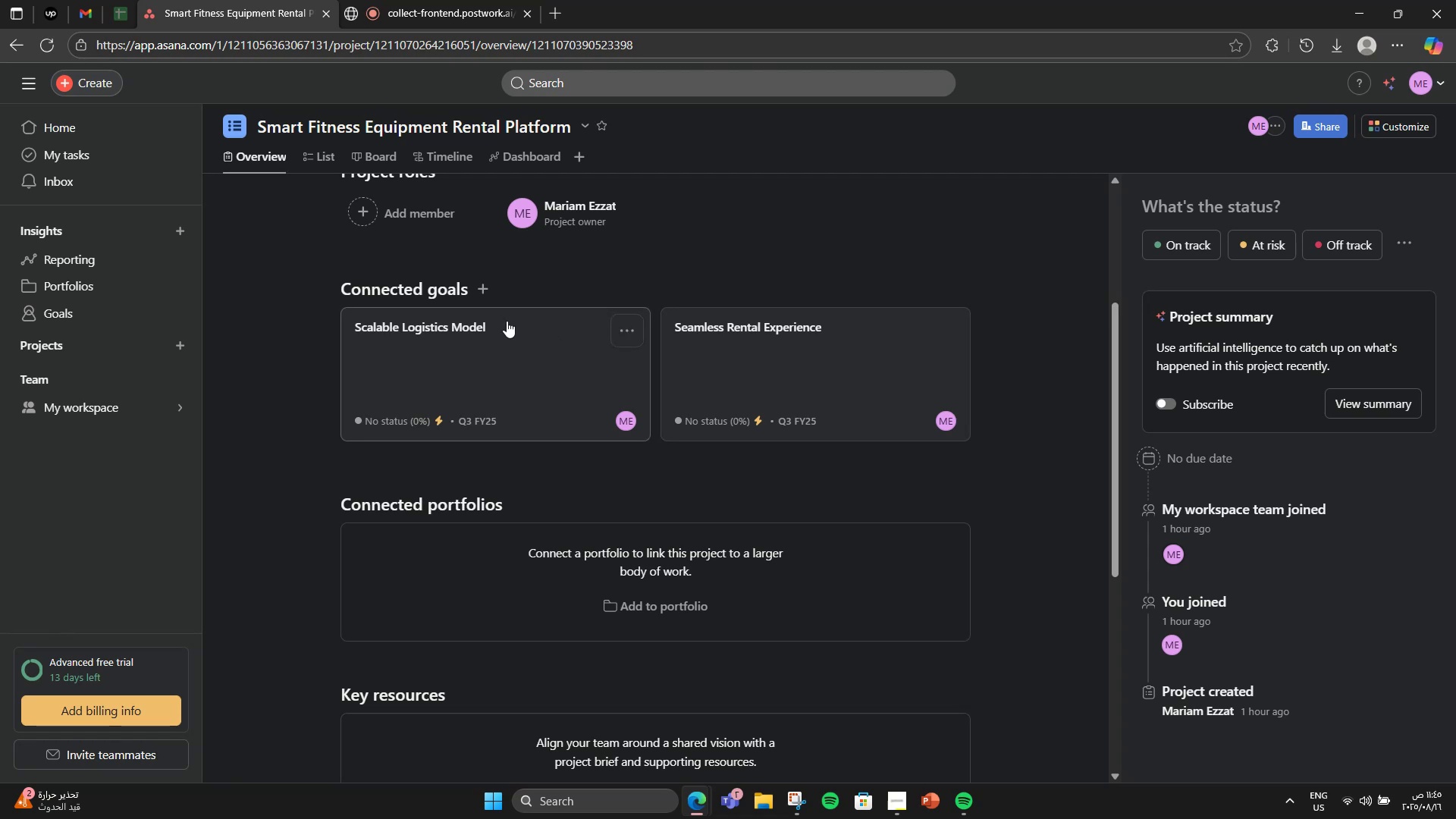 
left_click([483, 295])
 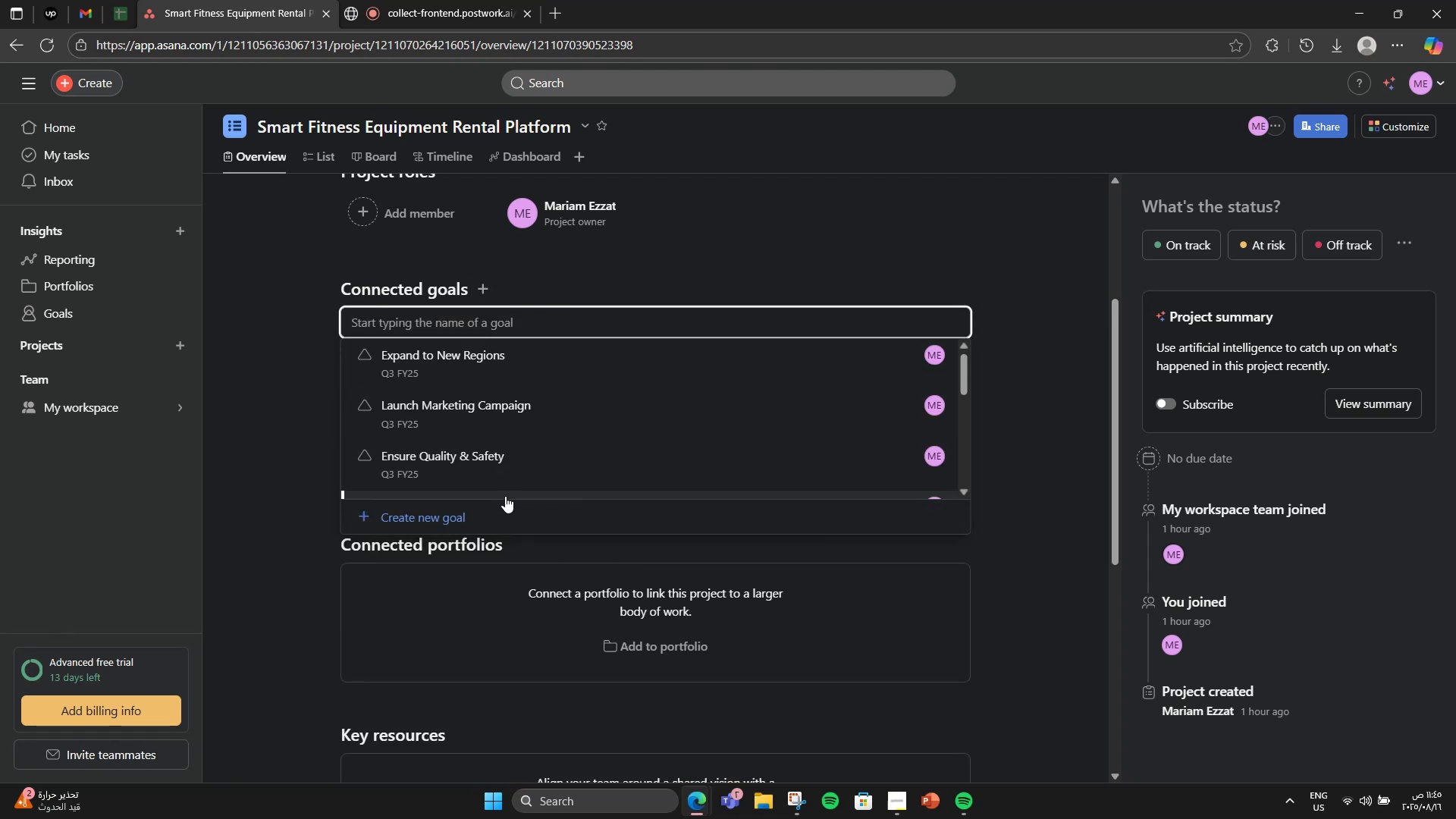 
left_click([500, 501])
 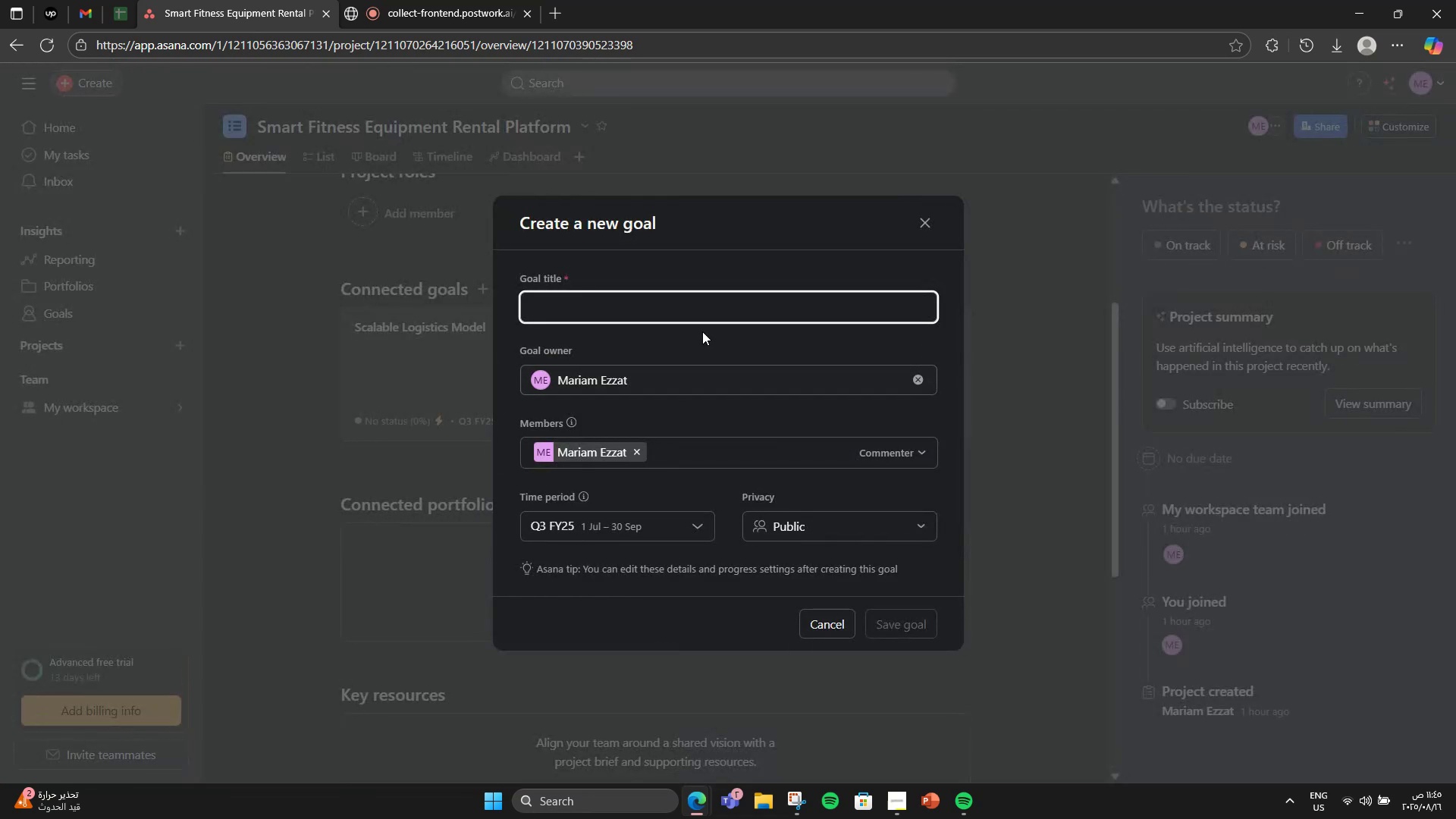 
type(Engaged Fitness Community)
 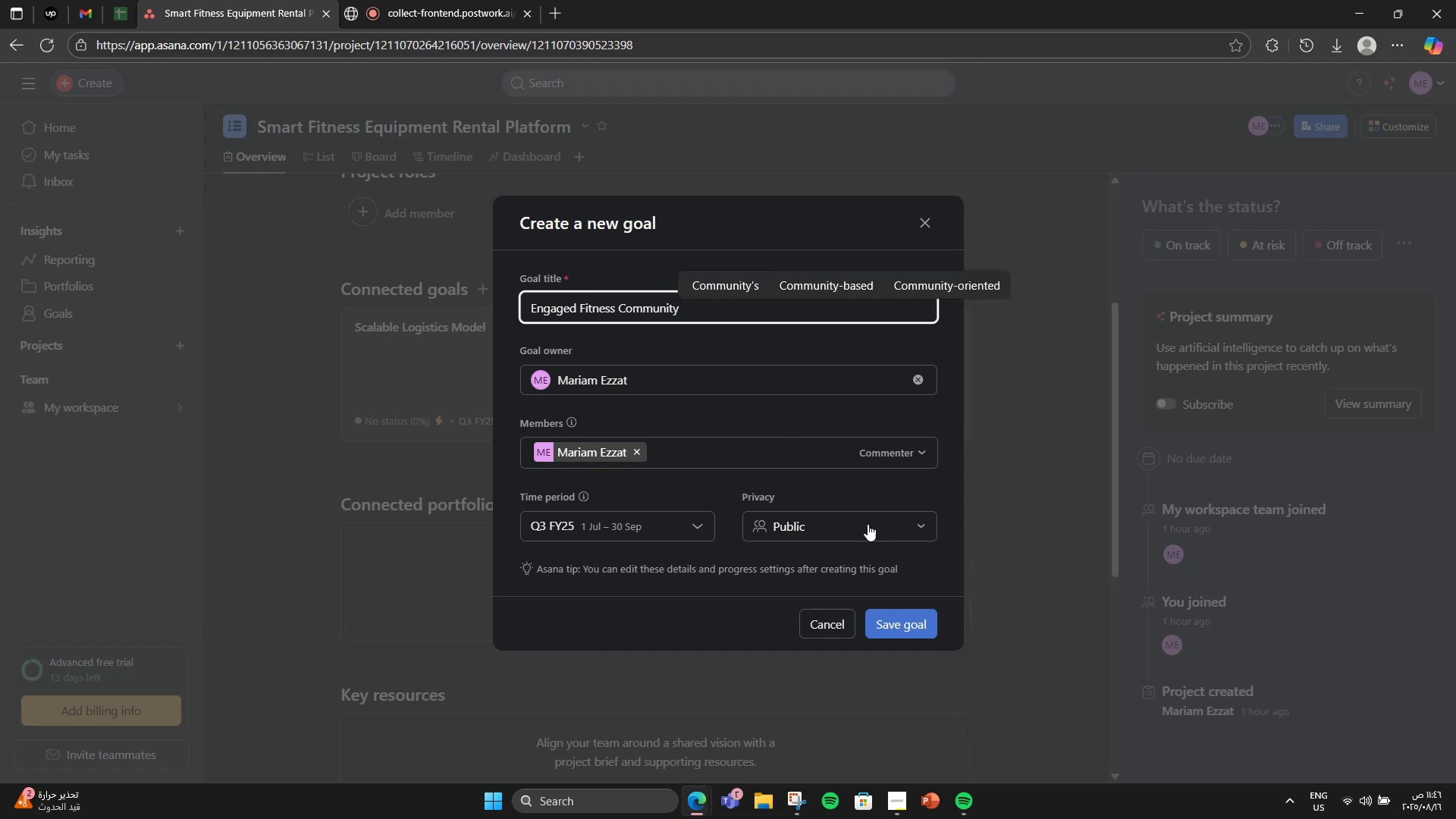 
left_click([905, 617])
 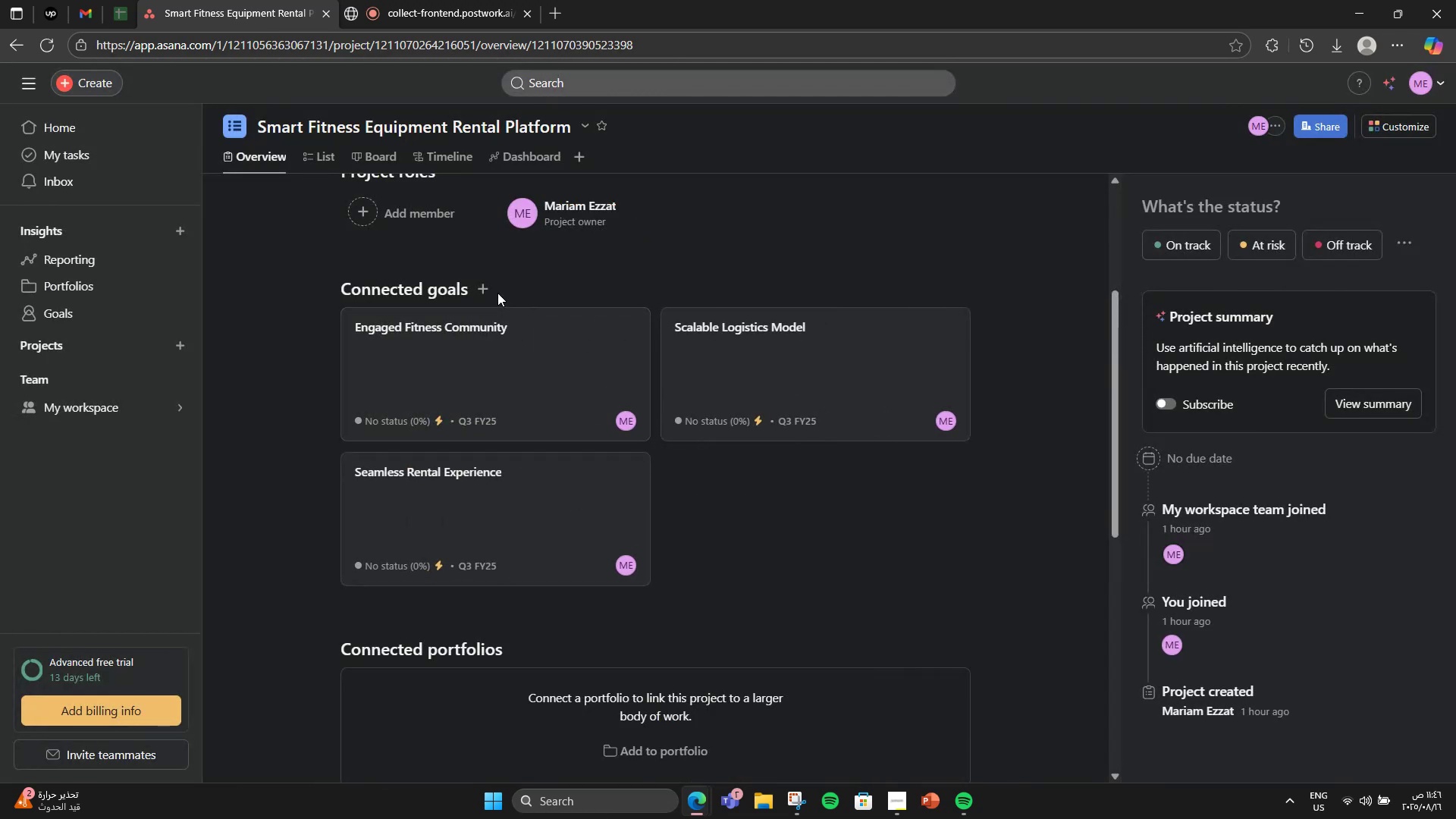 
left_click([479, 288])
 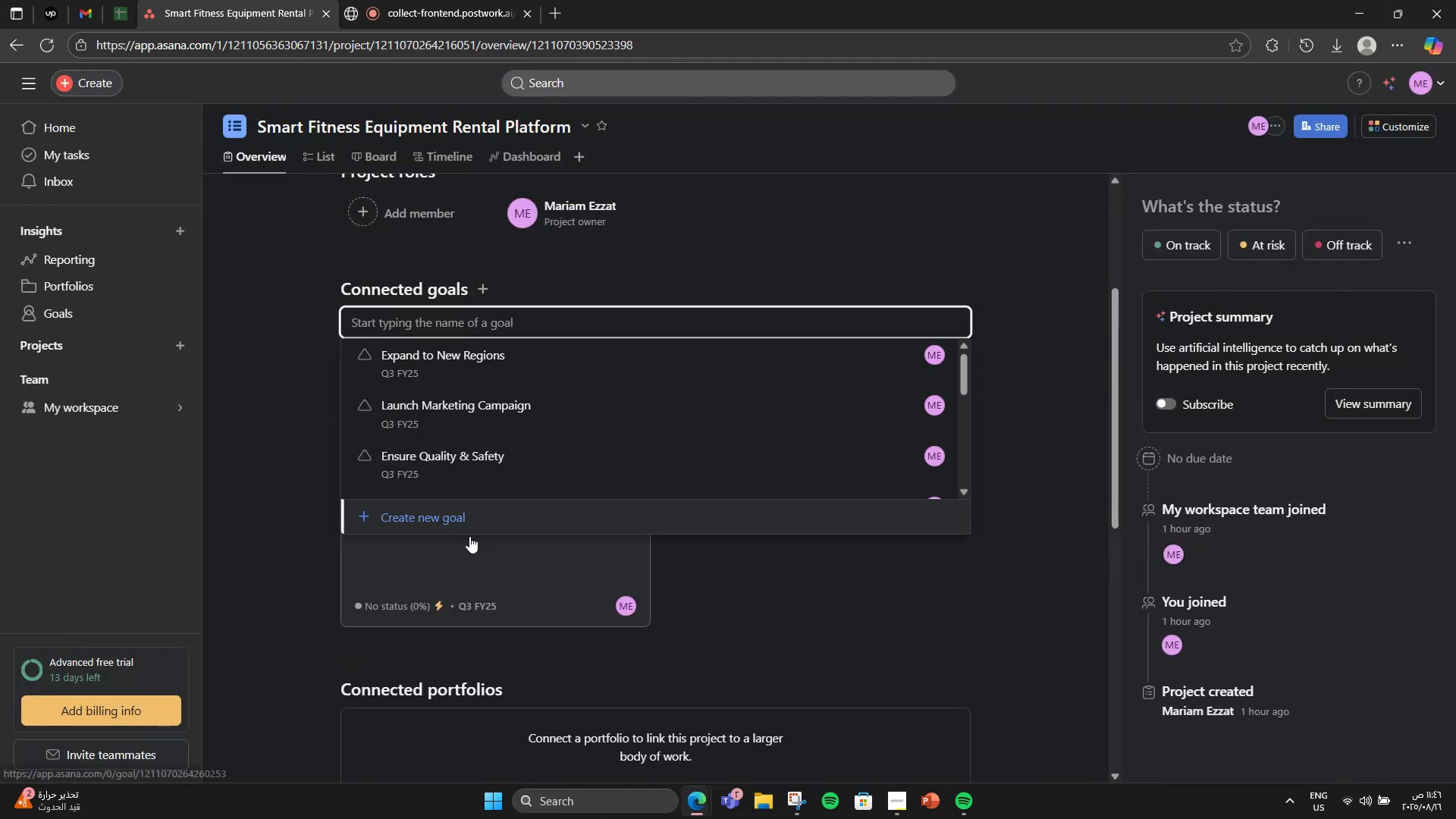 
left_click([445, 522])
 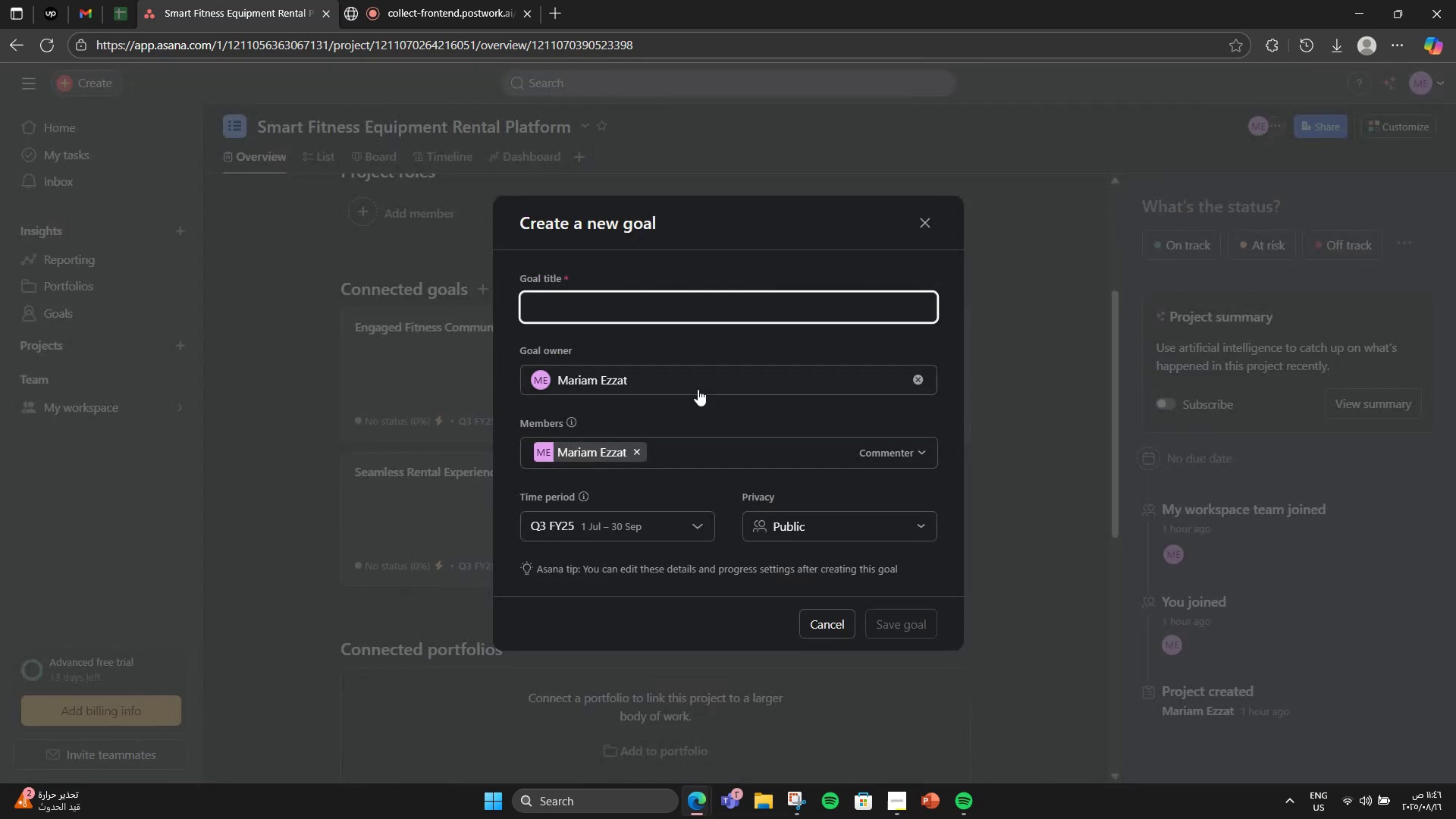 
type(Steady Renenue )
key(Backspace)
key(Backspace)
key(Backspace)
key(Backspace)
key(Backspace)
key(Backspace)
type(venue Growth)
 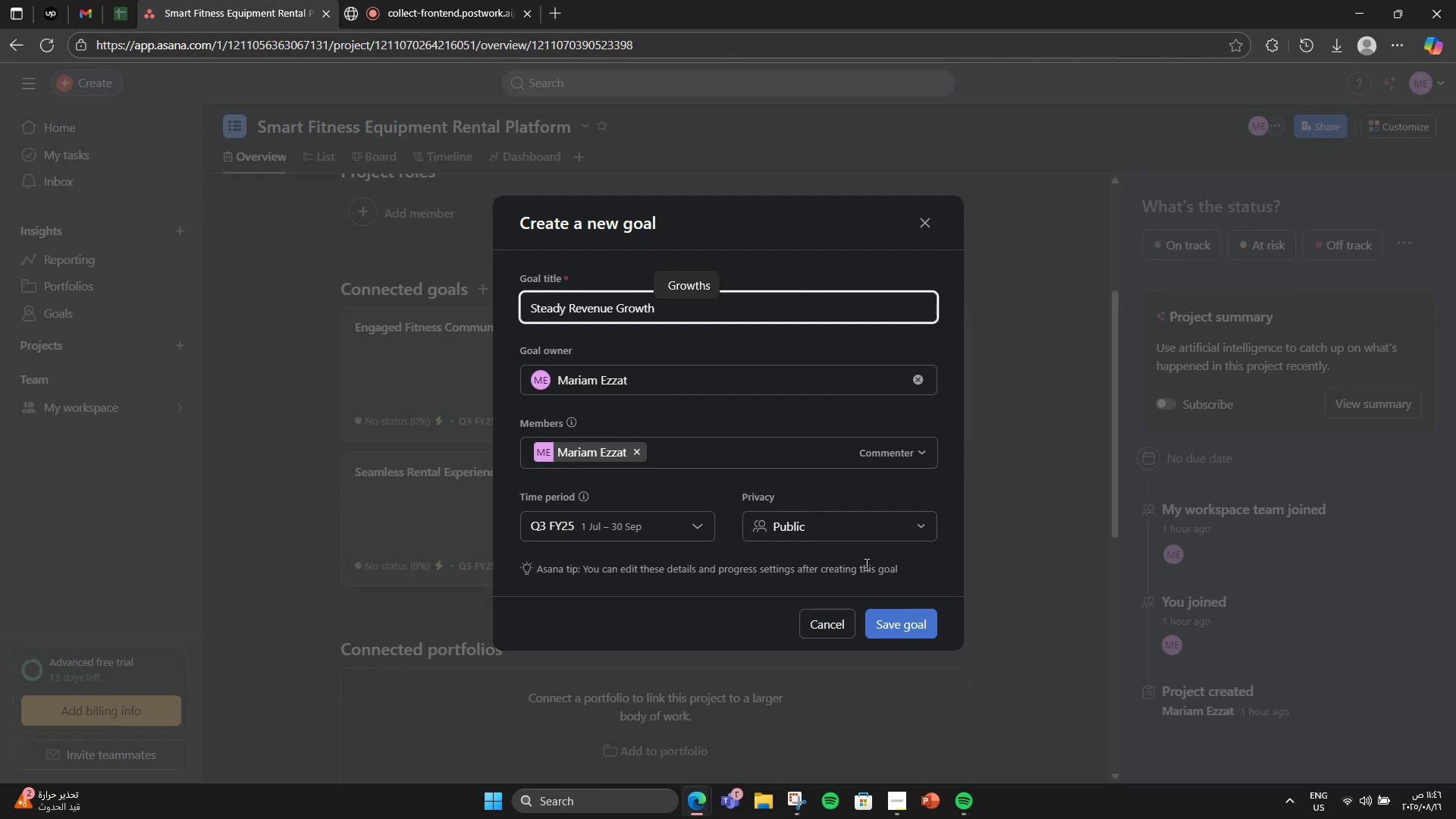 
left_click([892, 632])
 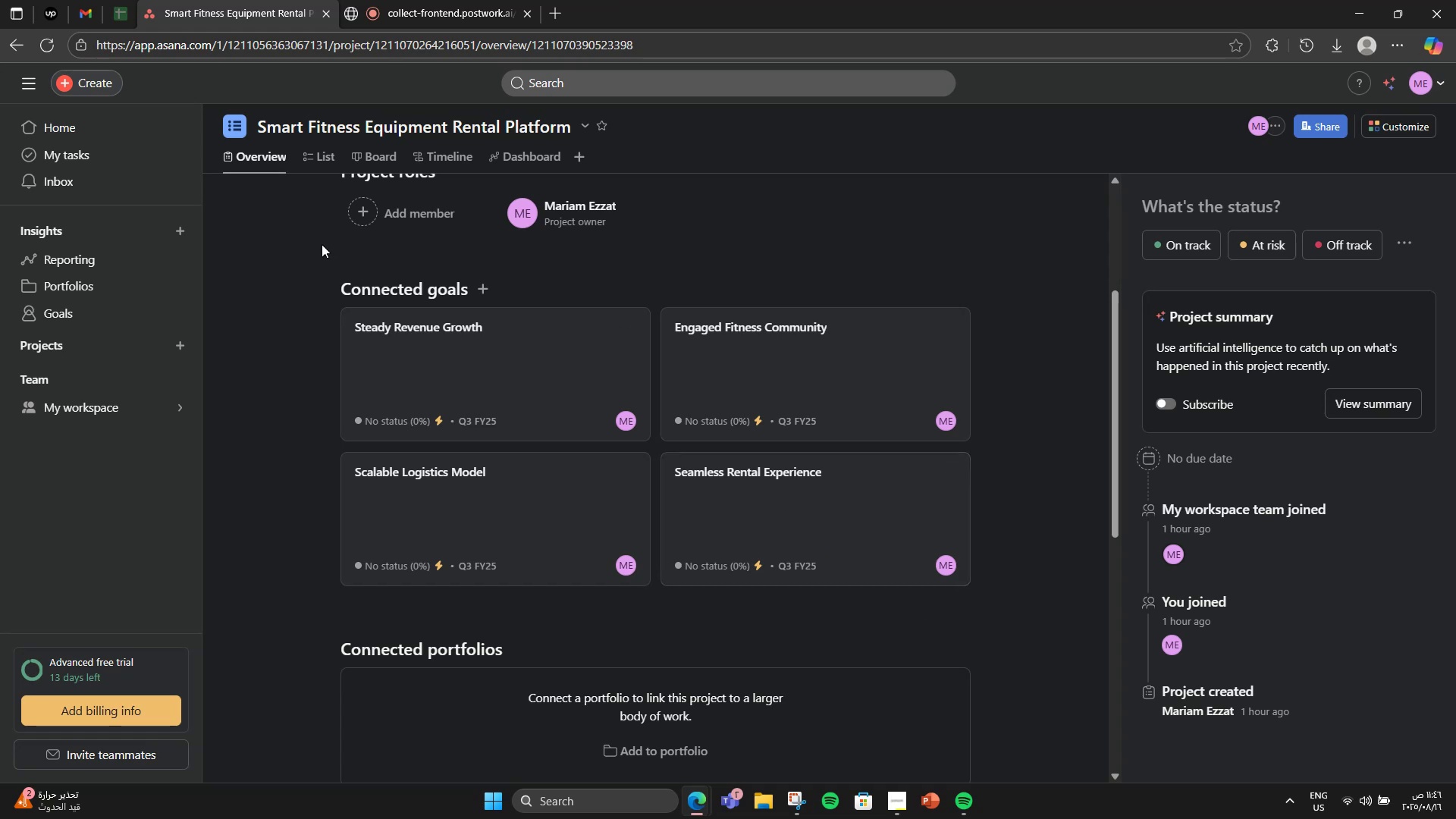 
left_click([466, 339])
 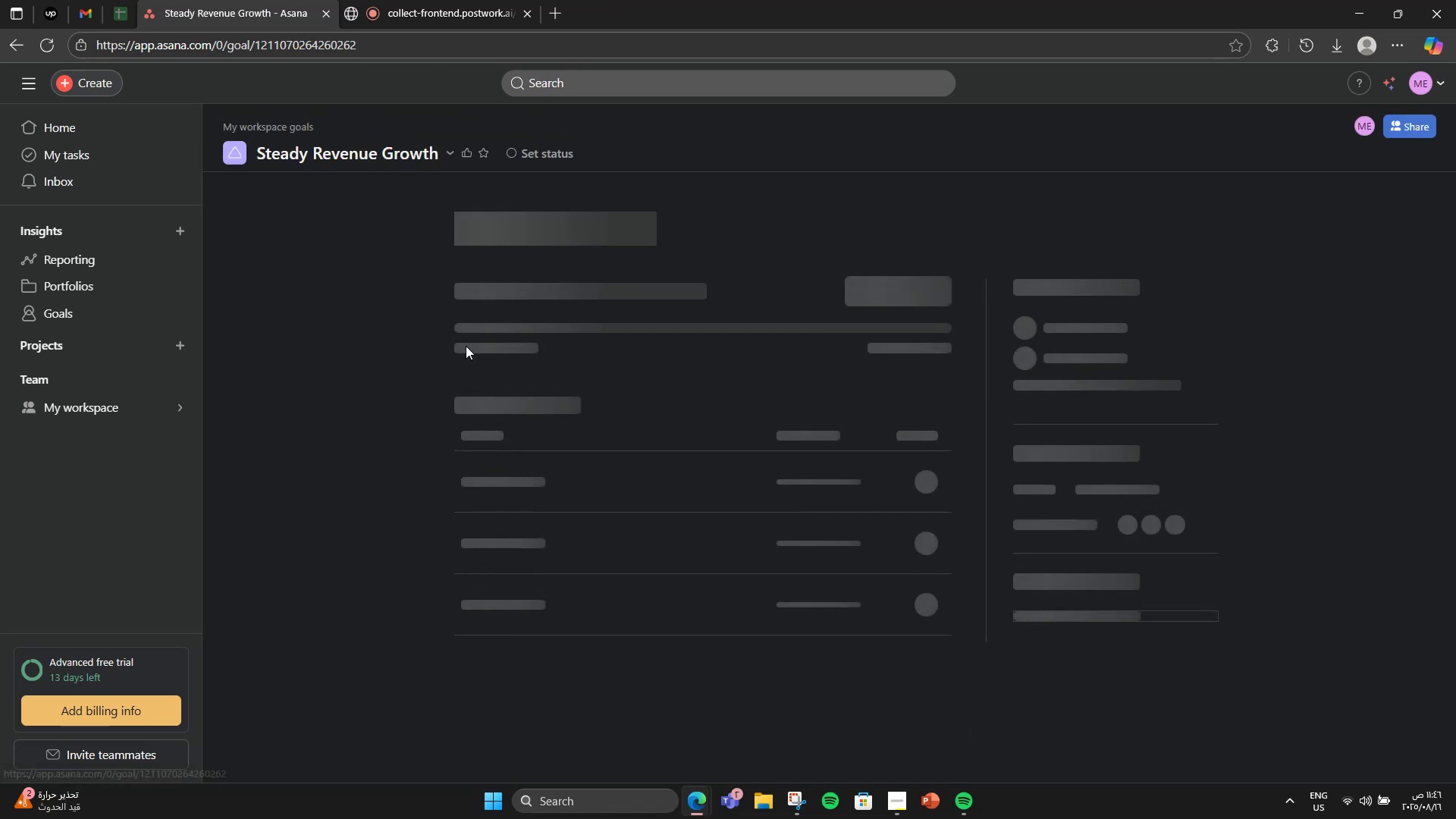 
scroll: coordinate [833, 513], scroll_direction: down, amount: 5.0
 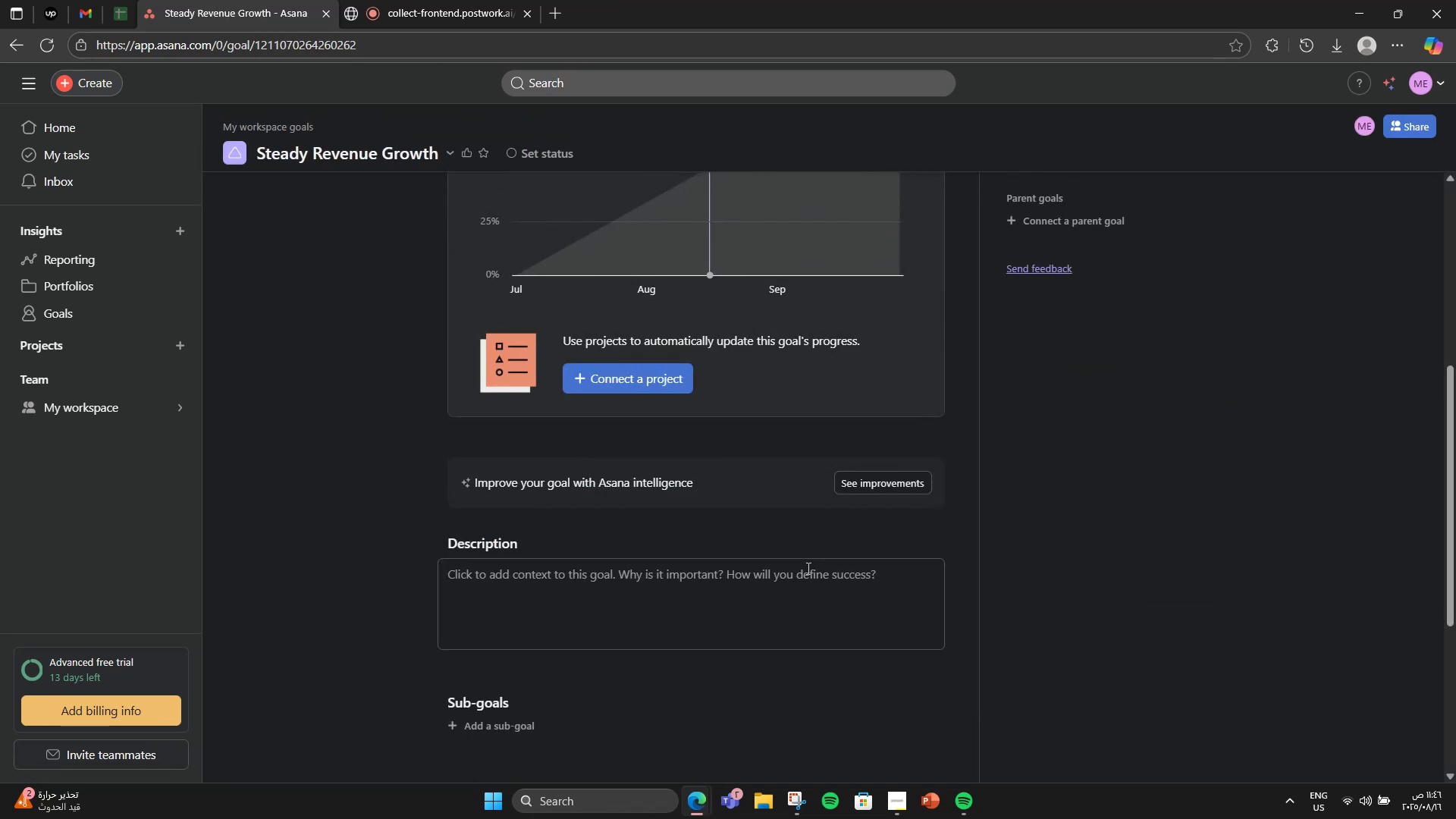 
left_click([807, 568])
 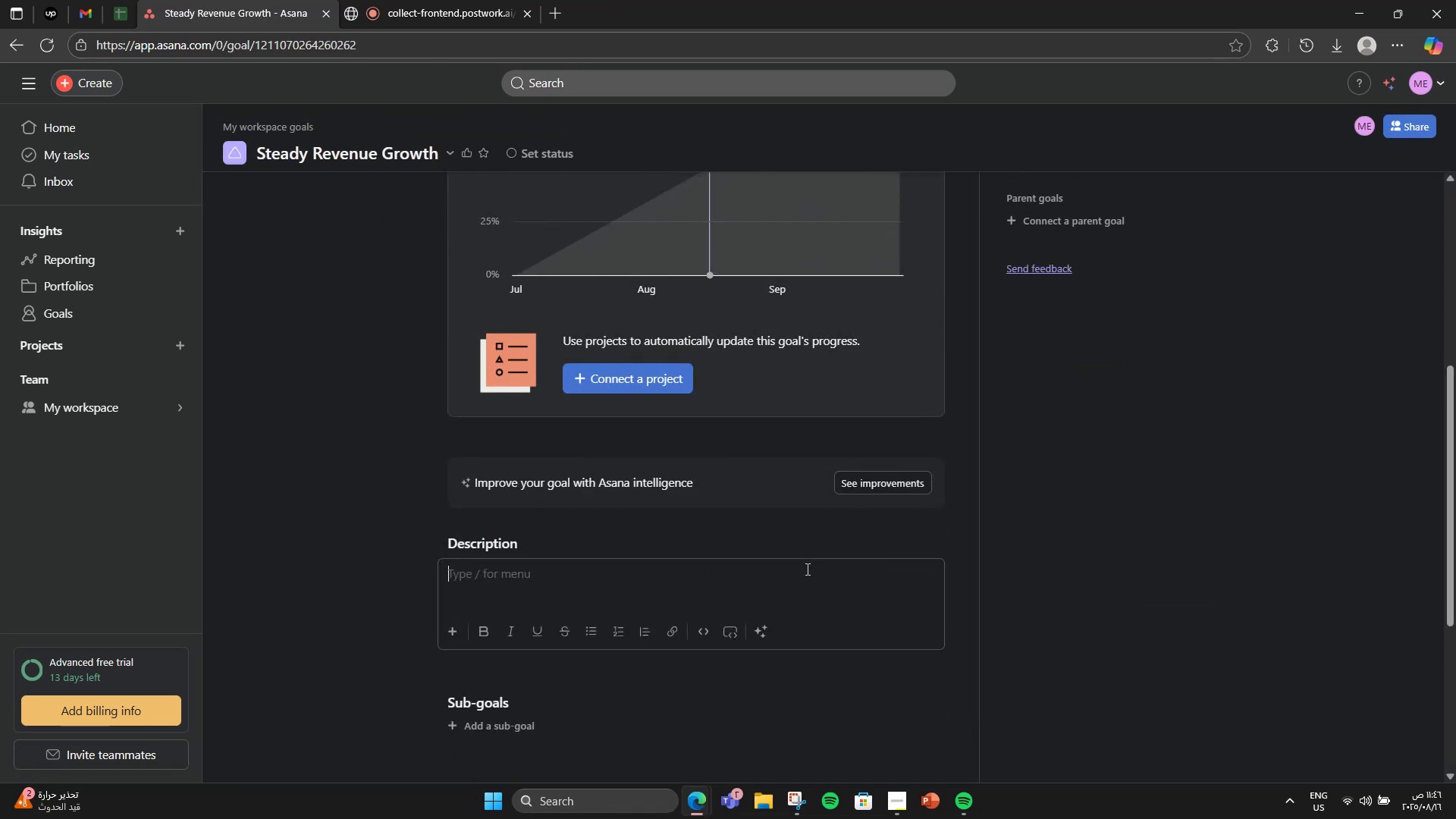 
scroll: coordinate [806, 569], scroll_direction: down, amount: 1.0
 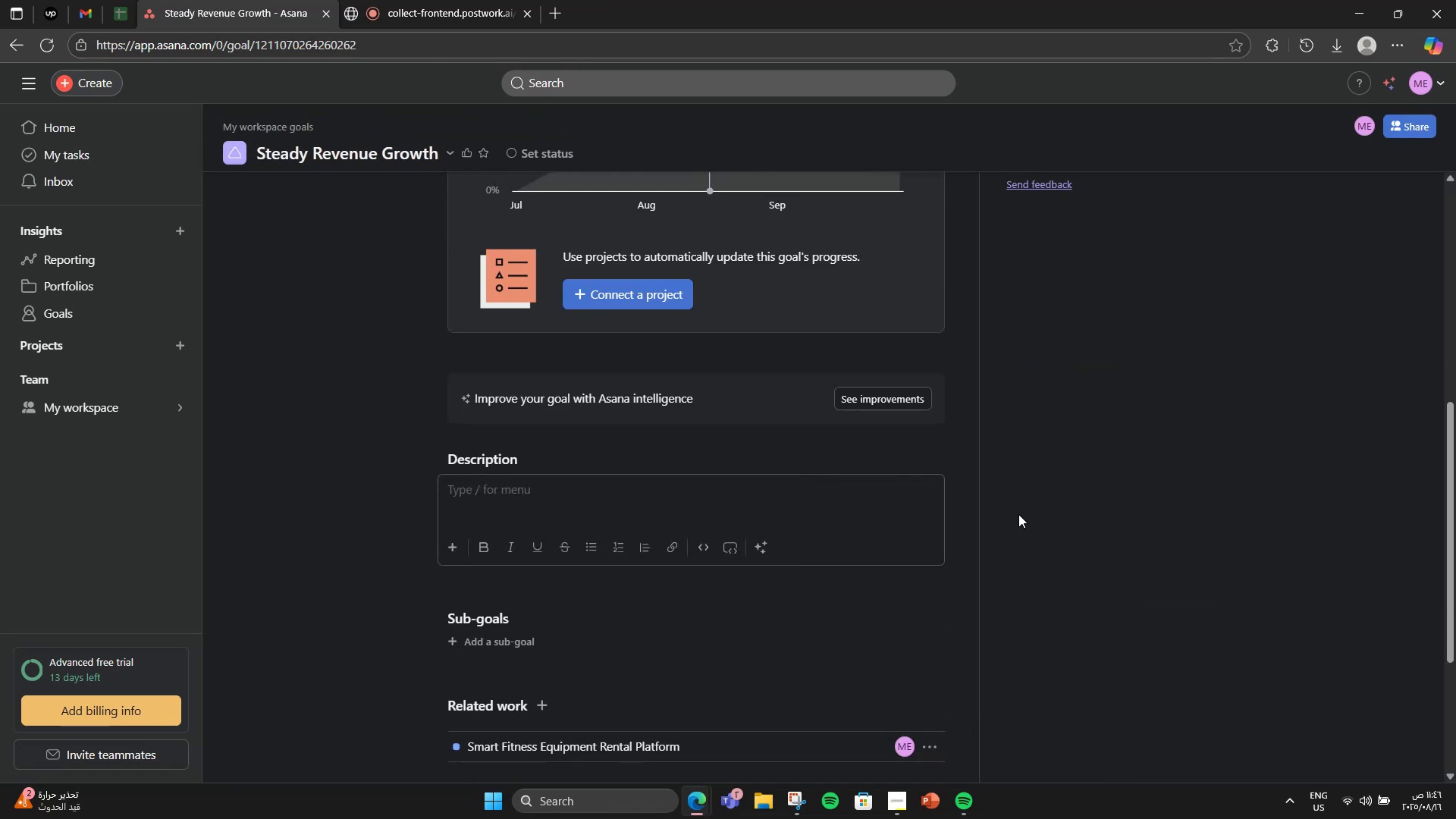 
type(Build an app where customers can rent, track )
key(Backspace)
type(, and manage equipment,)
key(Backspace)
type(.)
 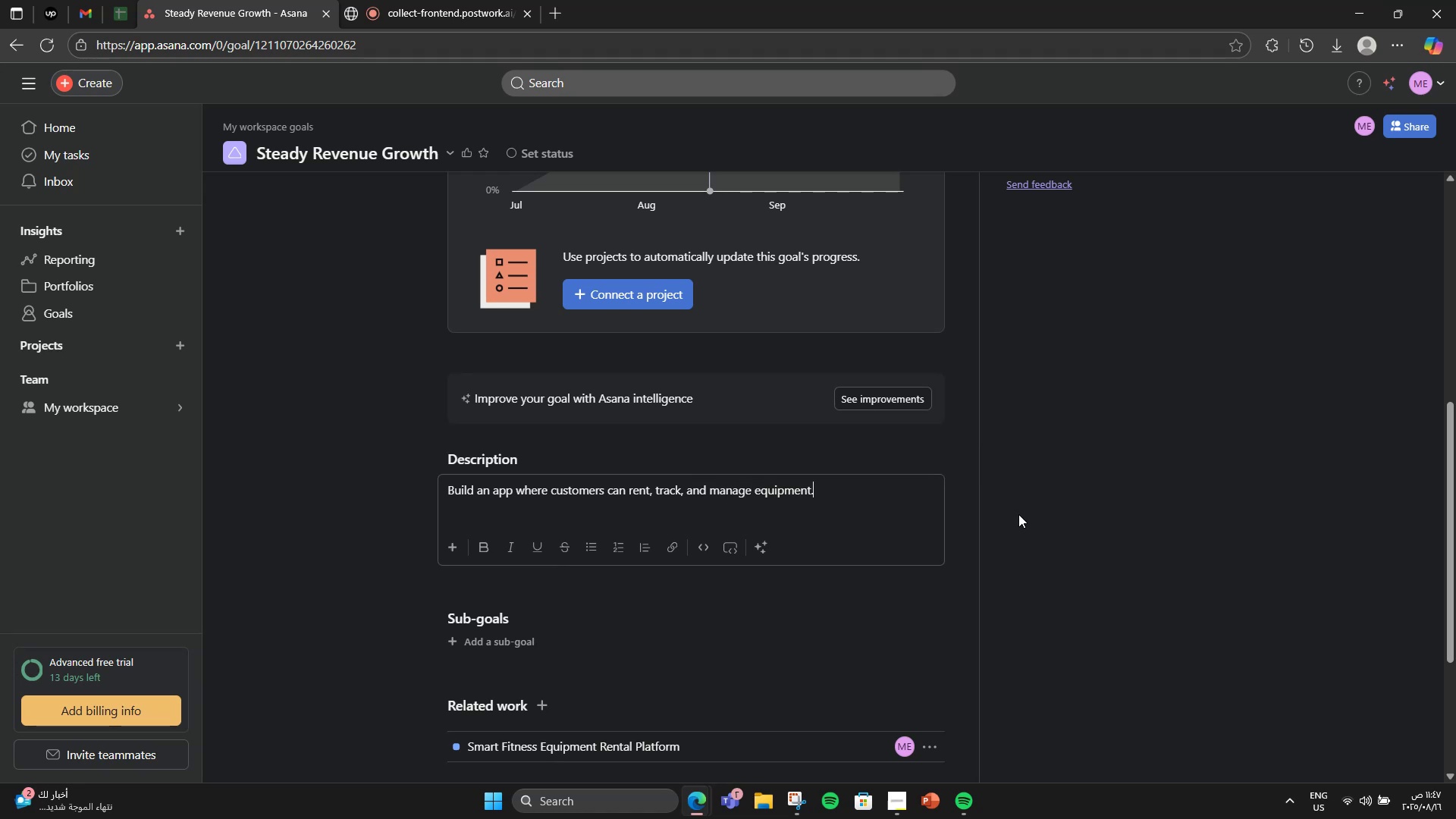 
scroll: coordinate [1003, 516], scroll_direction: up, amount: 4.0
 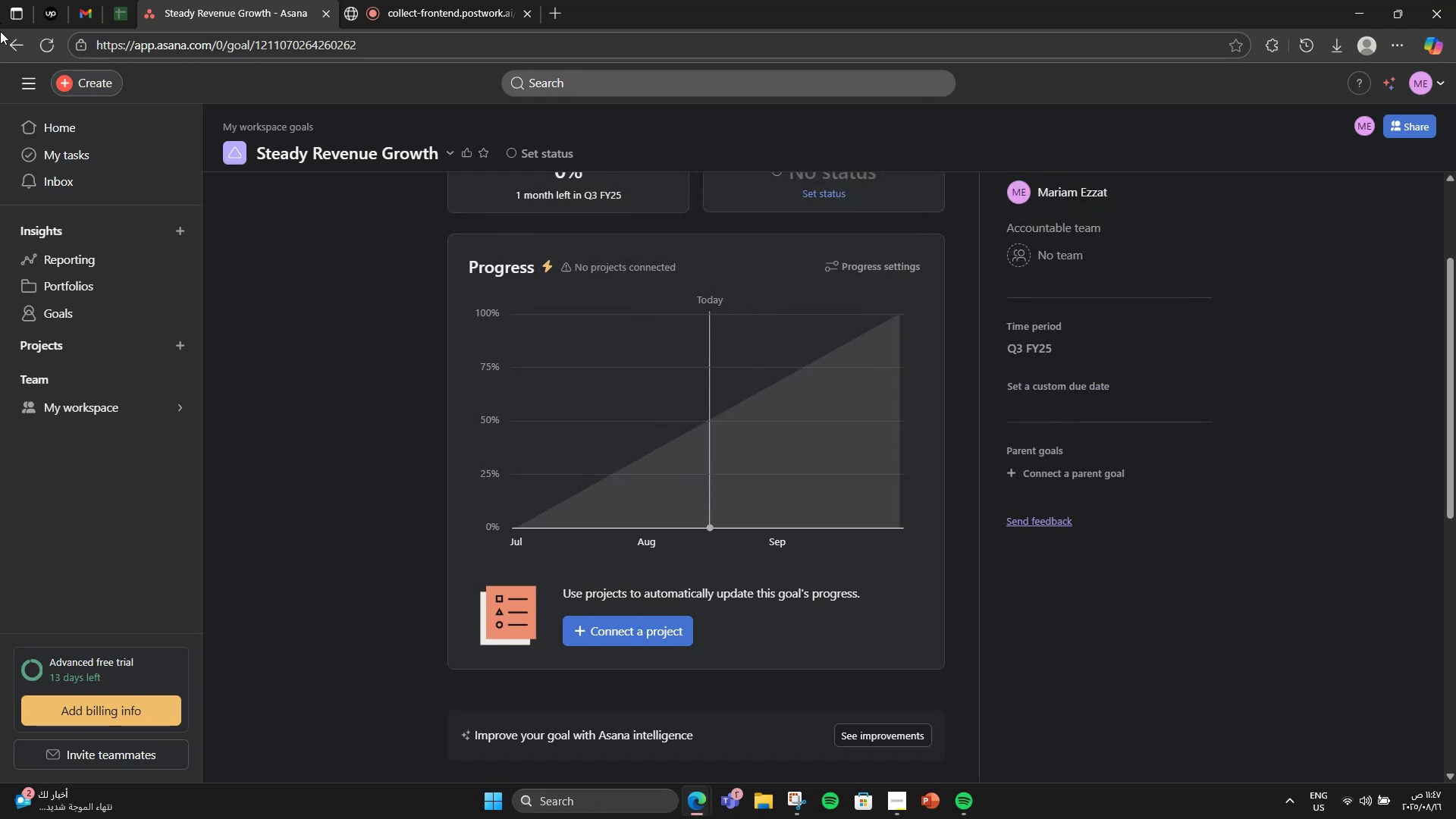 
left_click([4, 36])
 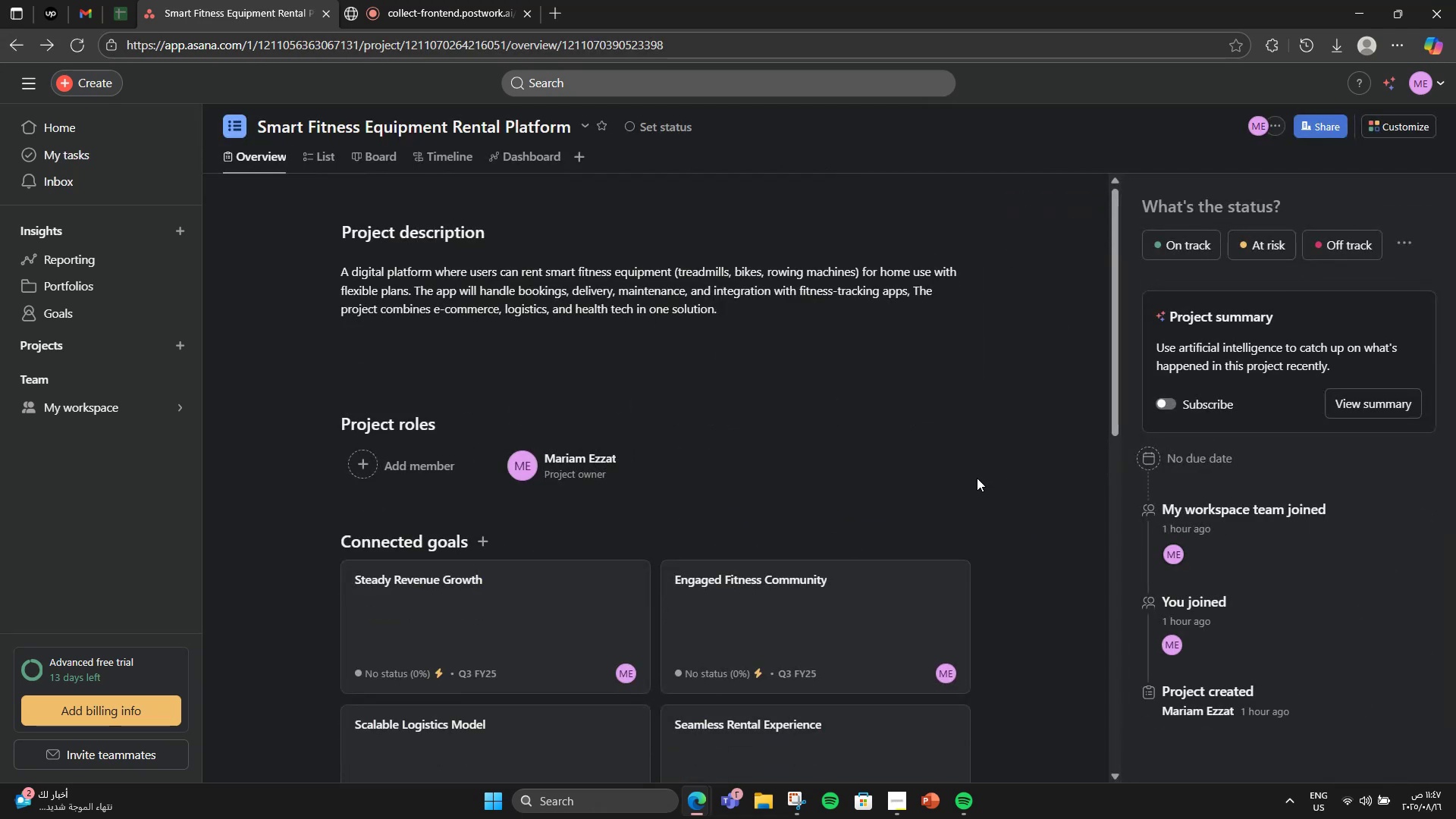 
scroll: coordinate [909, 506], scroll_direction: down, amount: 1.0
 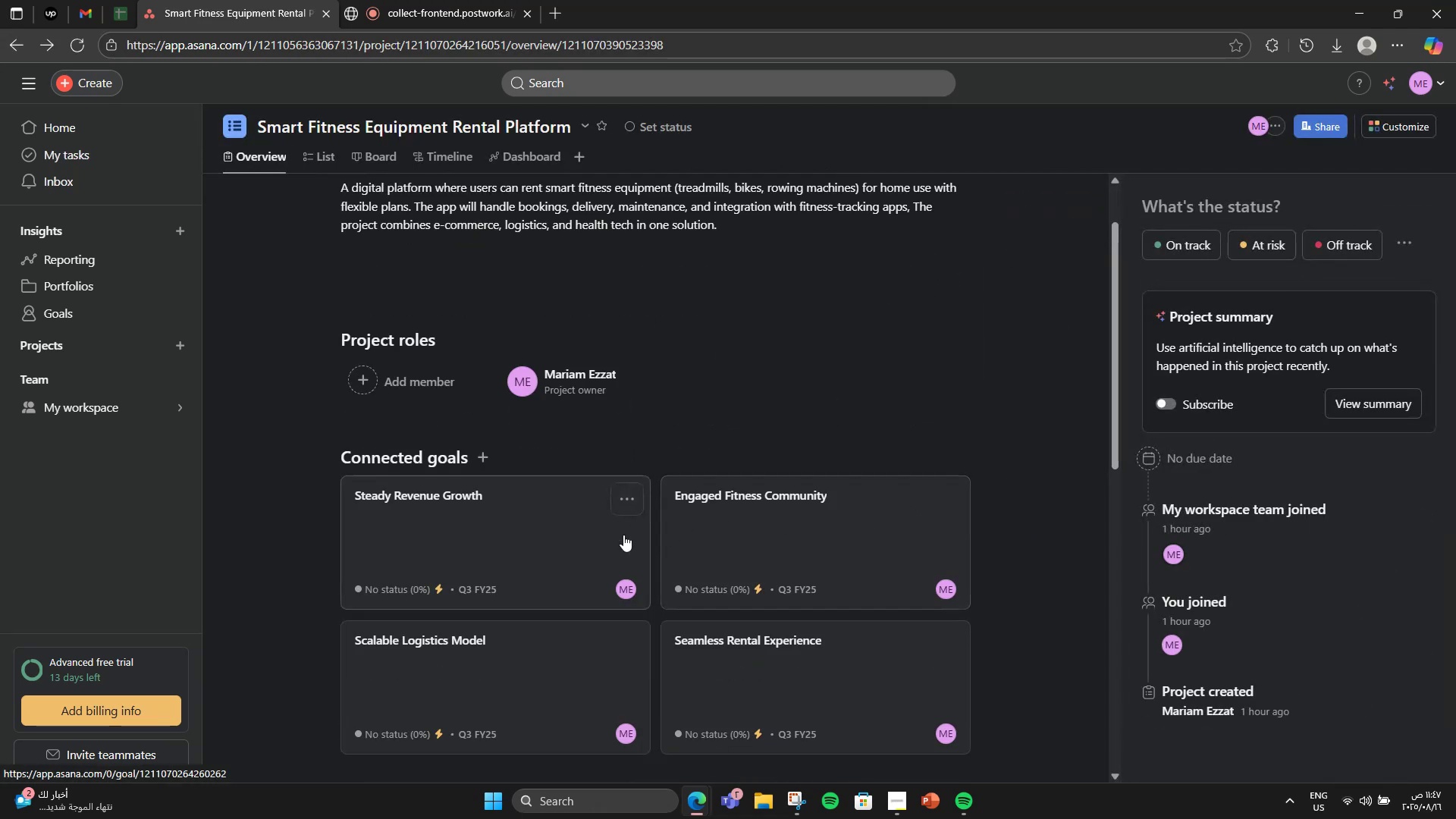 
left_click([575, 673])
 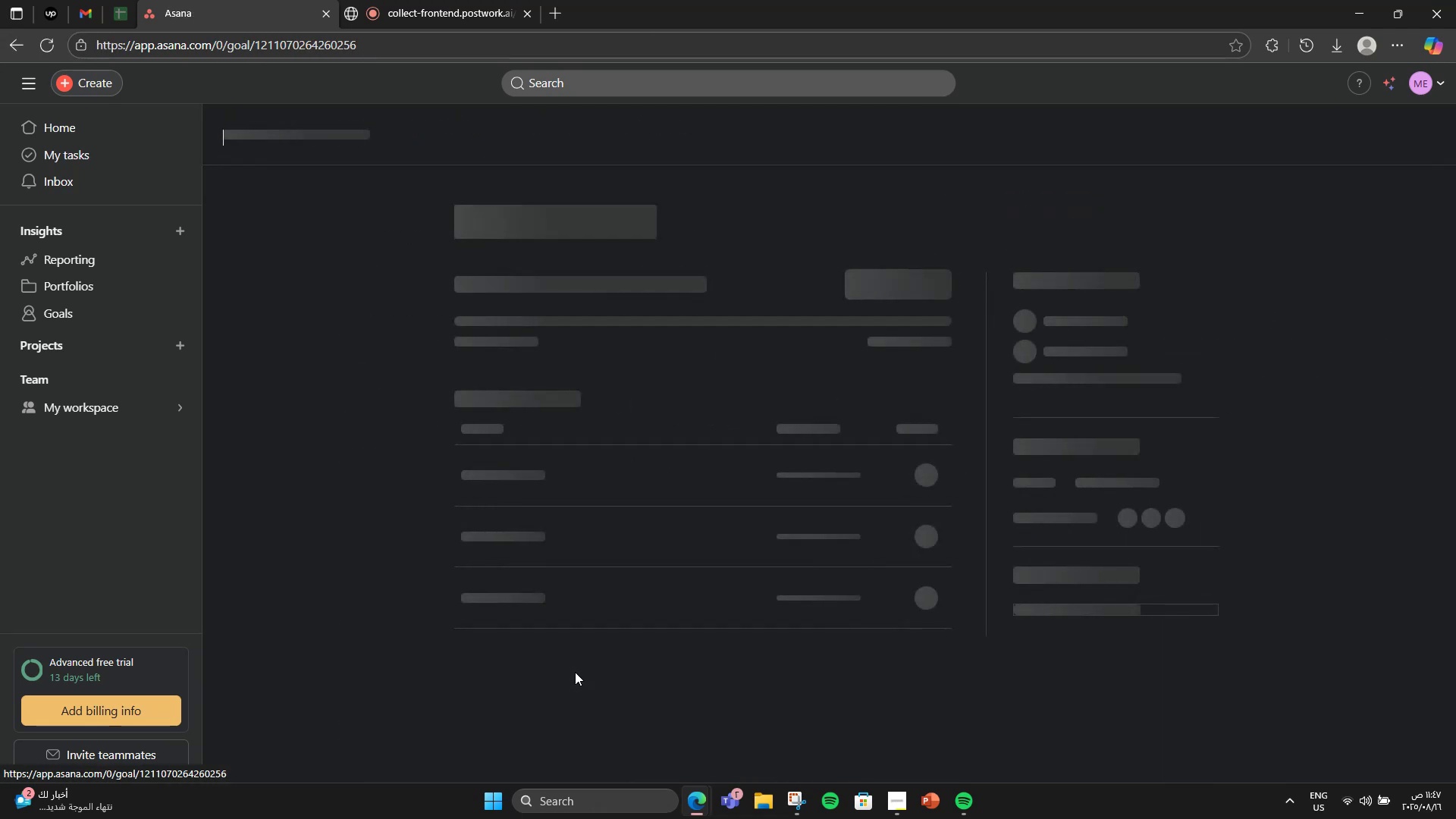 
scroll: coordinate [654, 583], scroll_direction: down, amount: 6.0
 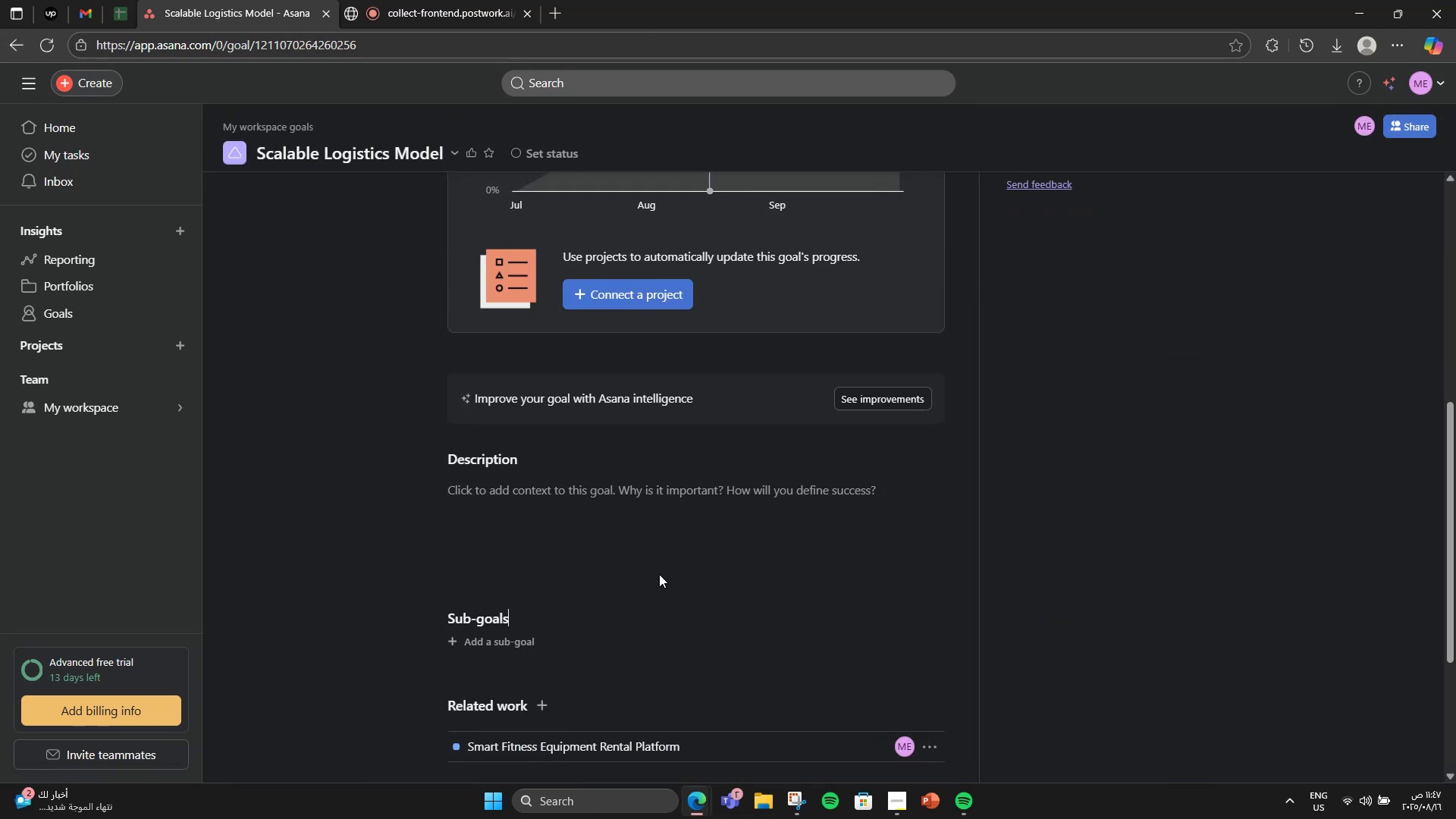 
double_click([682, 531])
 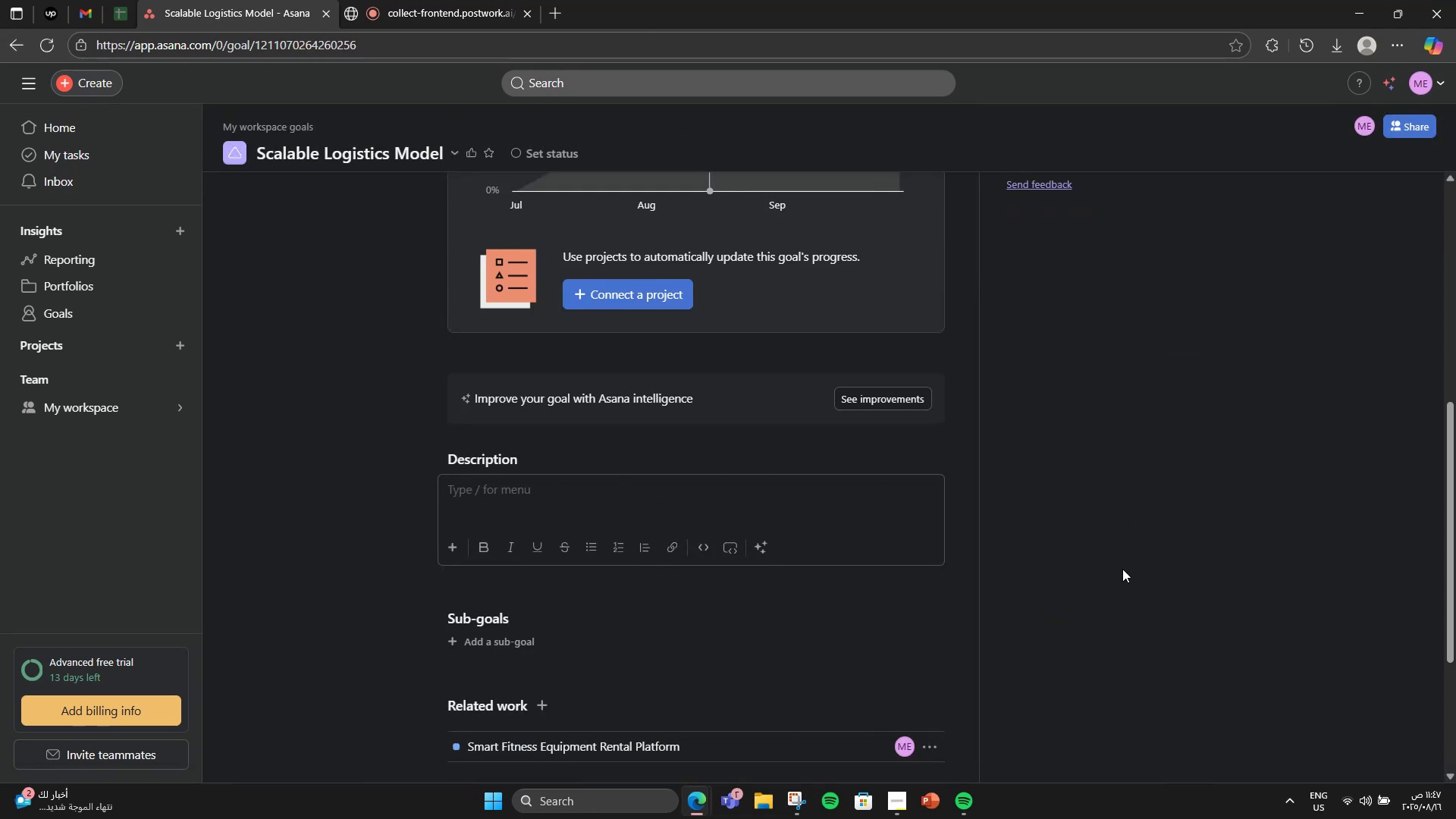 
type(Develop a streamlined system g)
key(Backspace)
type(for q)
key(Backspace)
type(equipment delivery )
key(Backspace)
type(, setup, and pickup.)
 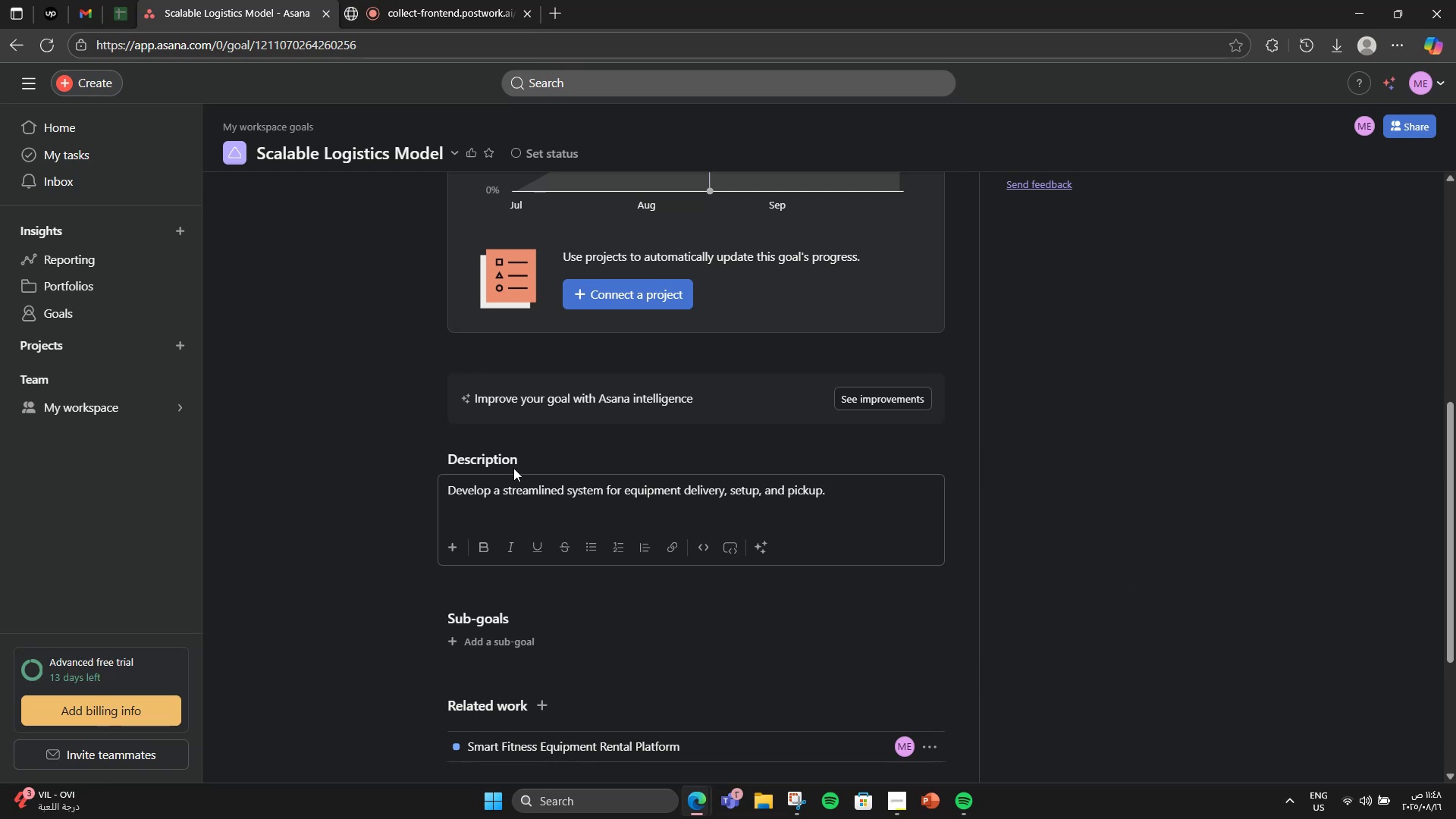 
left_click([0, 38])
 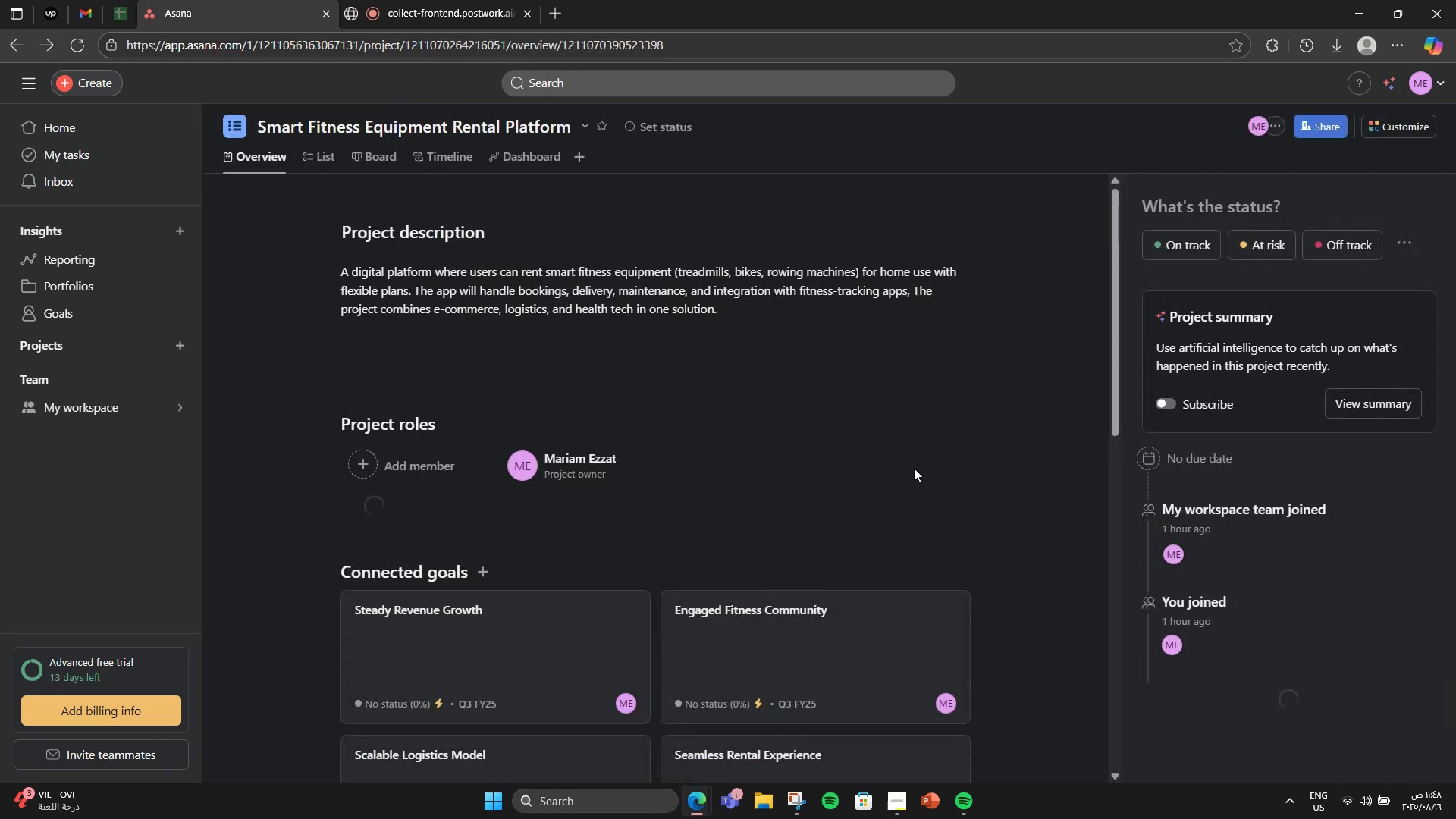 
scroll: coordinate [914, 468], scroll_direction: down, amount: 1.0
 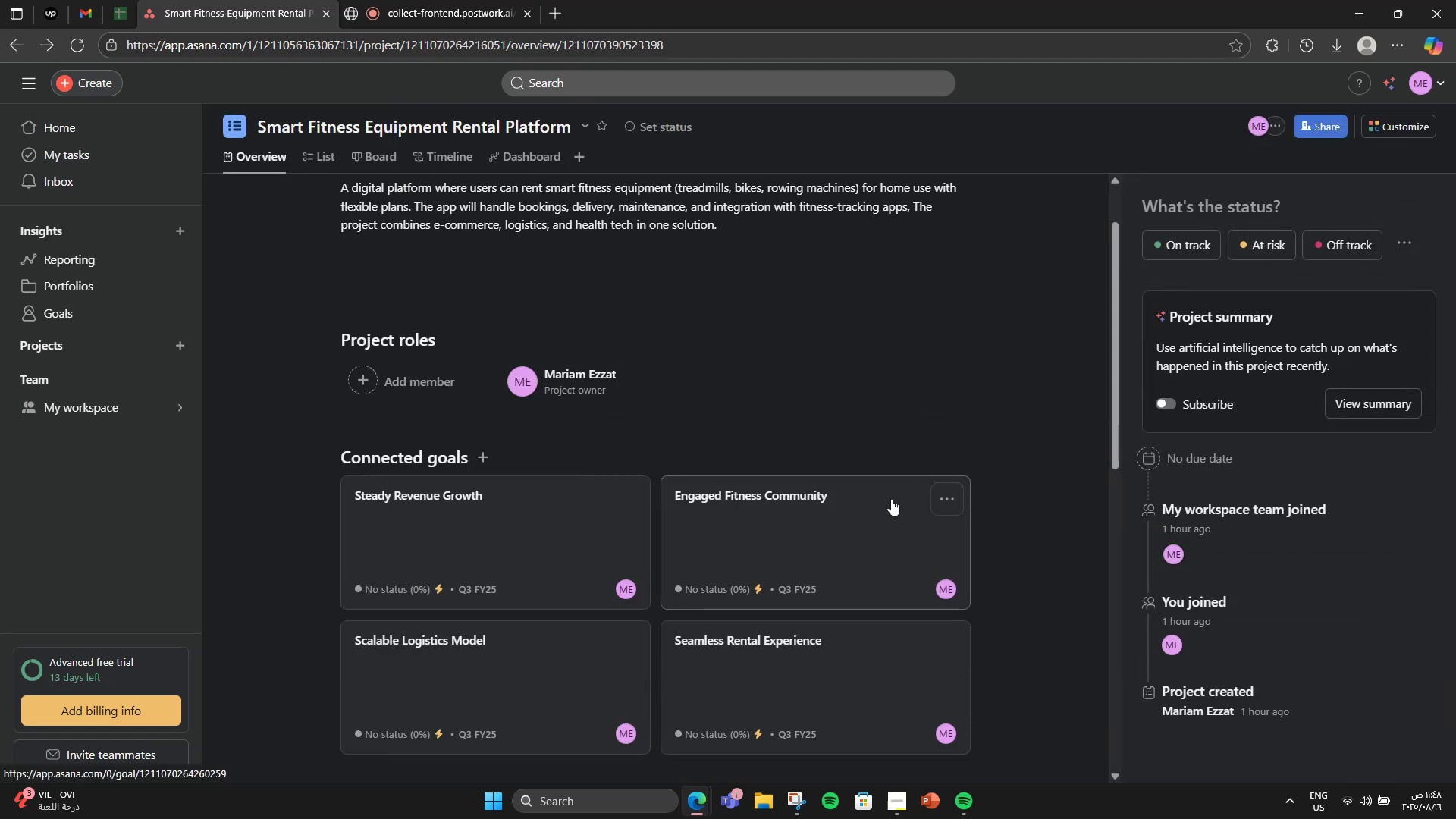 
left_click([891, 499])
 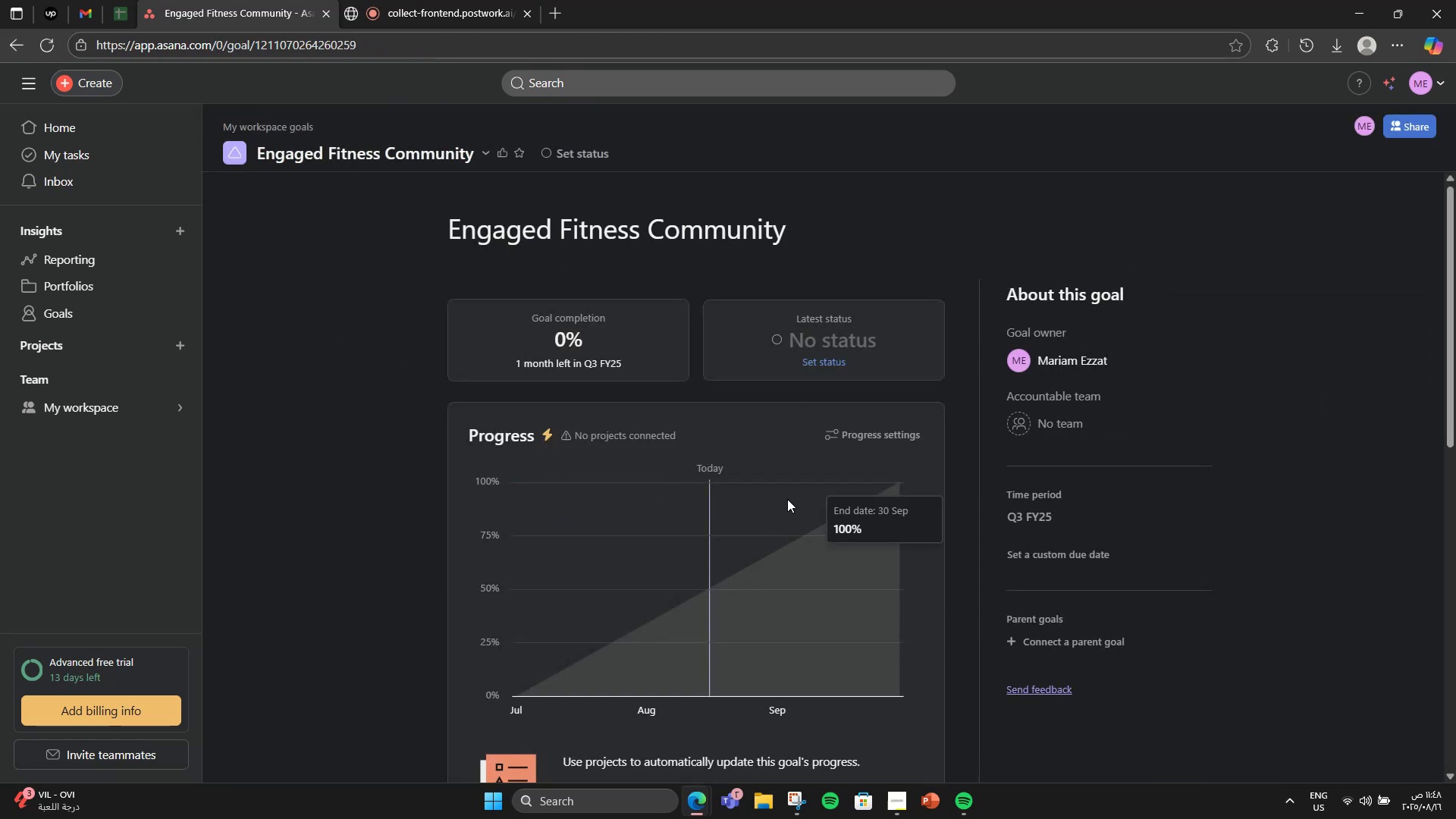 
scroll: coordinate [791, 491], scroll_direction: down, amount: 5.0
 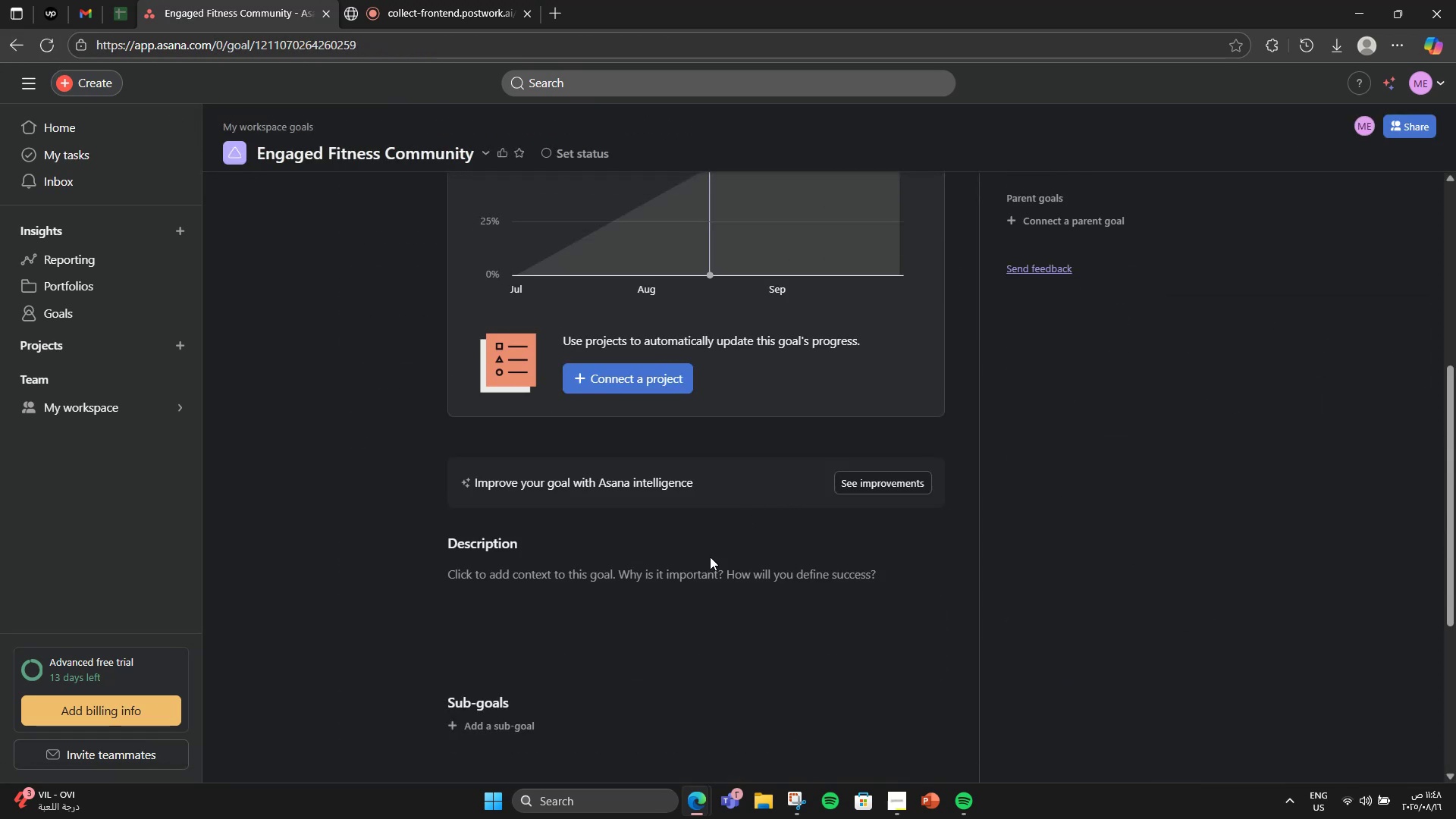 
left_click([708, 565])
 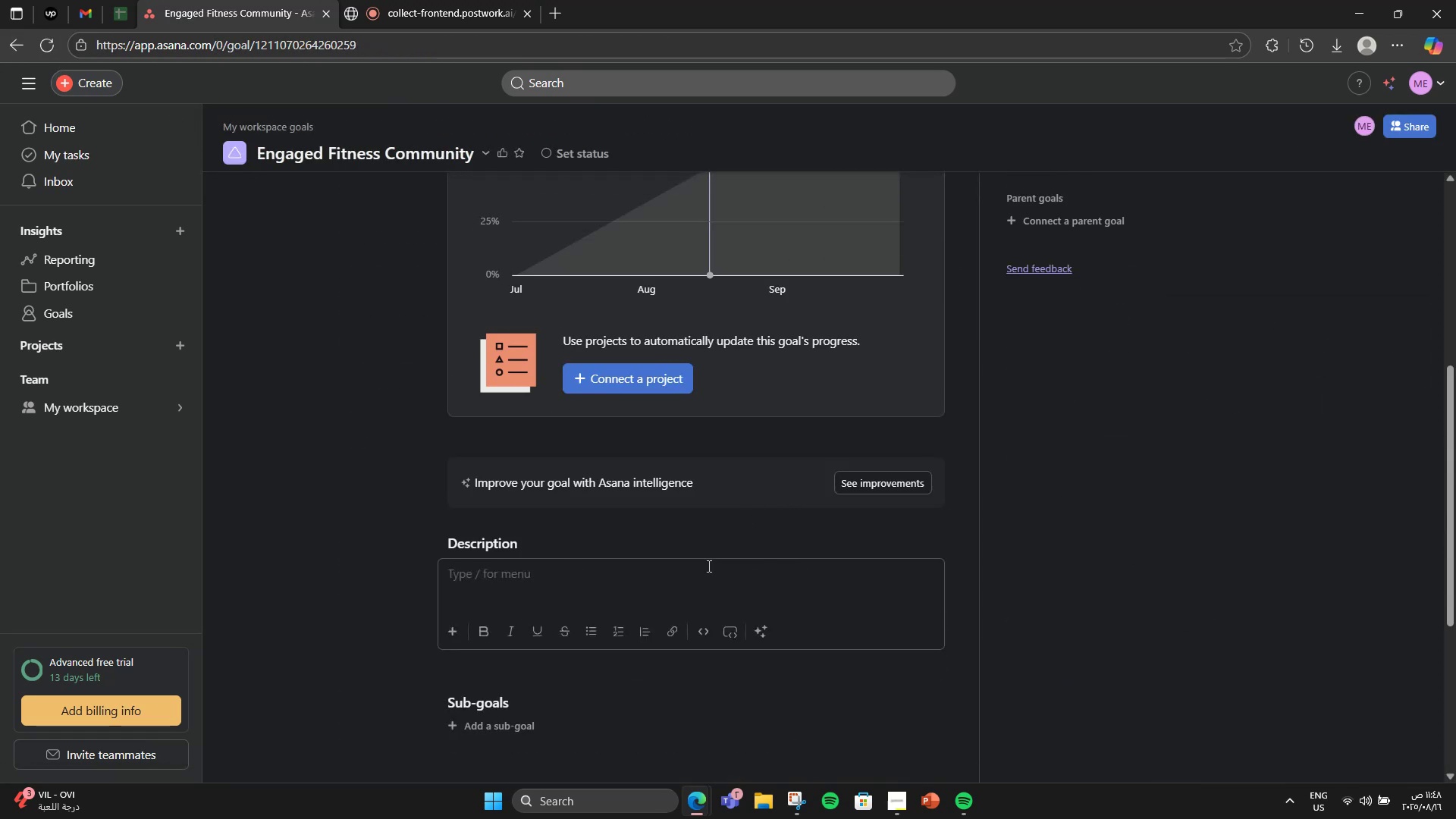 
type(Create vak)
key(Backspace)
type(lue-added fae)
key(Backspace)
key(Backspace)
type(eatures lin)
key(Backspace)
type(ke fitness challenge )
key(Backspace)
type(s, leaderboars, and rewae)
key(Backspace)
type(r)
 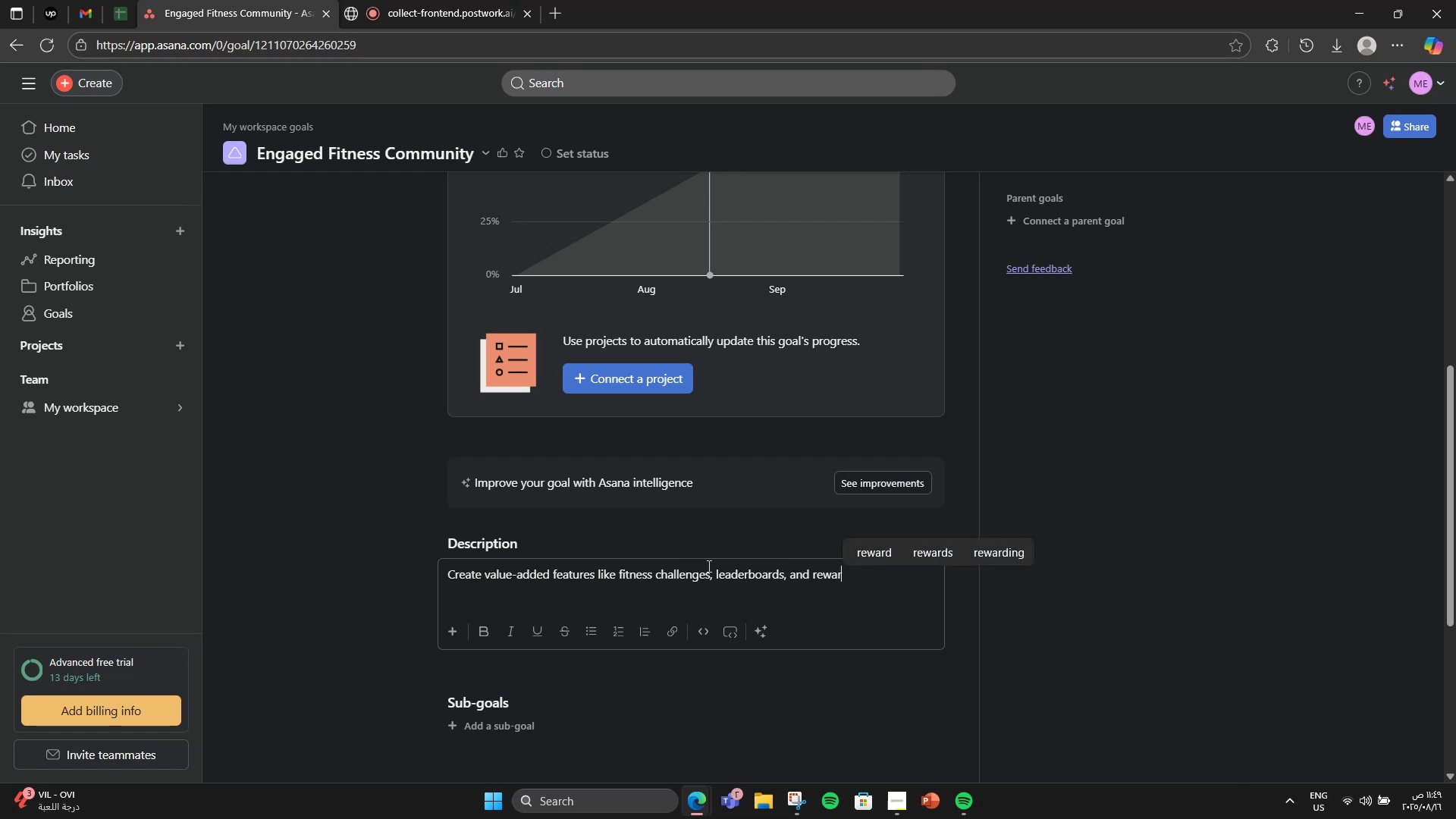 
type(ds.)
 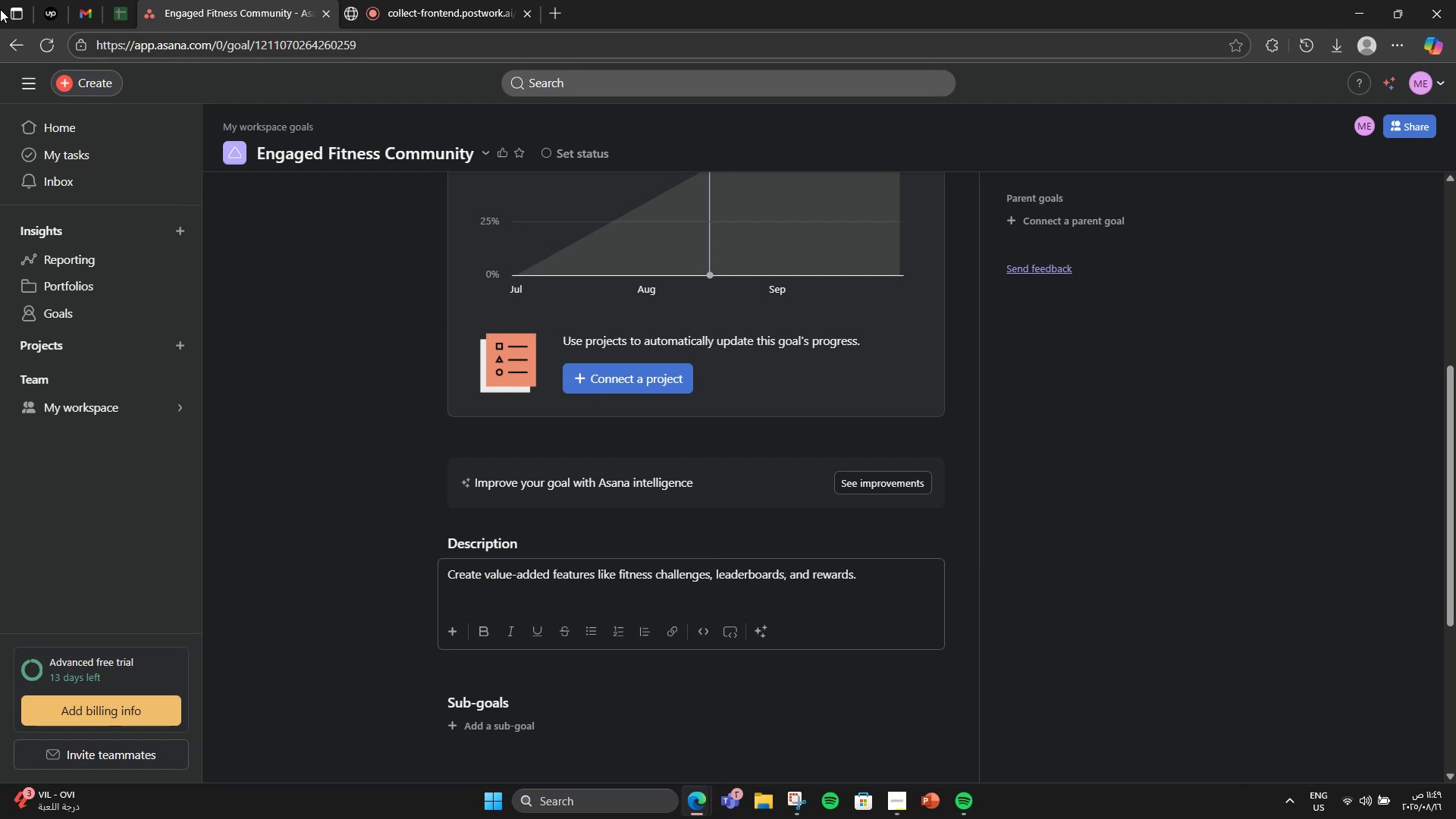 
left_click([12, 37])
 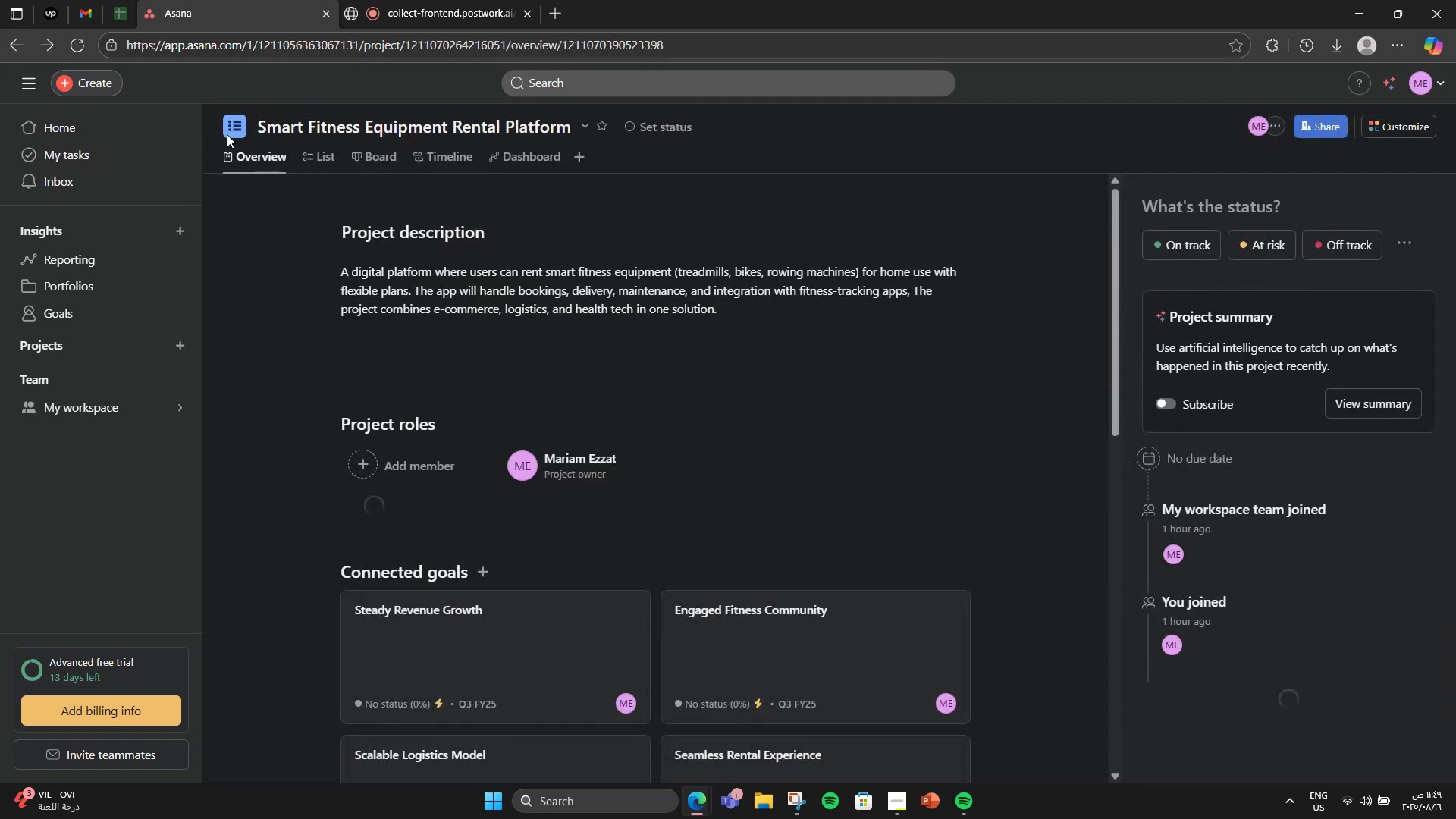 
scroll: coordinate [576, 369], scroll_direction: down, amount: 3.0
 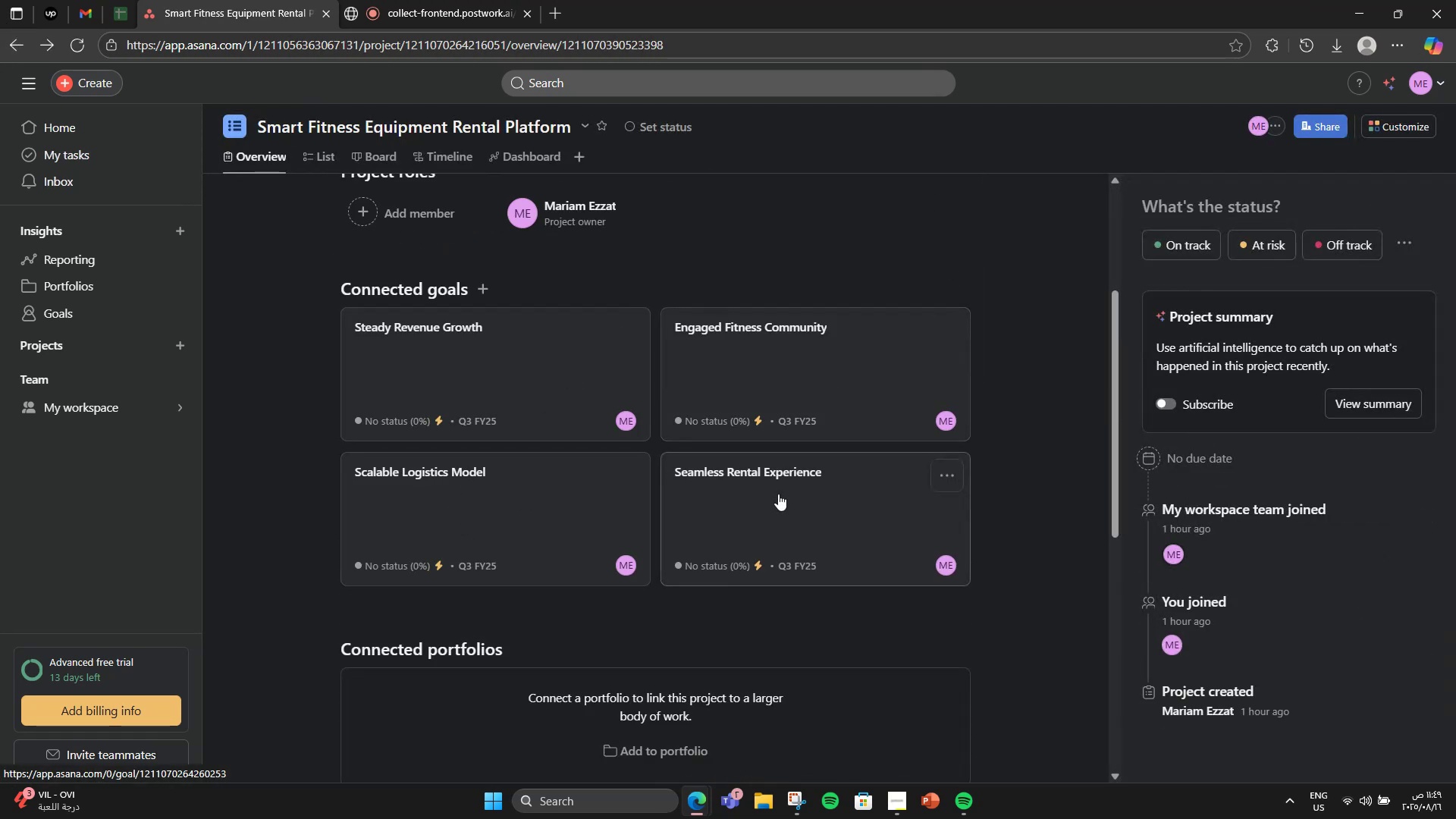 
left_click([542, 375])
 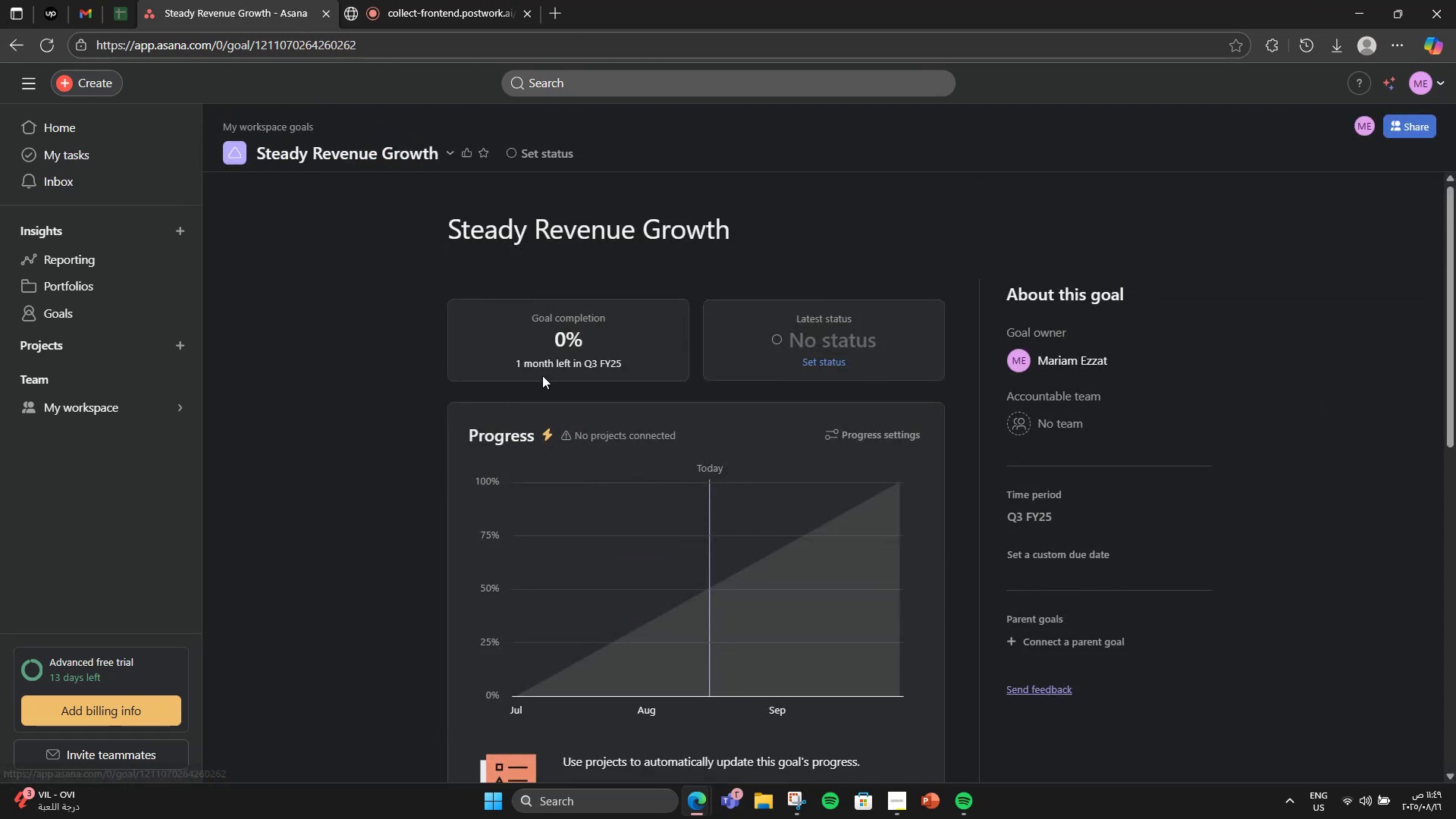 
scroll: coordinate [542, 387], scroll_direction: down, amount: 4.0
 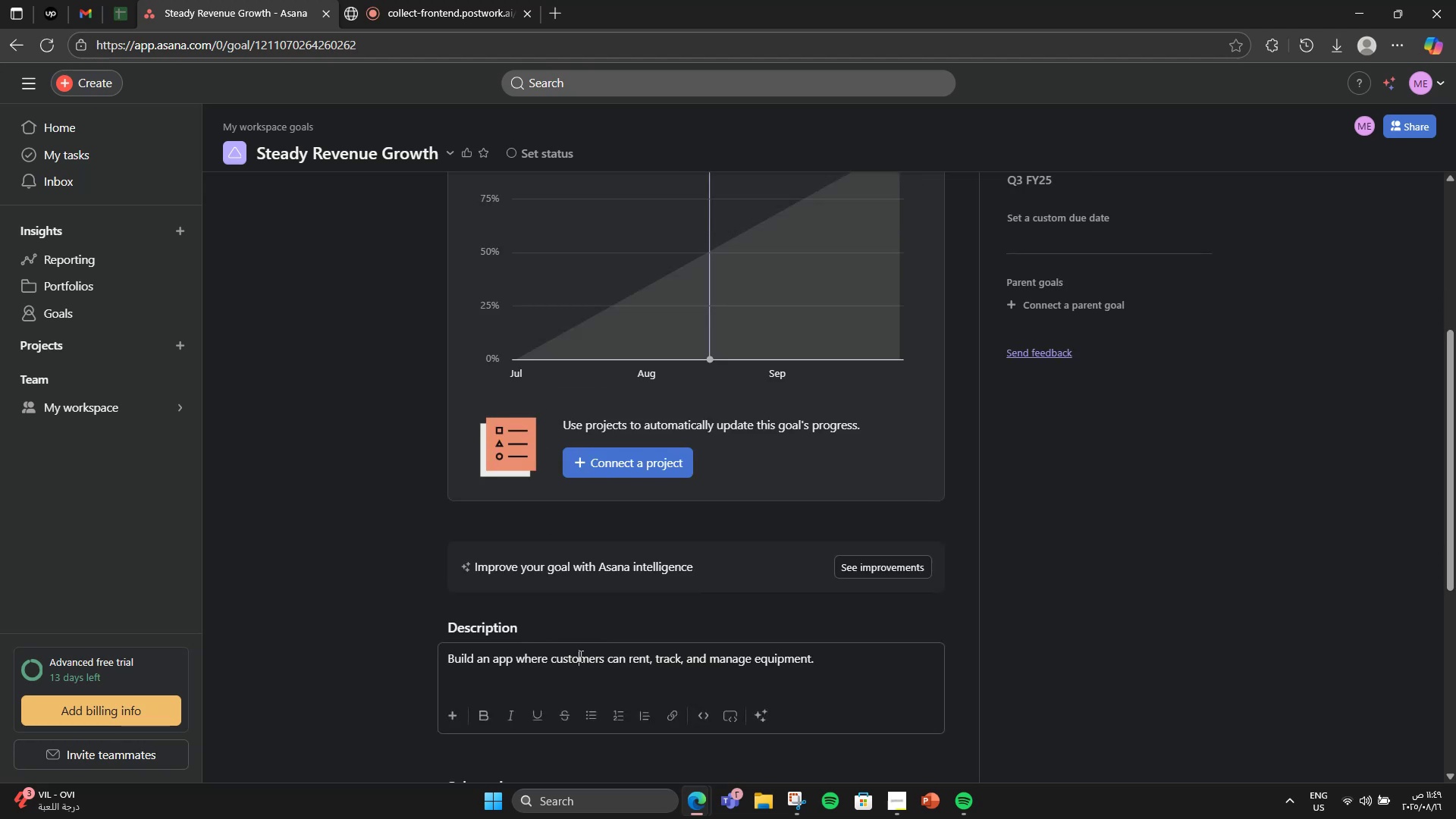 
double_click([579, 656])
 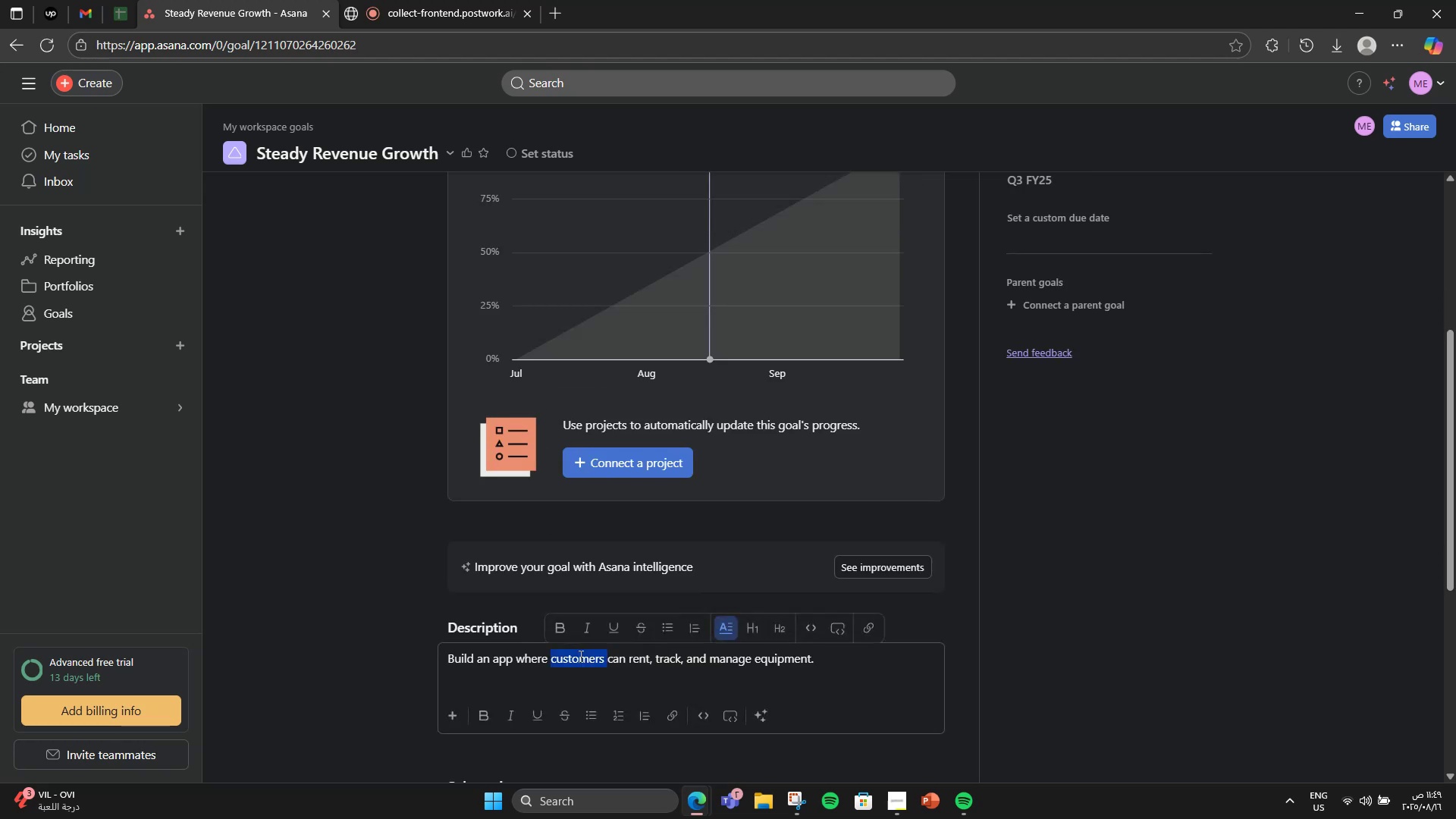 
triple_click([579, 656])
 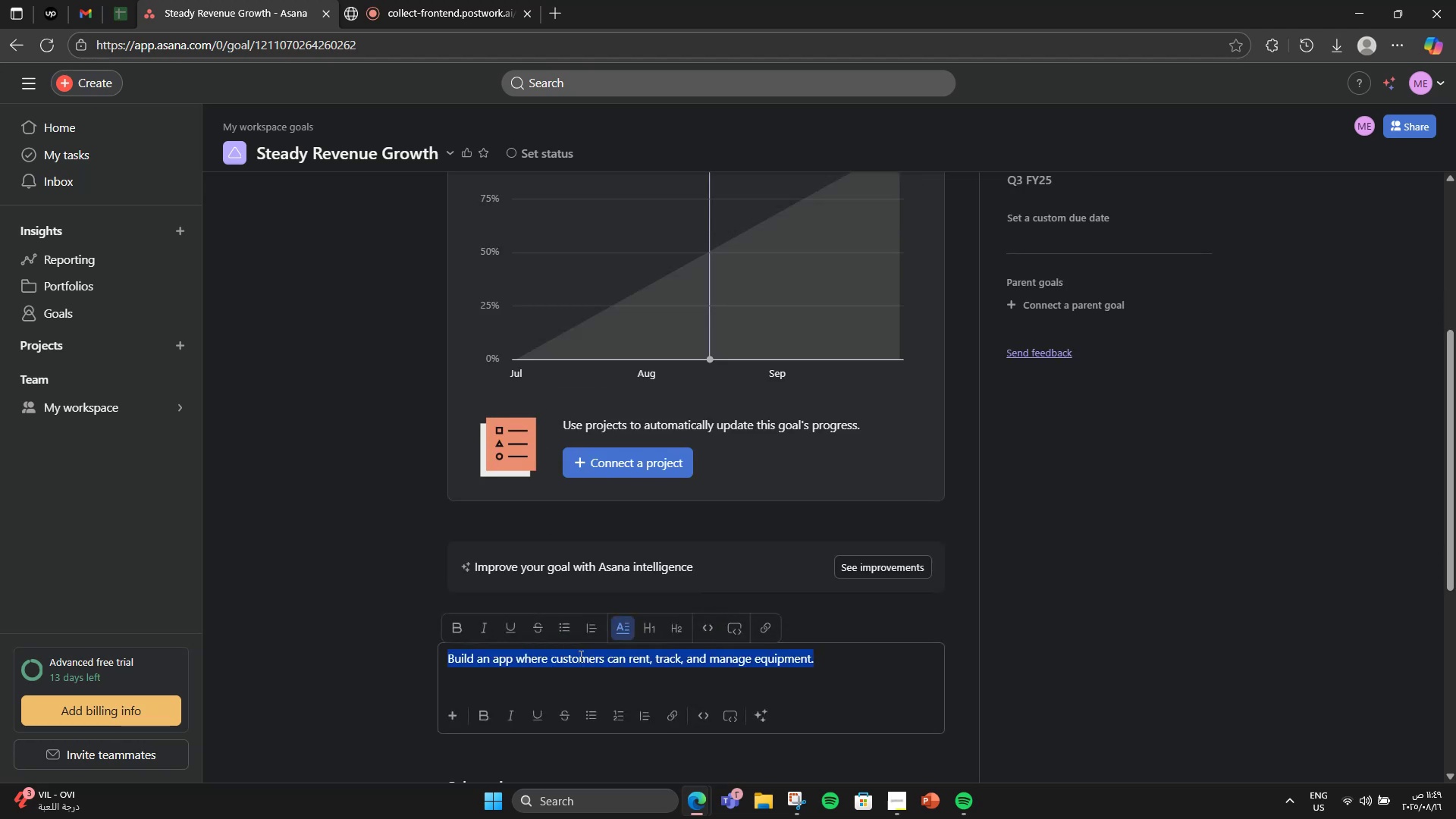 
key(Control+X)
 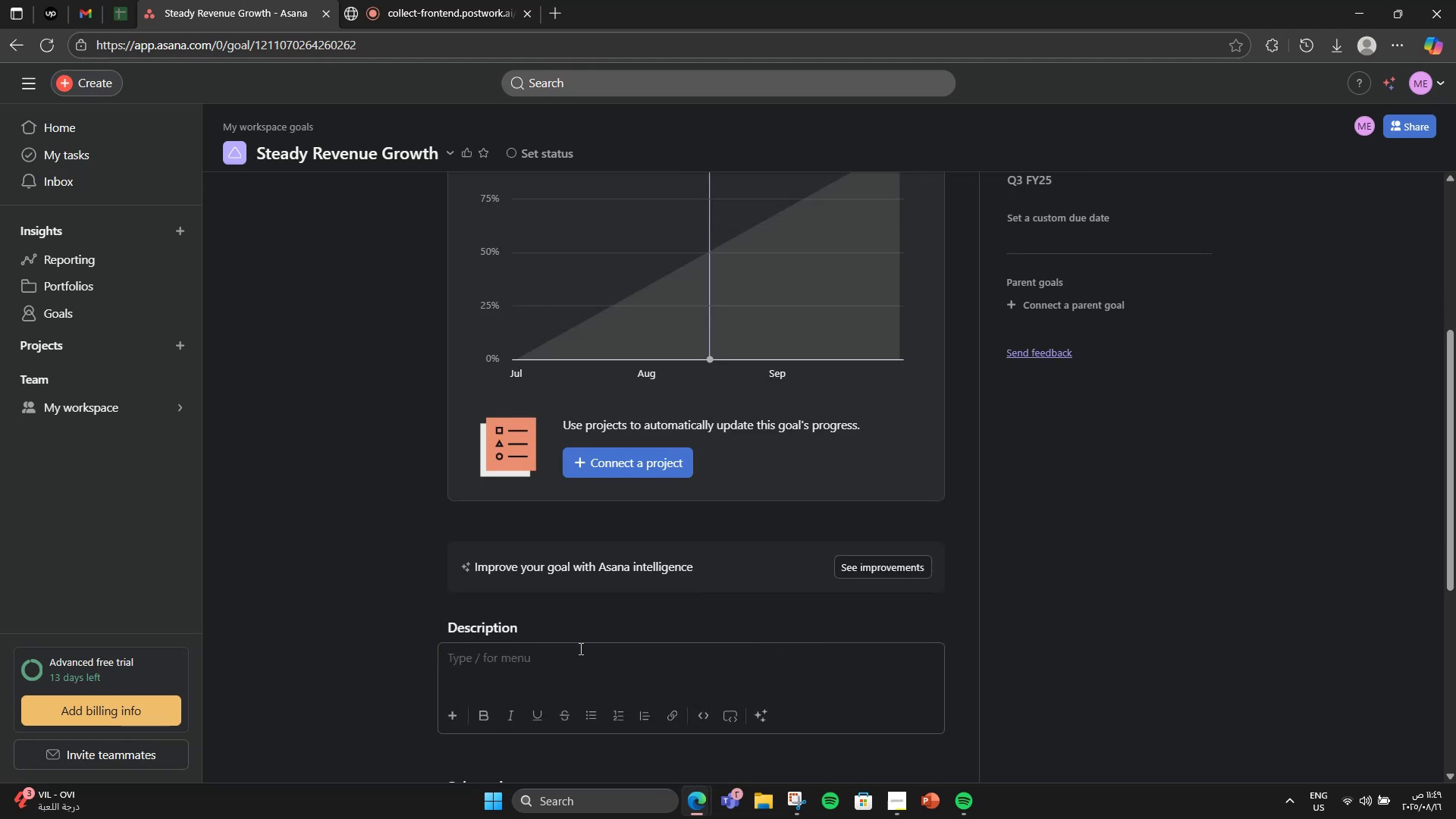 
type(Launch flexible sus)
key(Backspace)
type(bscription tiers and partnerships s)
key(Backspace)
type(gyms, trainer,)
key(Backspace)
type(s )
key(Backspace)
type(, and n)
key(Backspace)
type(brands.)
 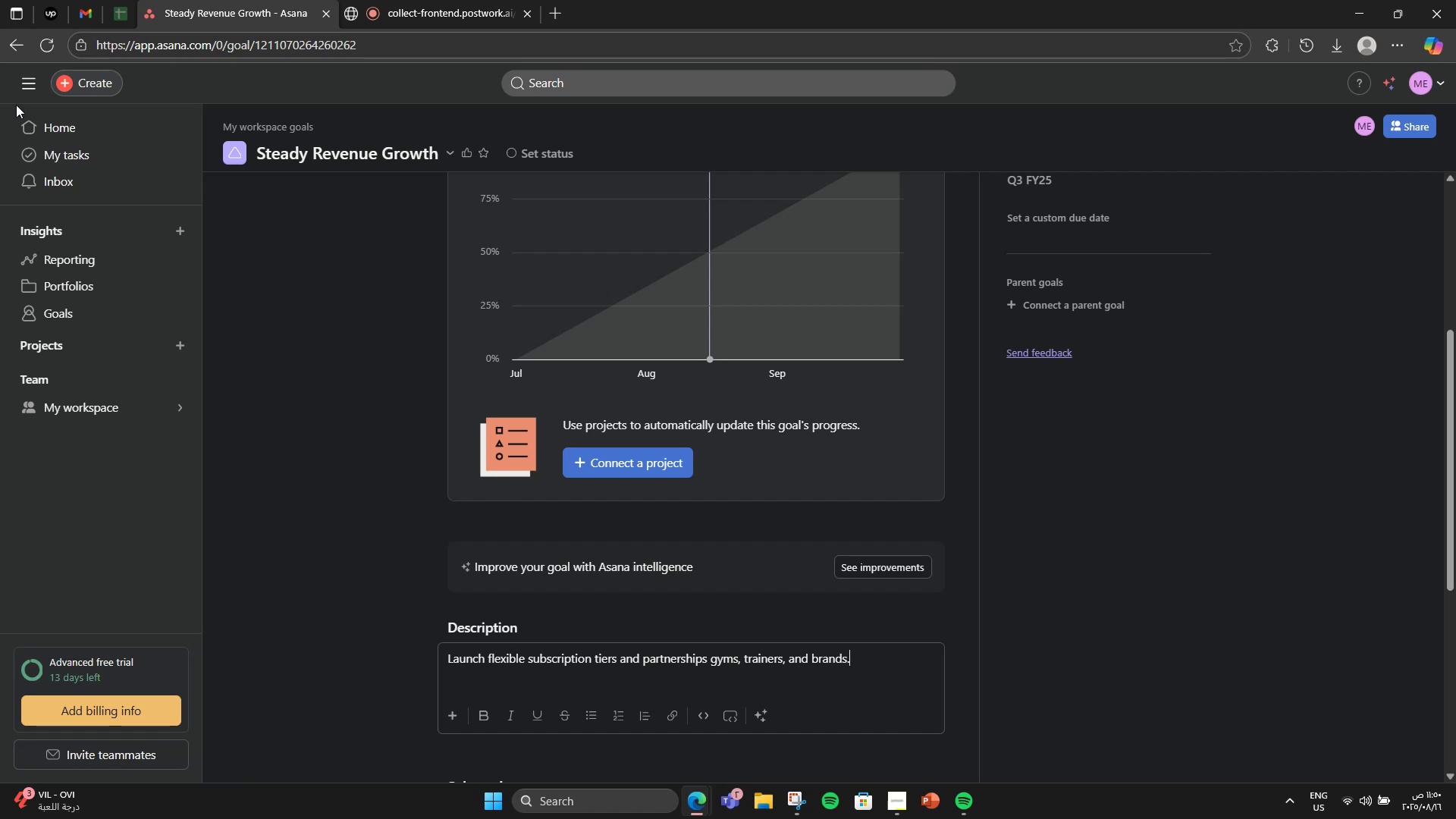 
left_click([25, 42])
 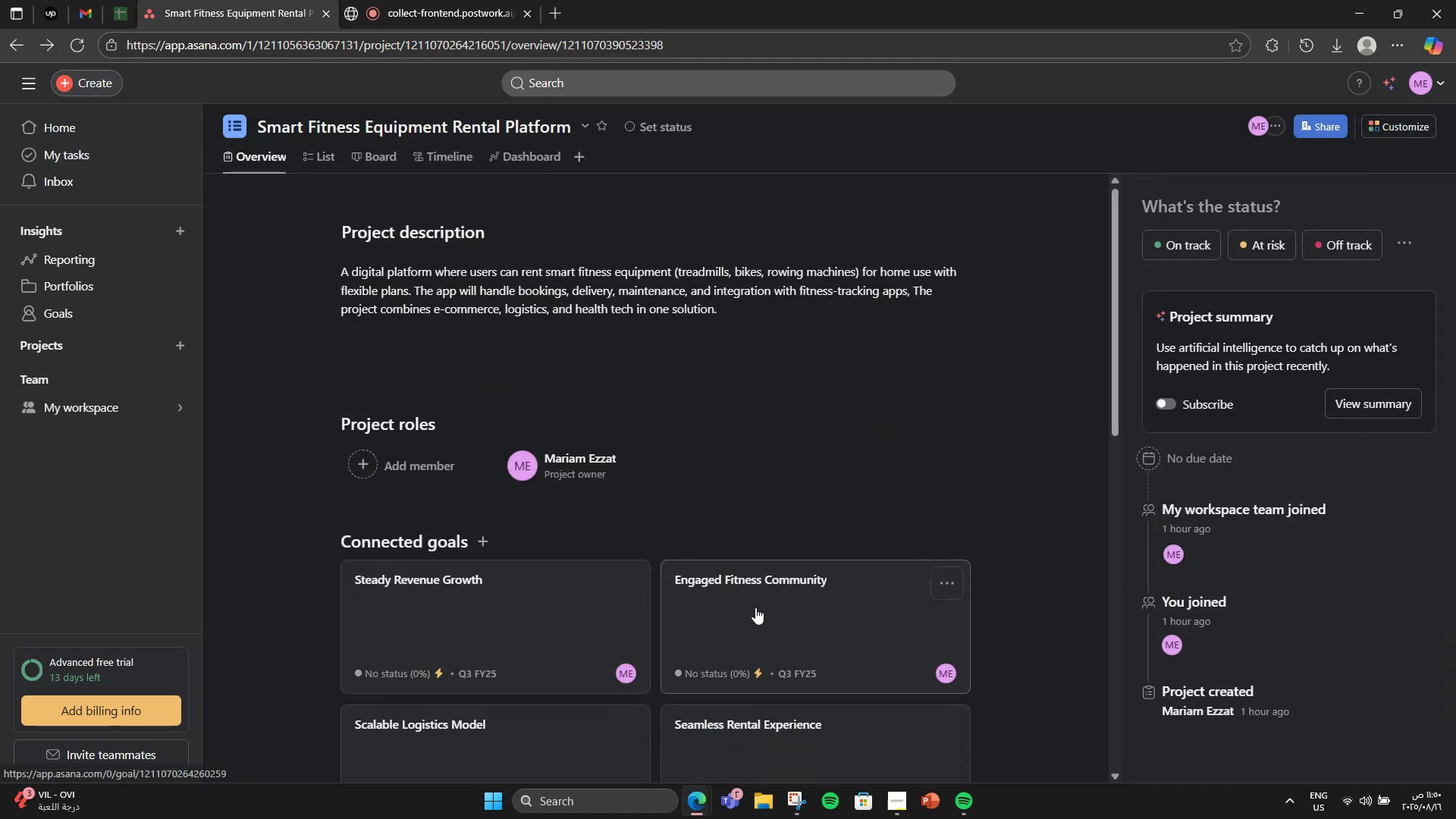 
scroll: coordinate [758, 609], scroll_direction: down, amount: 2.0
 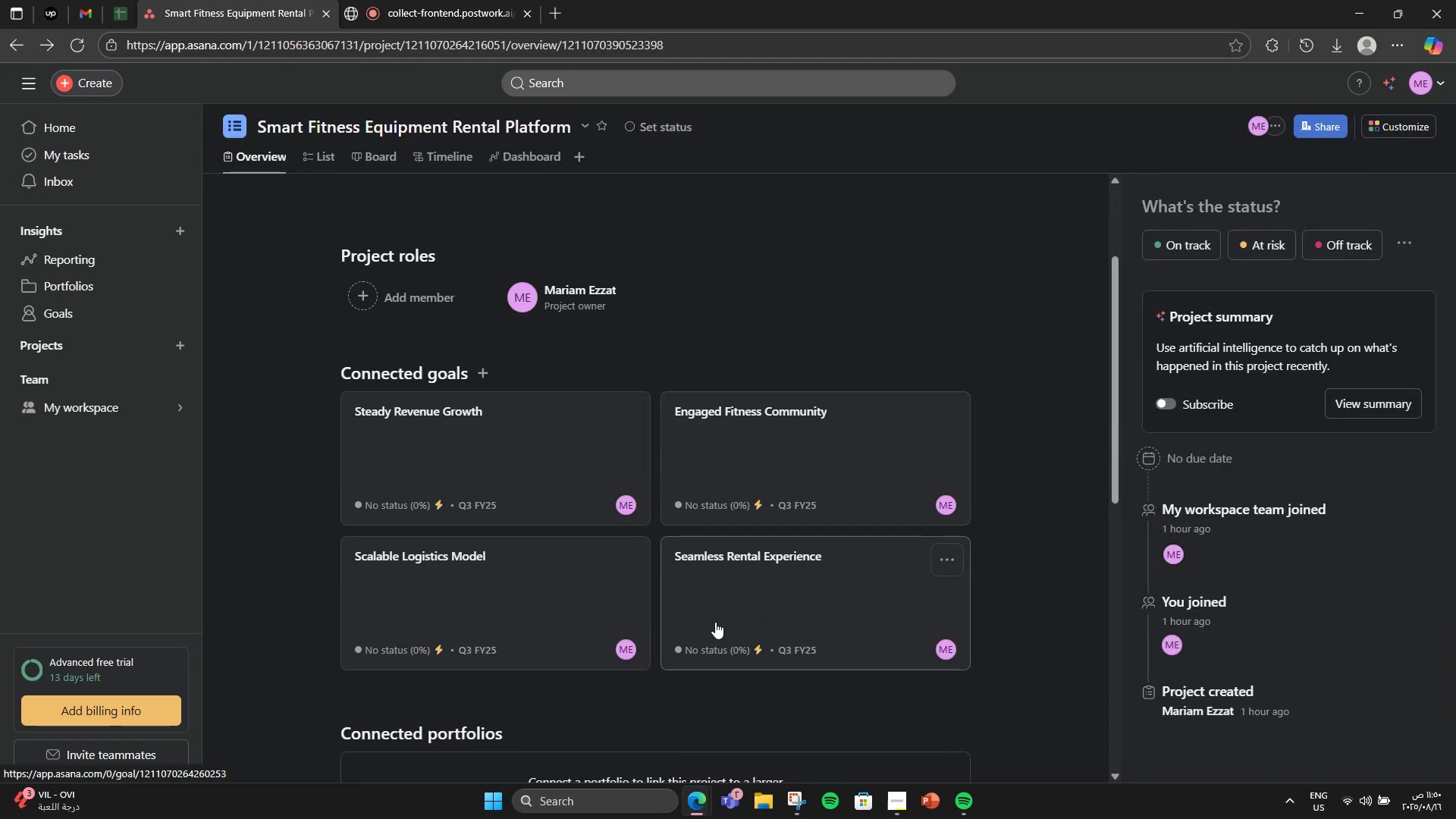 
left_click([753, 428])
 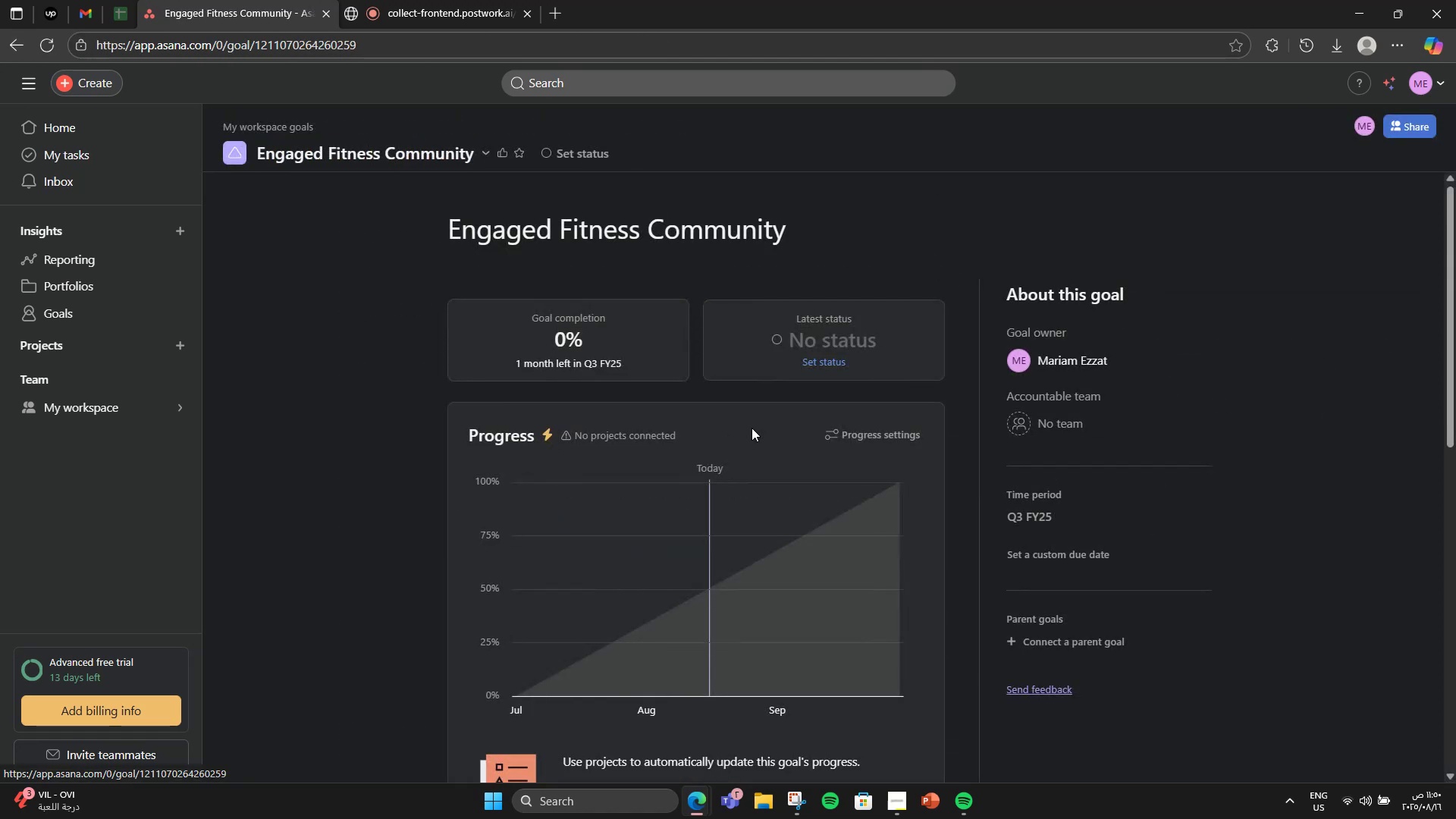 
scroll: coordinate [730, 460], scroll_direction: down, amount: 4.0
 